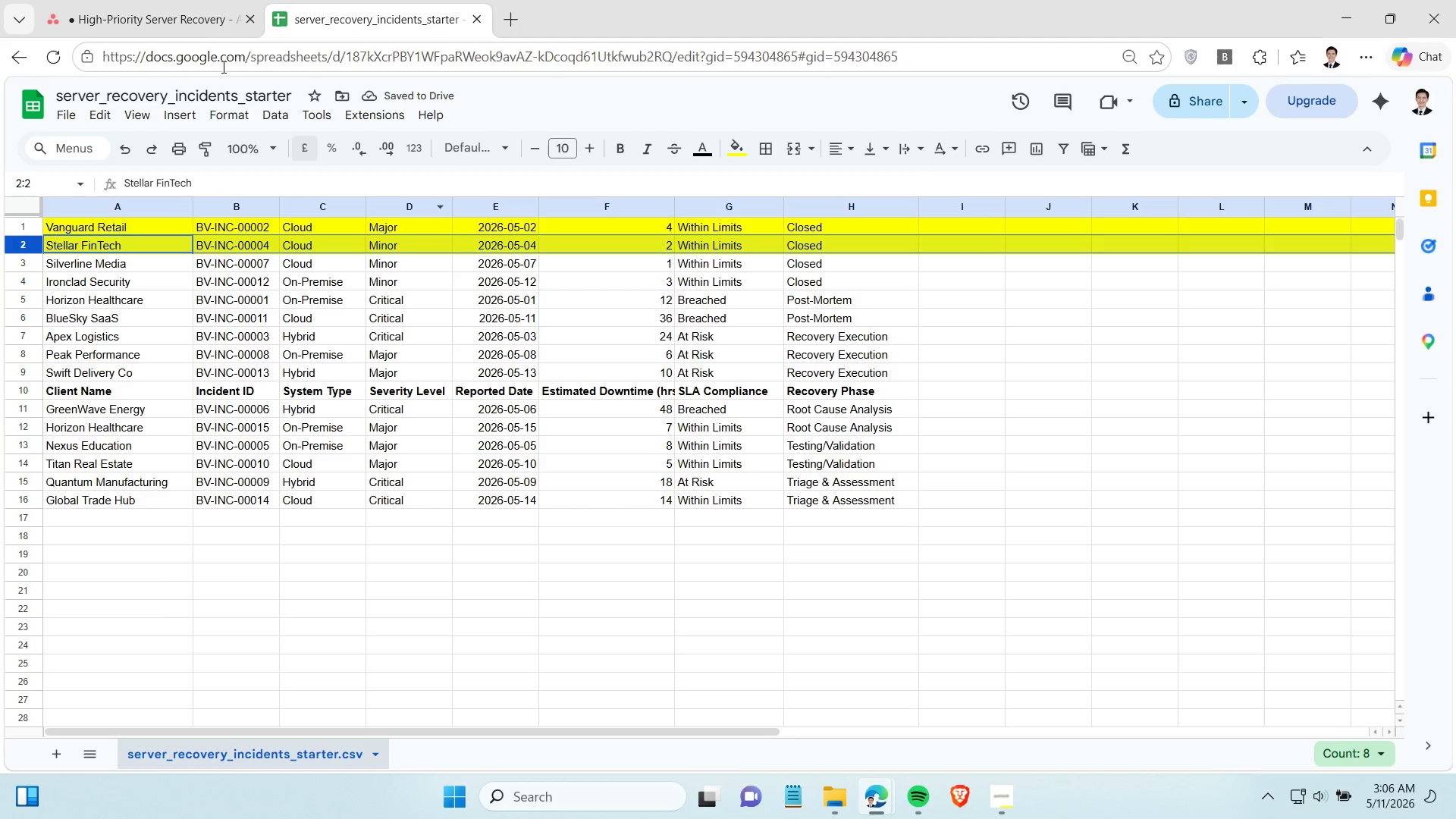 
wait(6.7)
 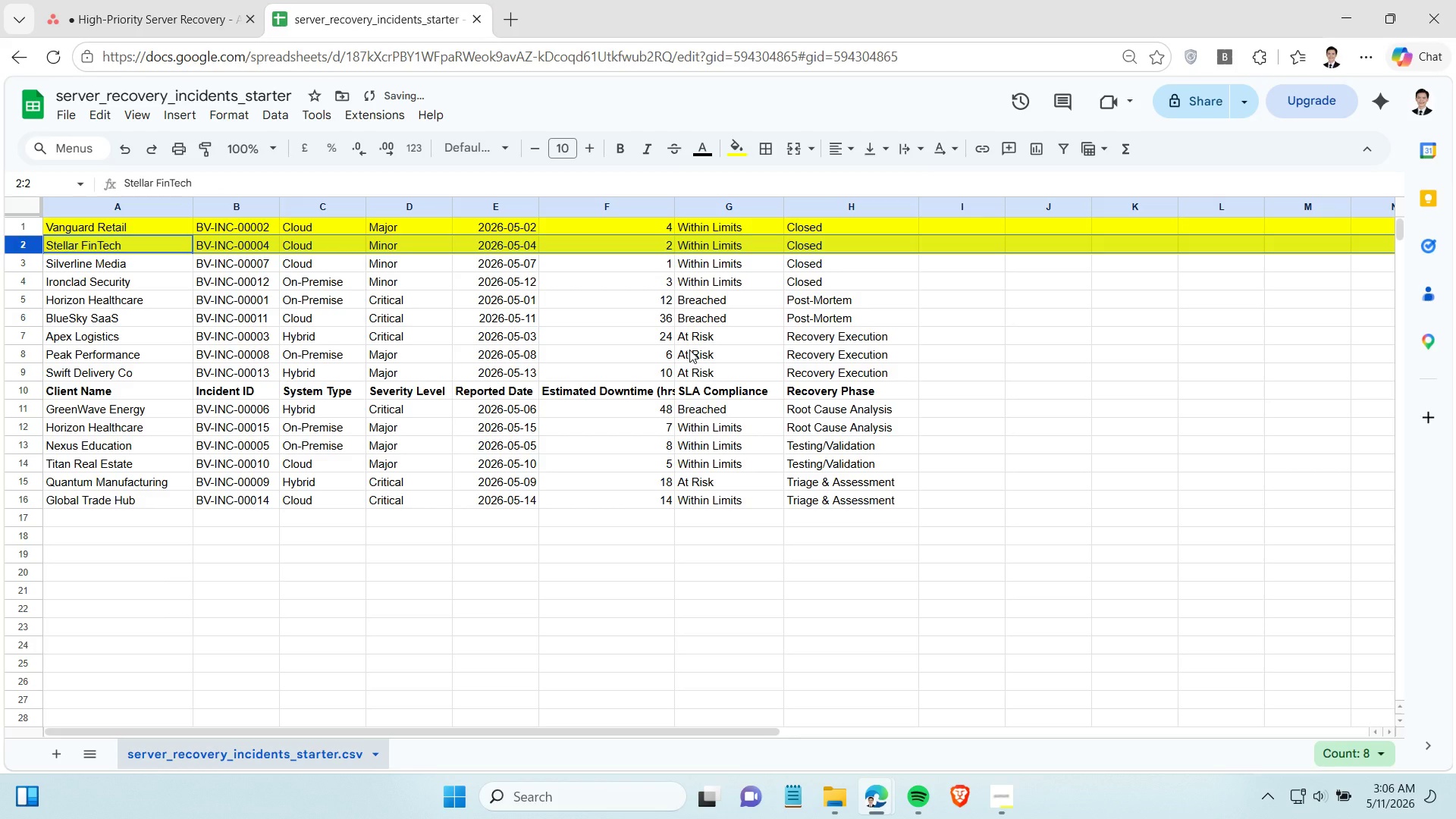 
left_click([23, 262])
 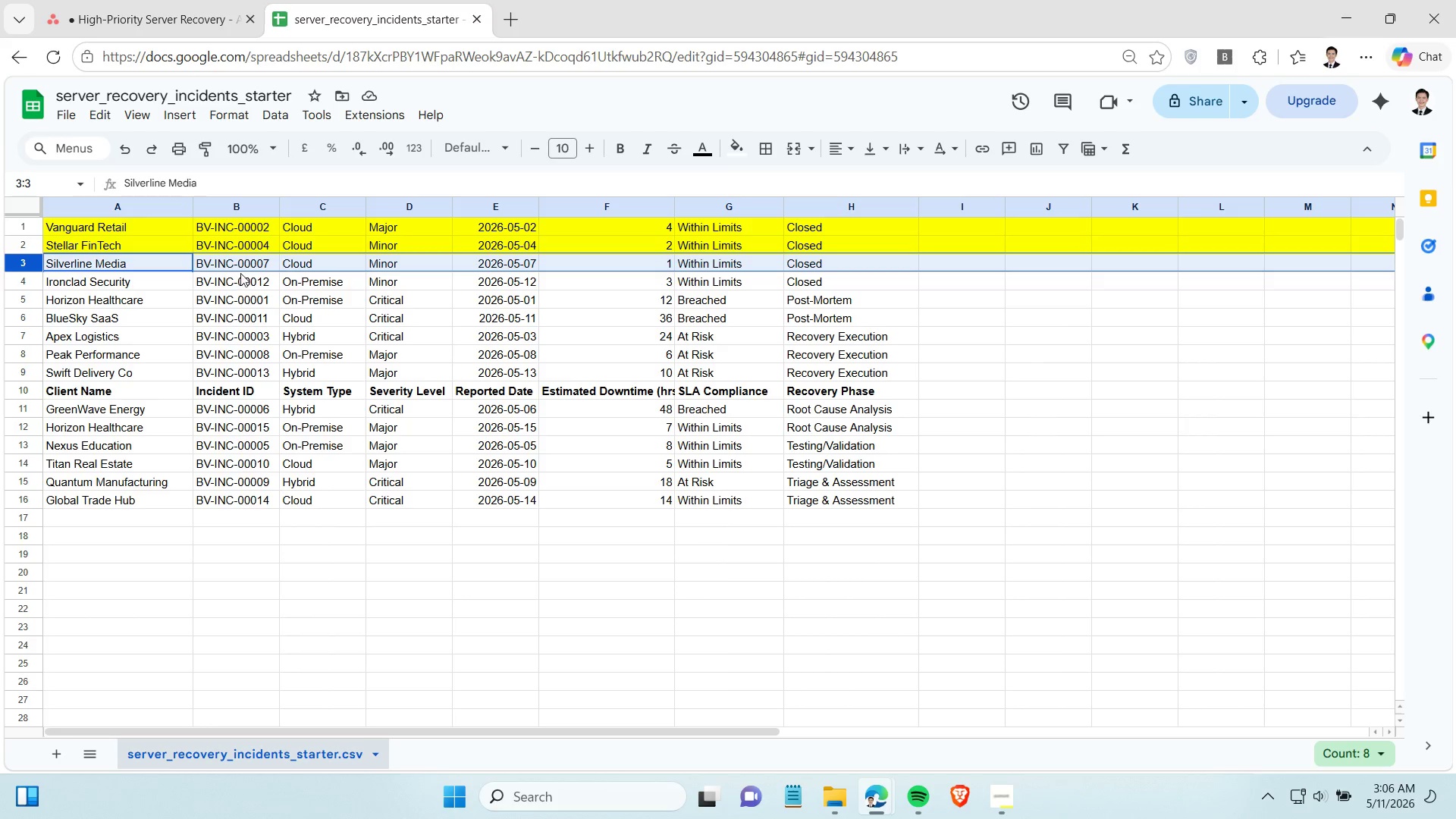 
left_click([241, 266])
 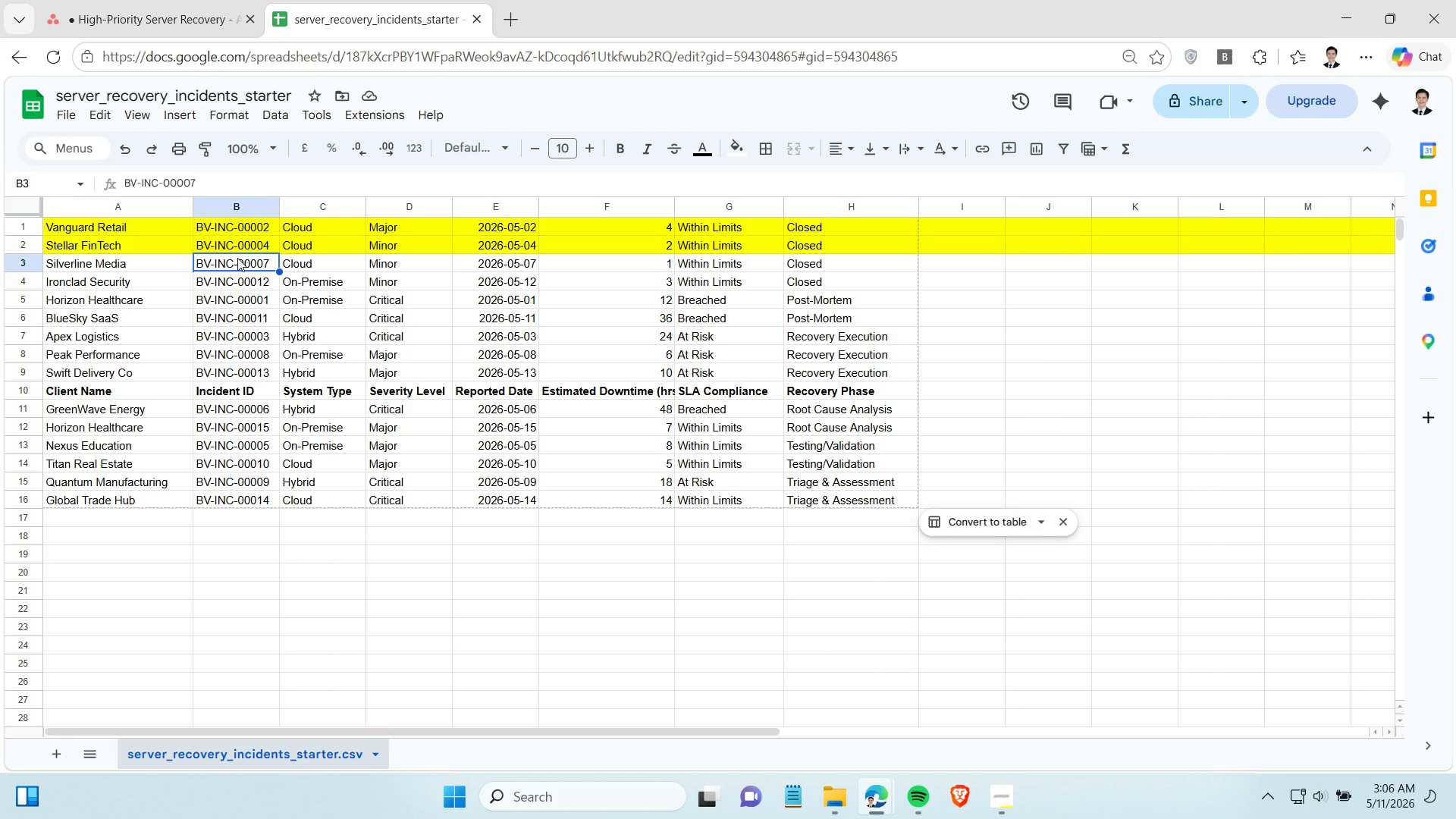 
key(Control+C)
 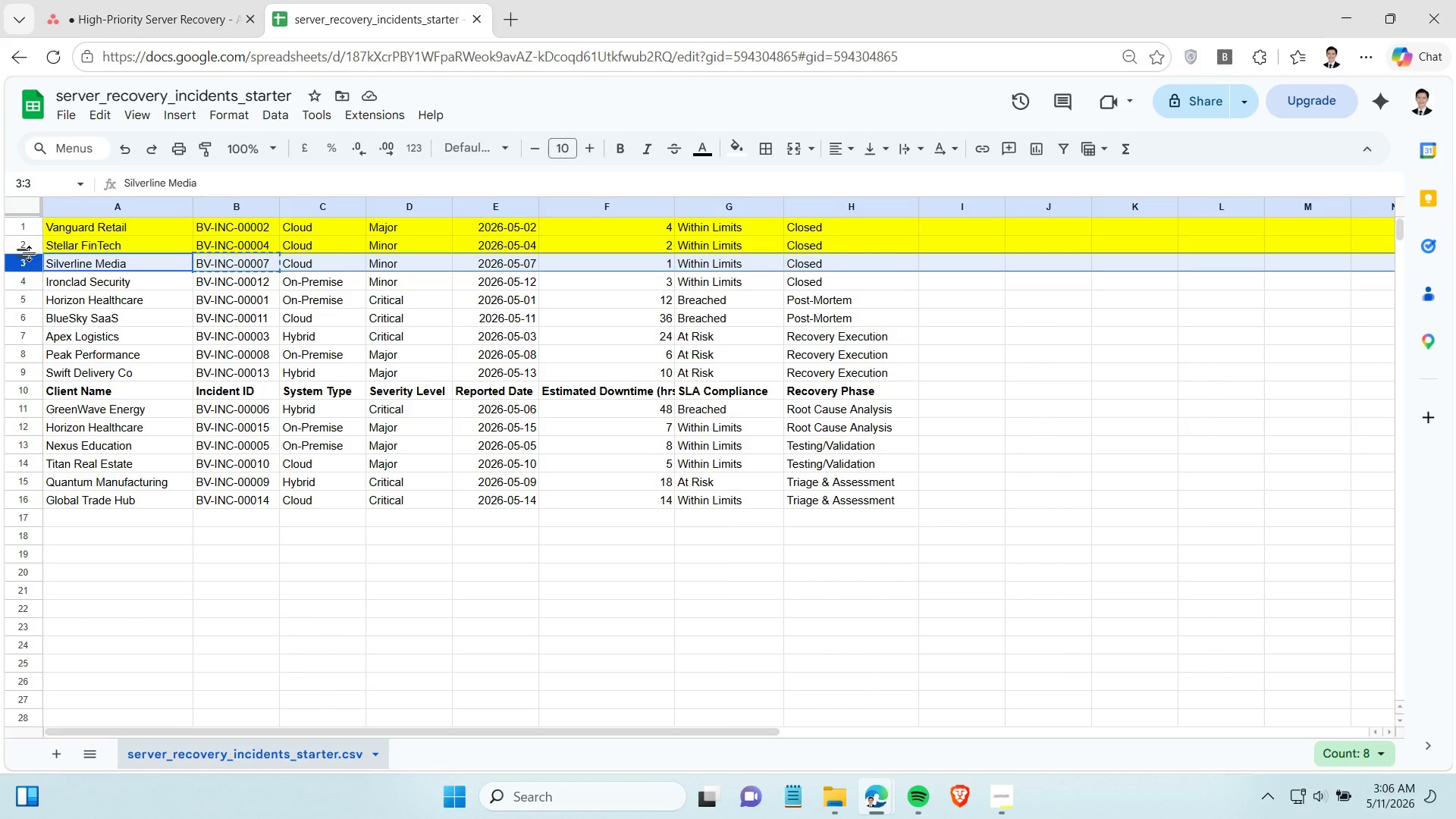 
wait(11.86)
 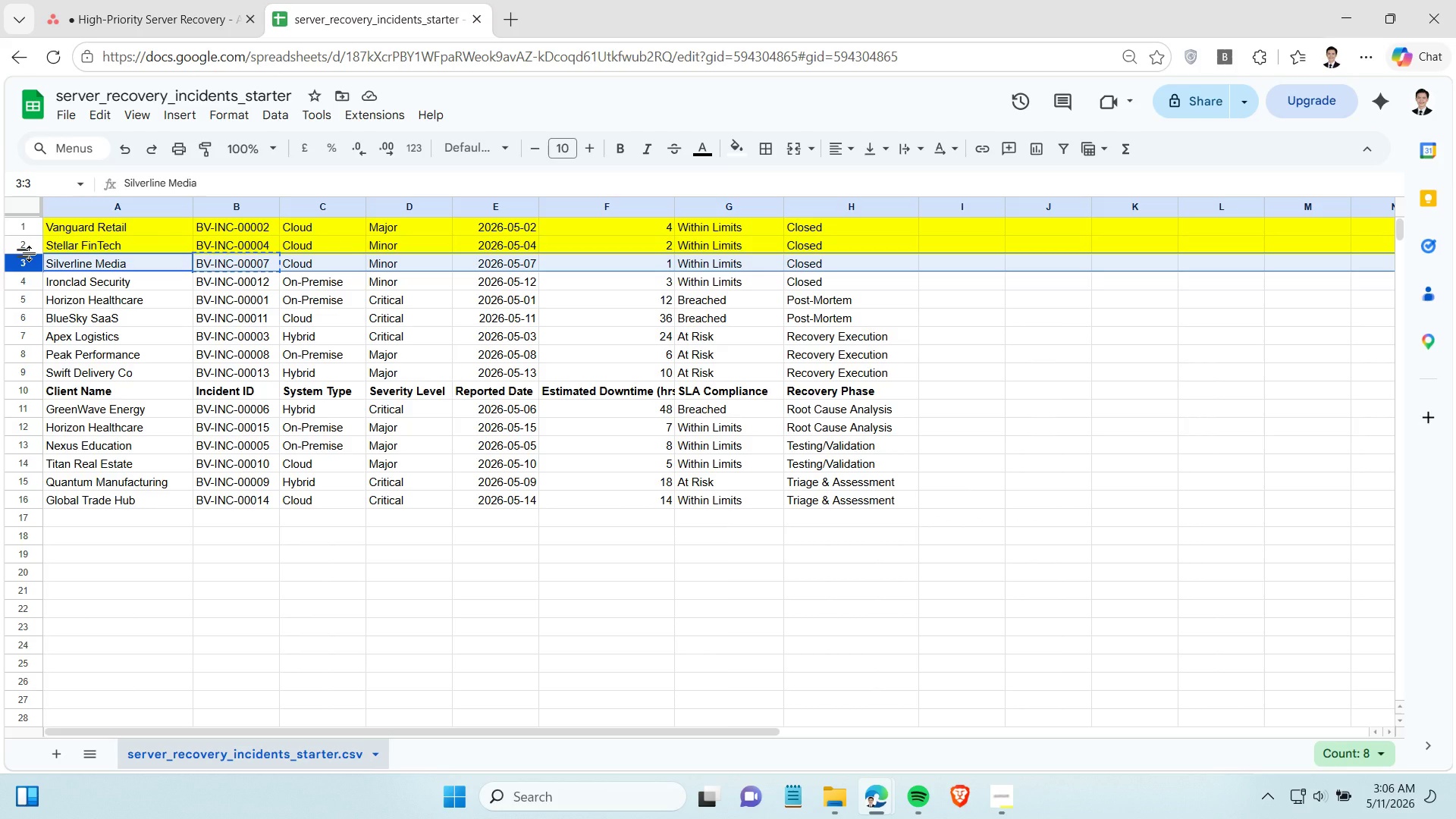 
left_click([187, 14])
 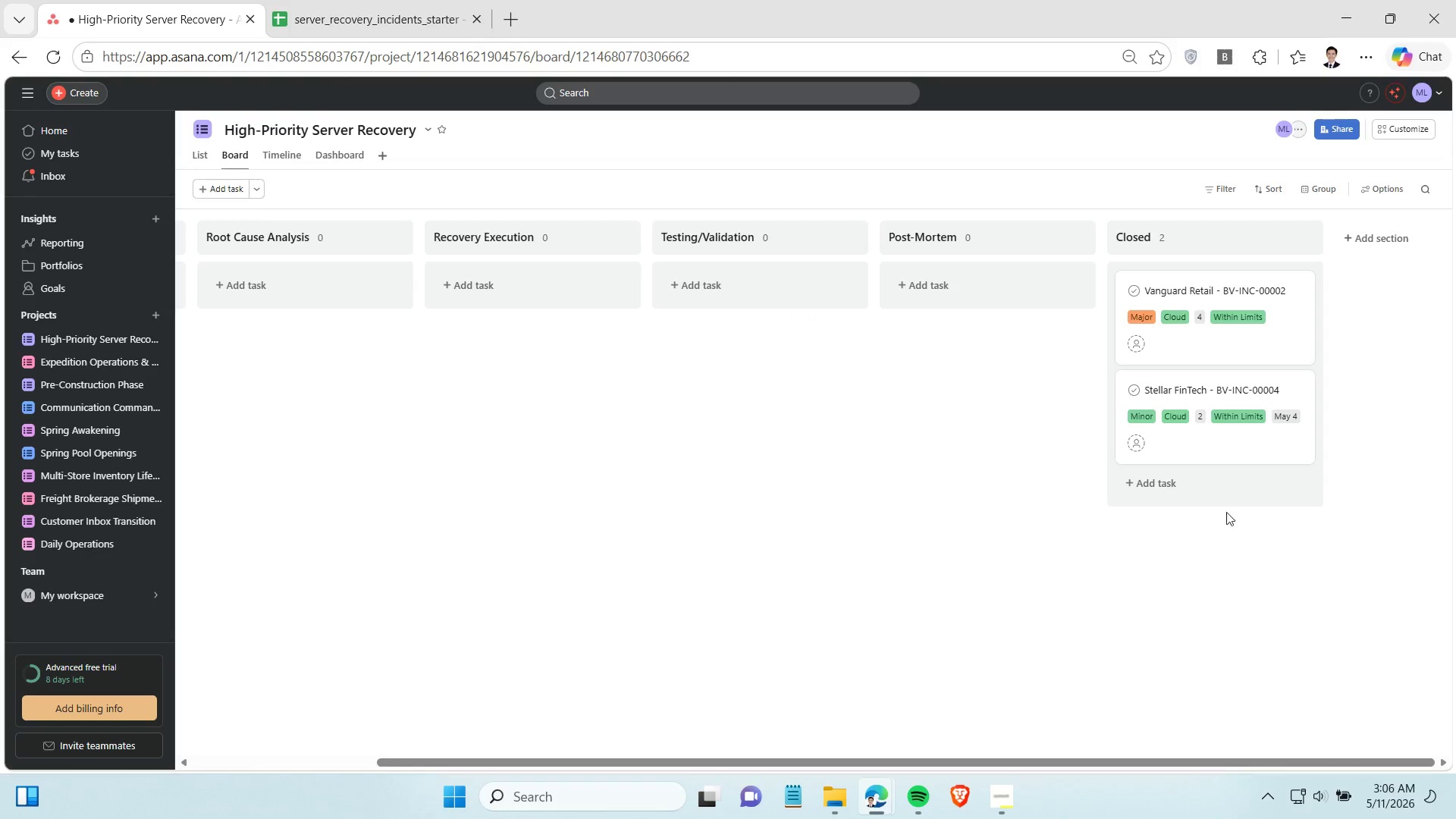 
left_click([1173, 488])
 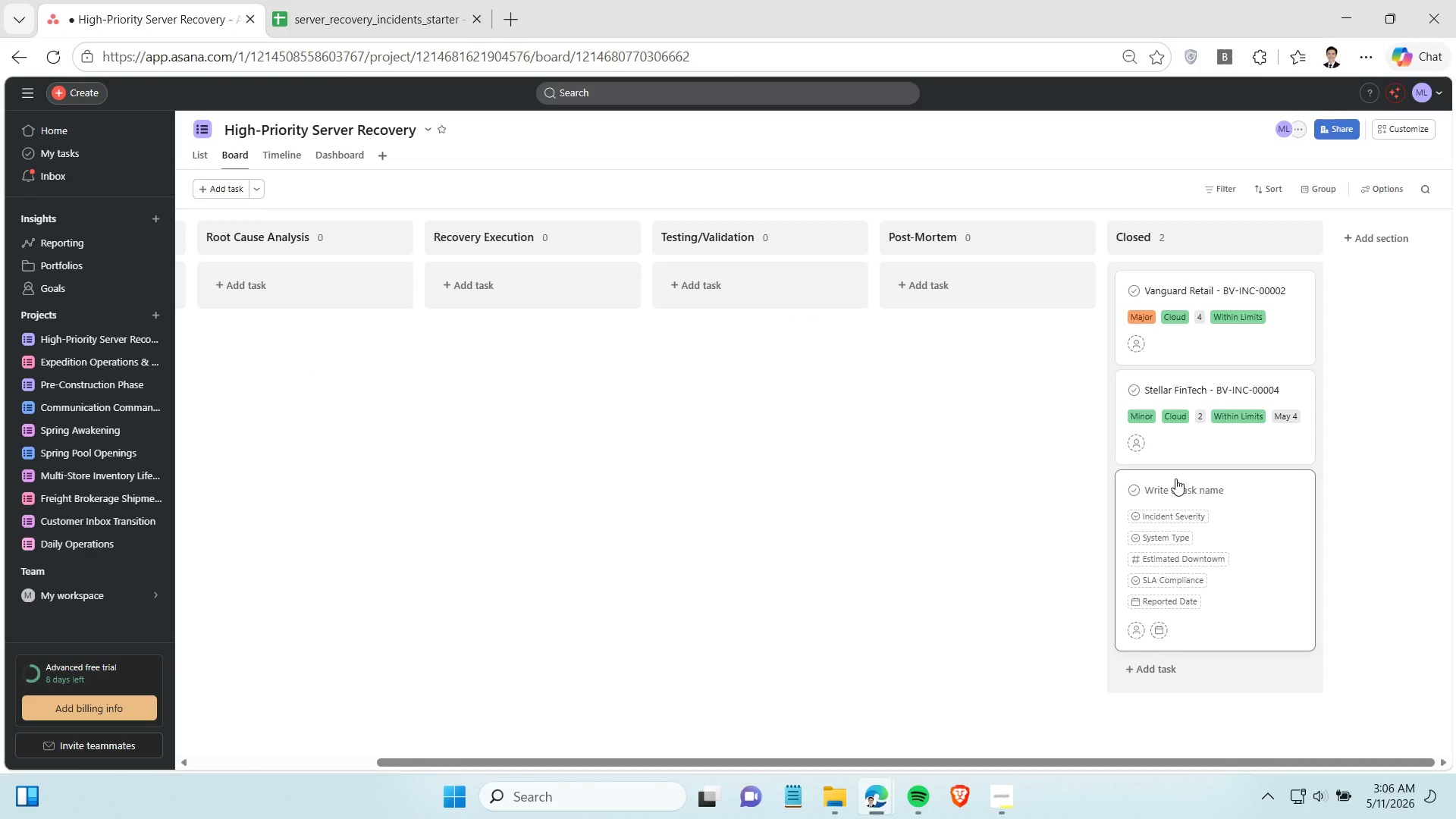 
type(Silverline Media)
 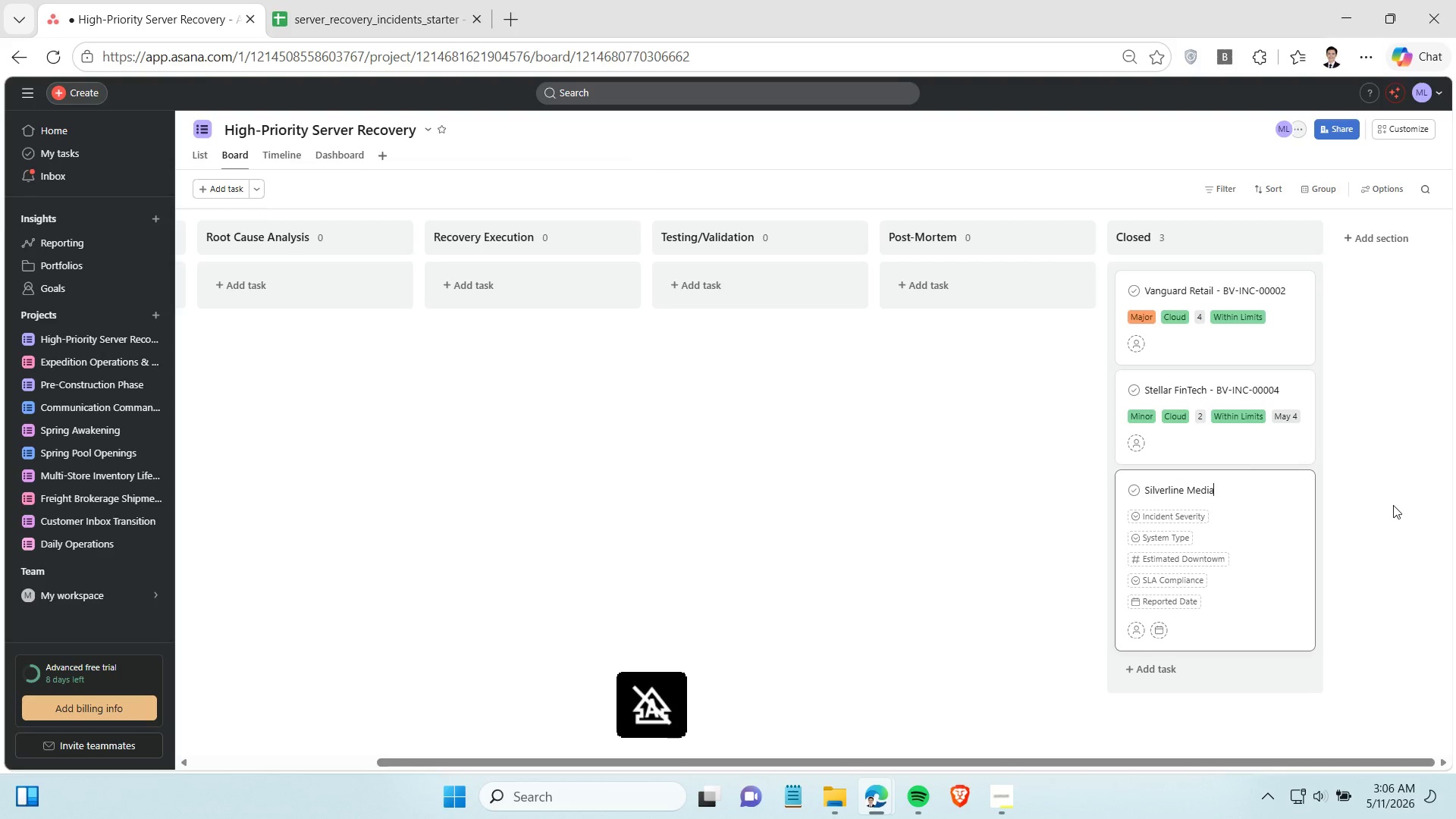 
key(Space)
 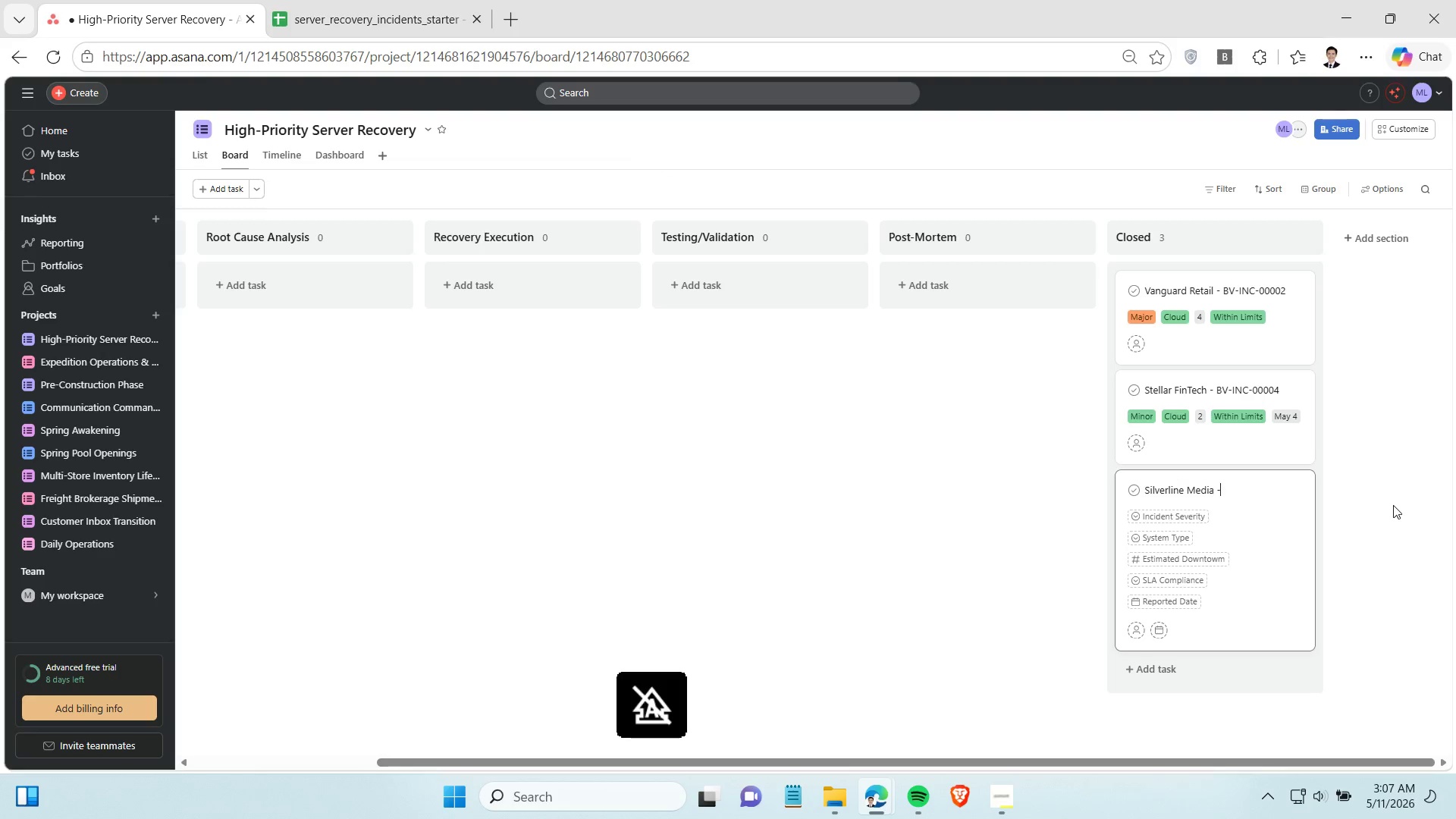 
key(Minus)
 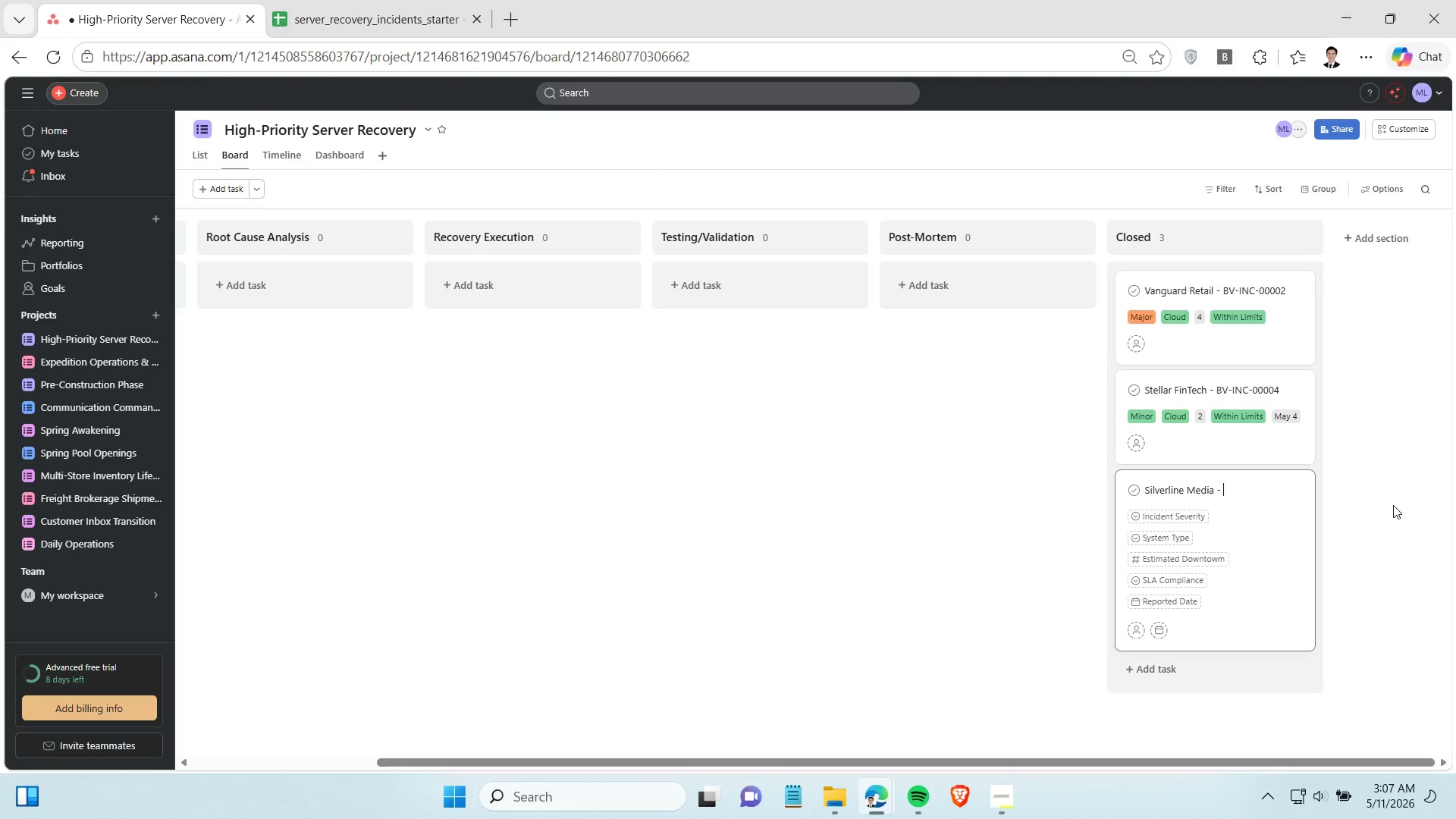 
key(Space)
 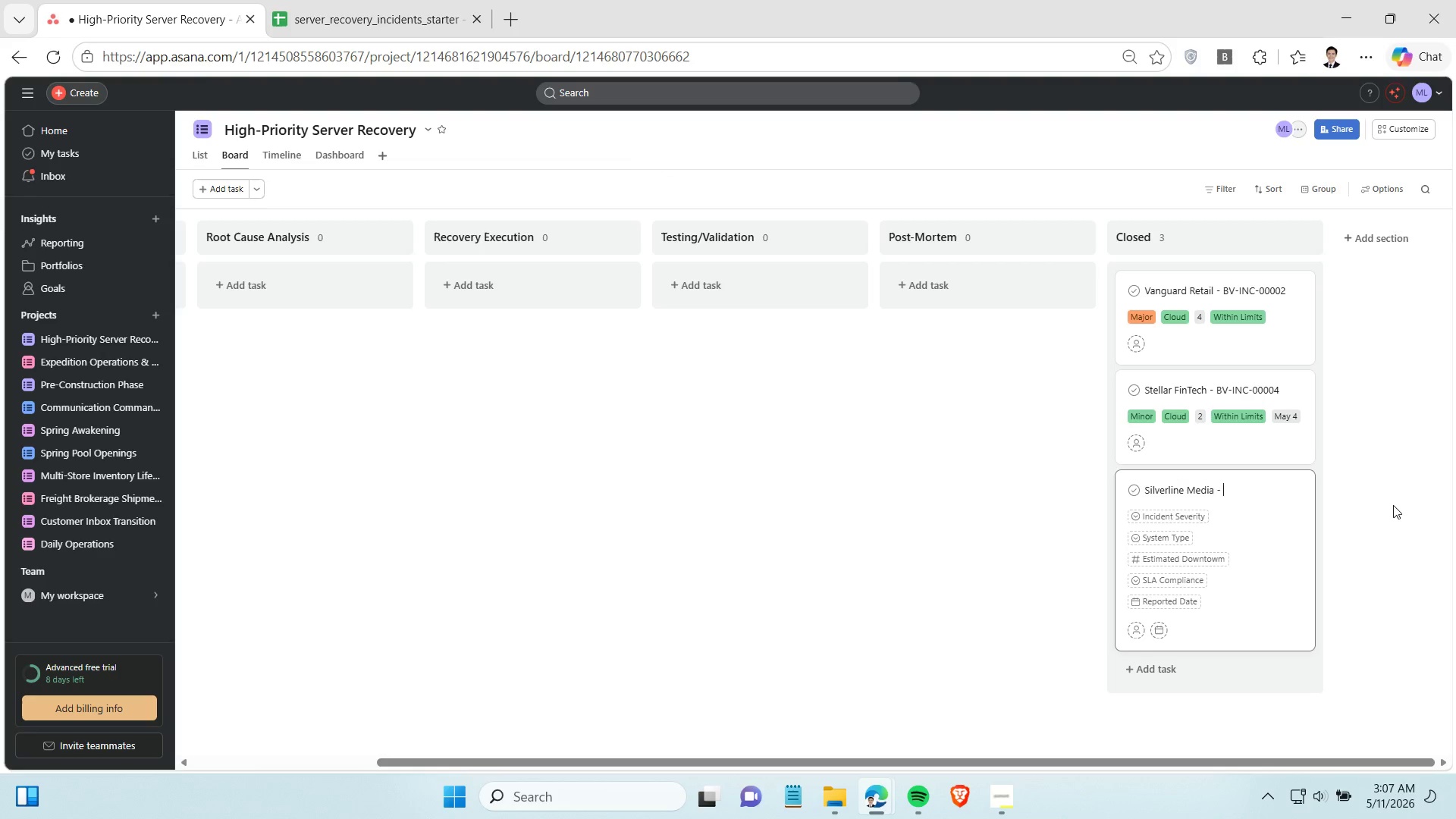 
key(Control+ControlLeft)
 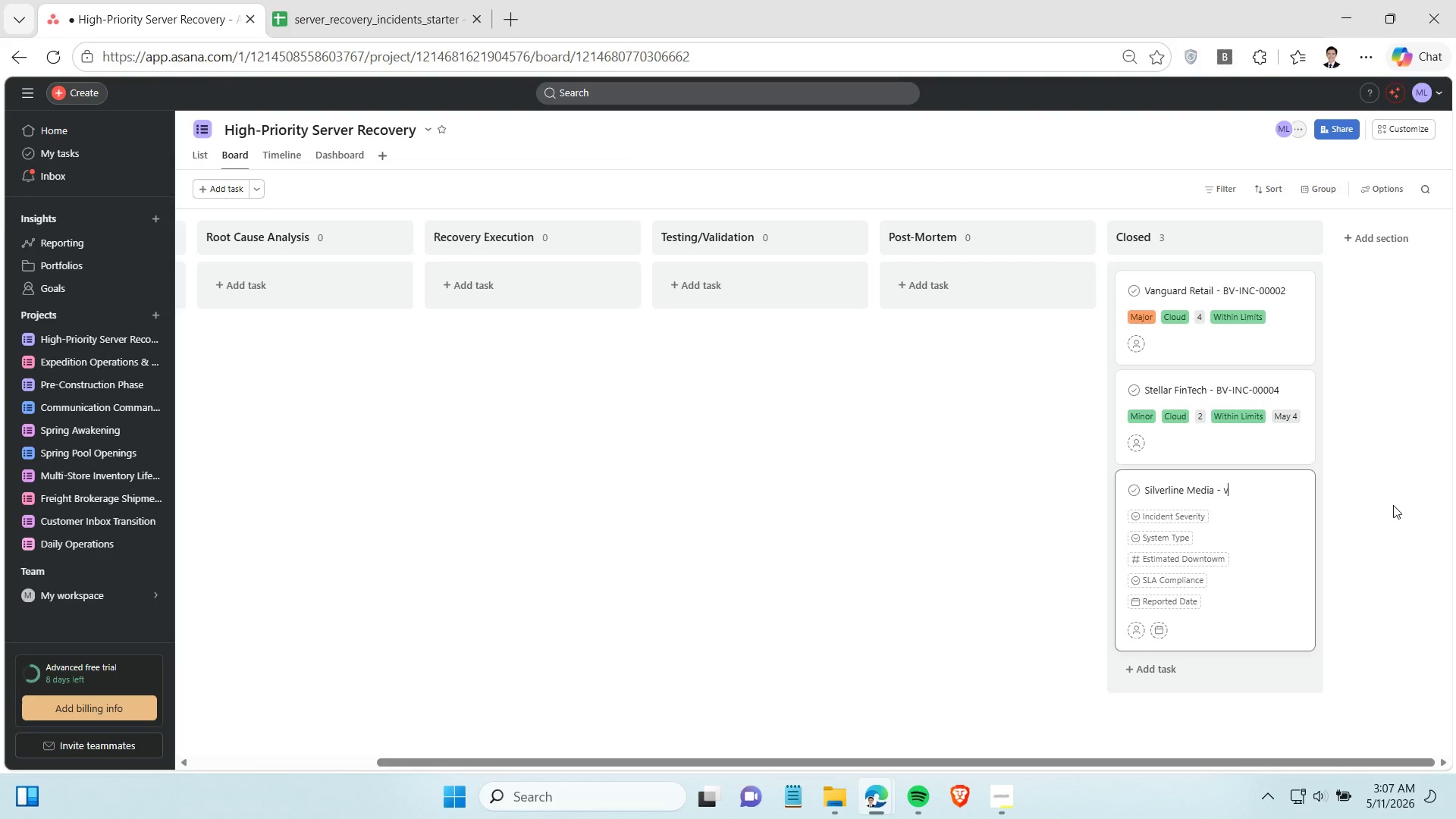 
key(V)
 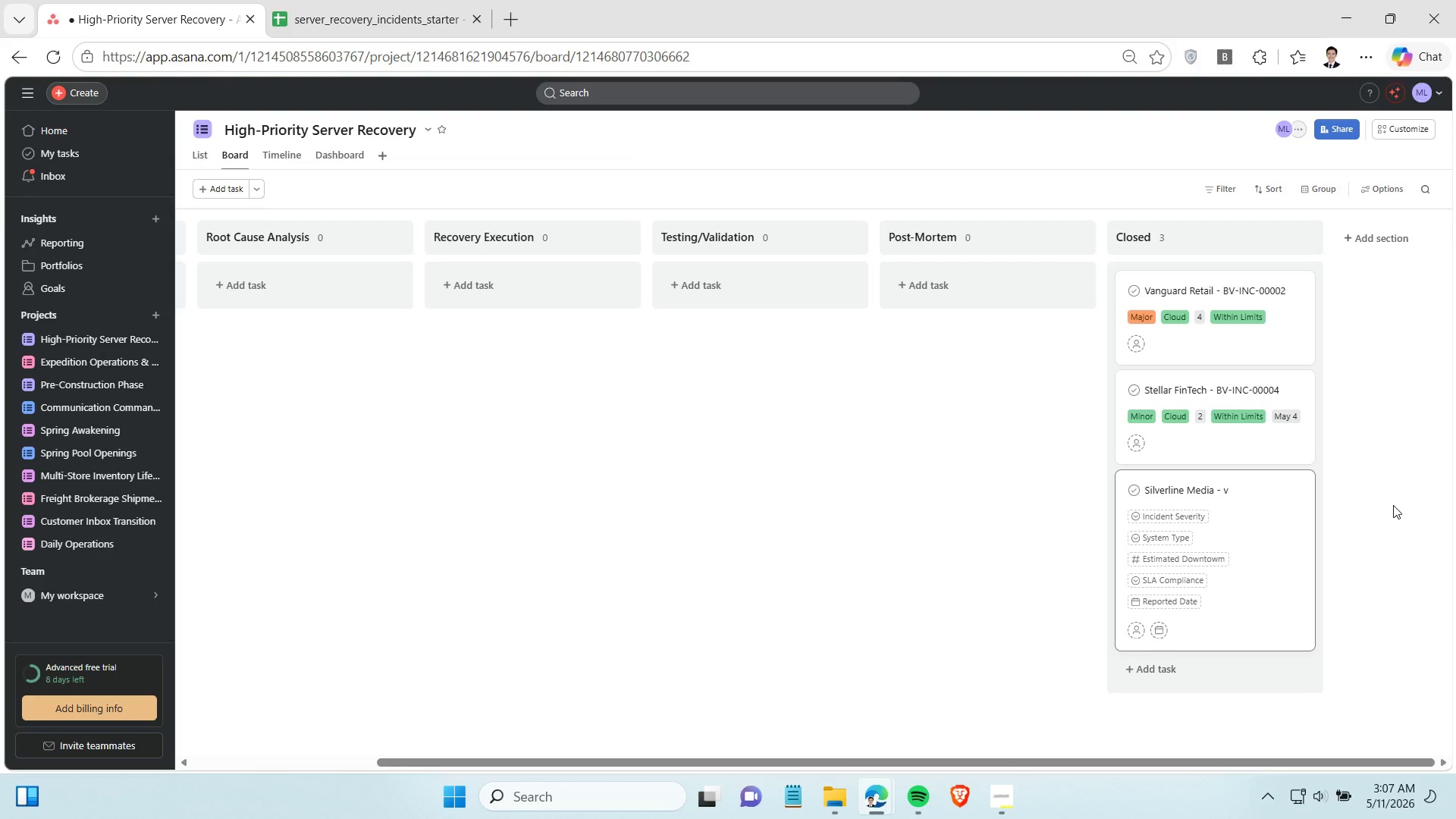 
key(Backspace)
 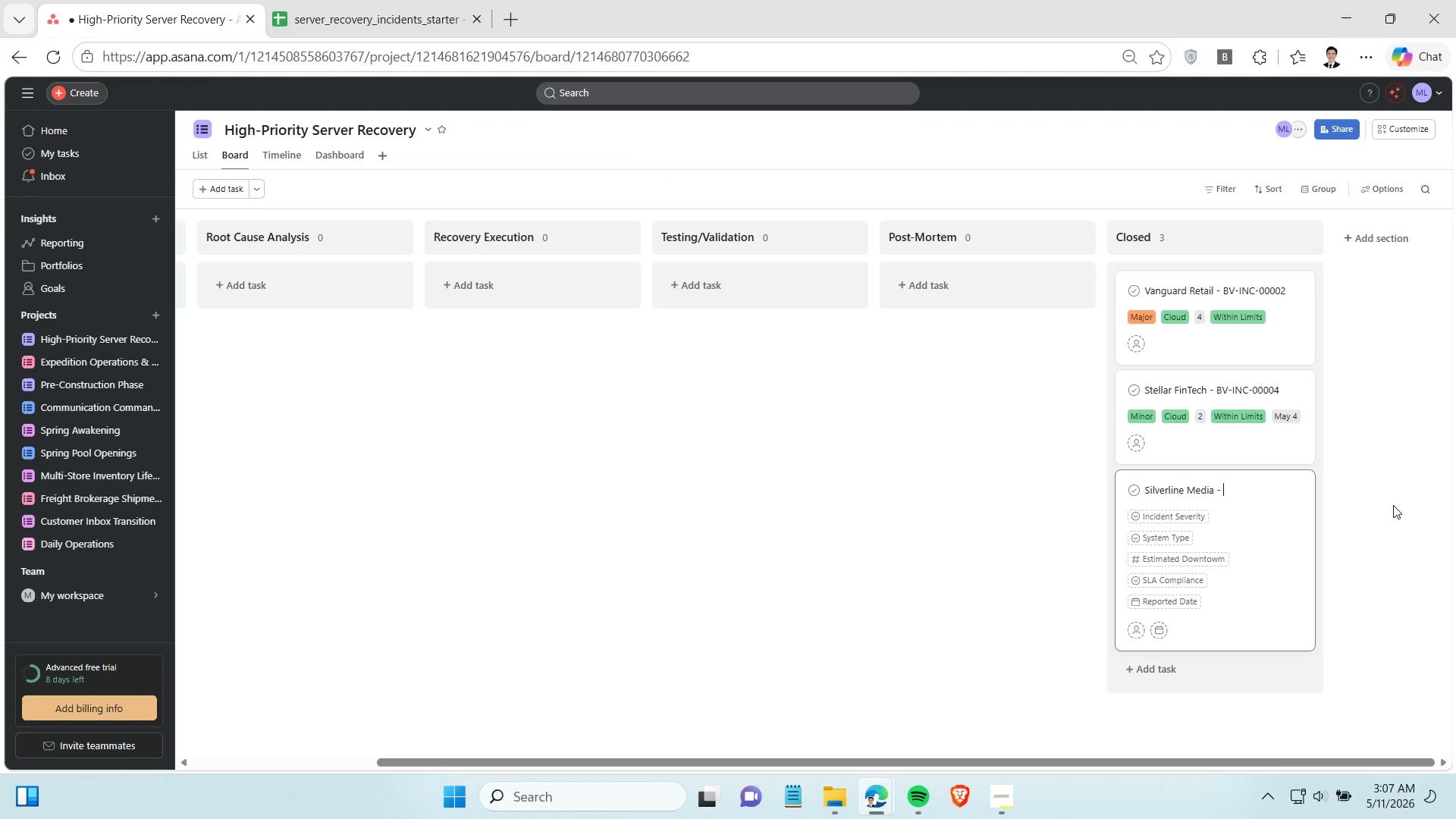 
key(Control+ControlLeft)
 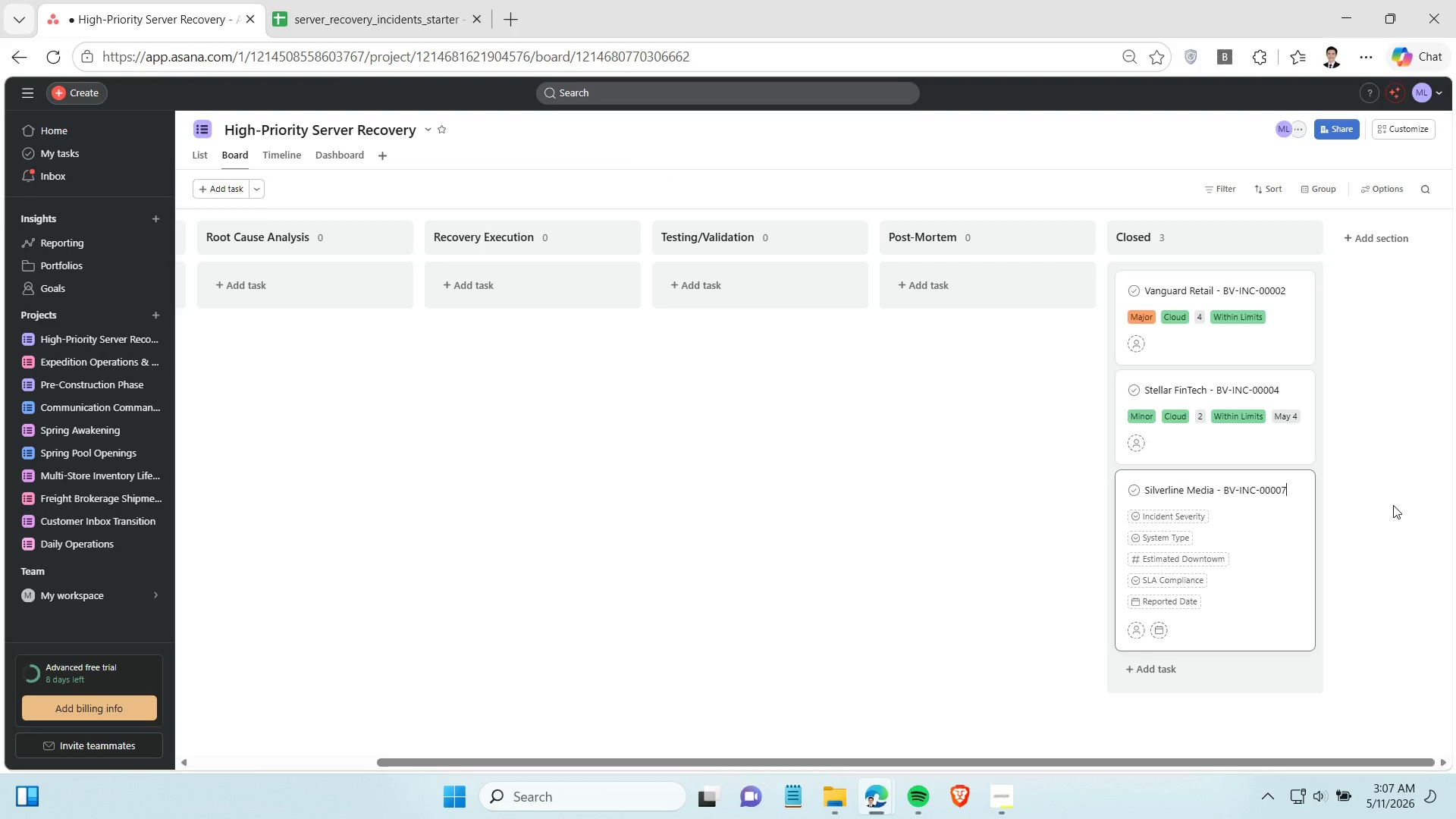 
key(Control+V)
 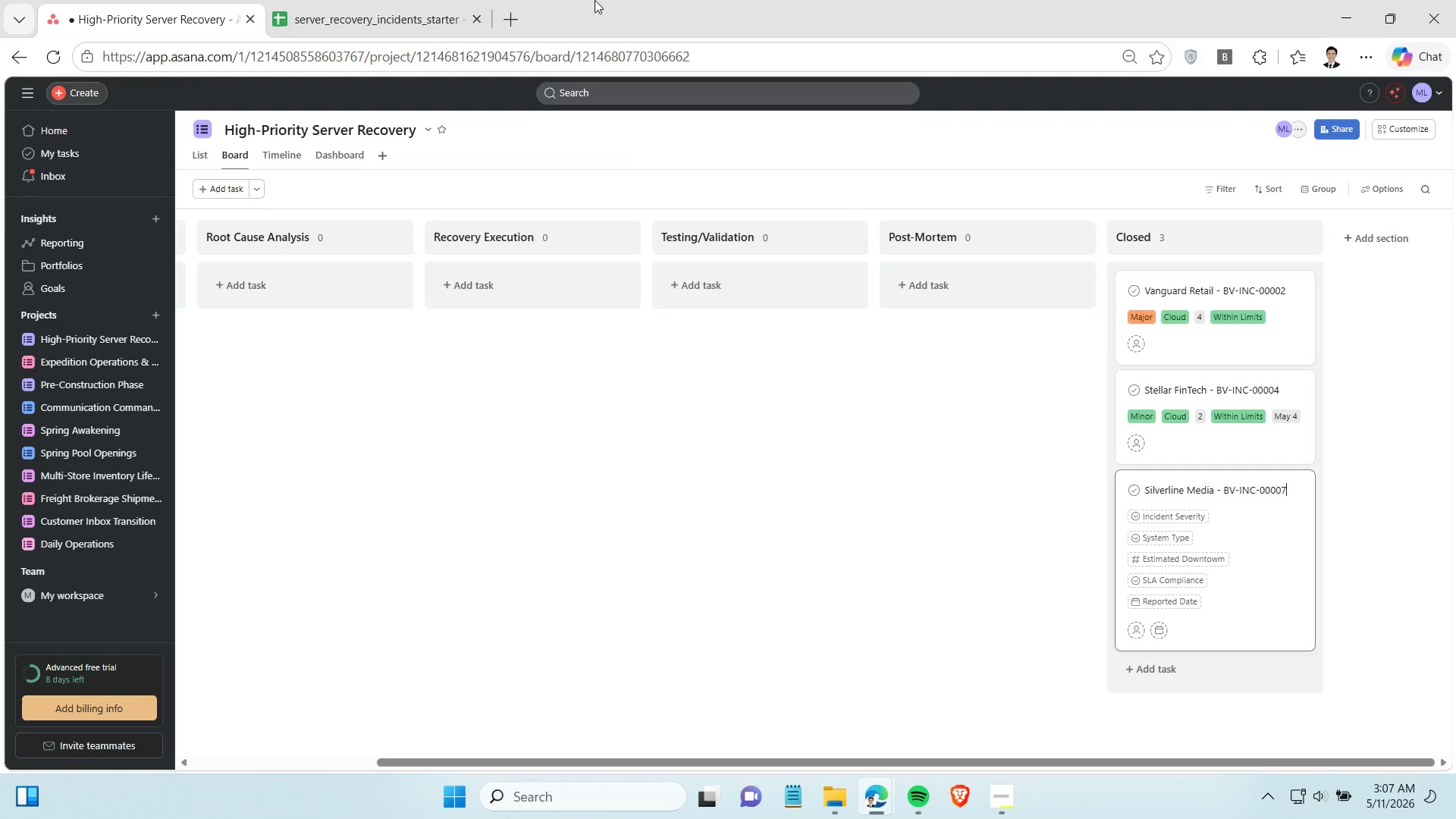 
left_click([391, 5])
 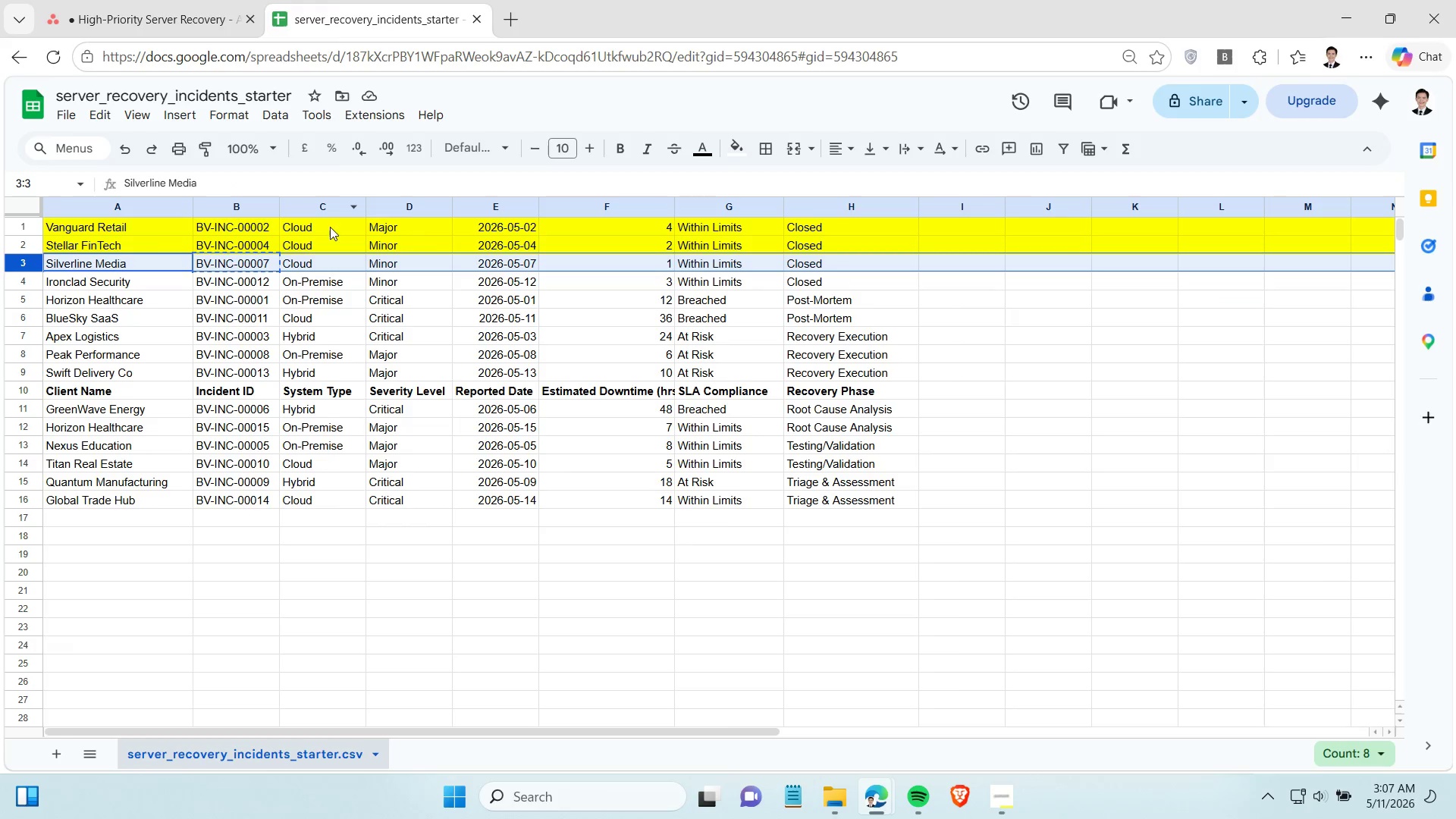 
left_click([479, 261])
 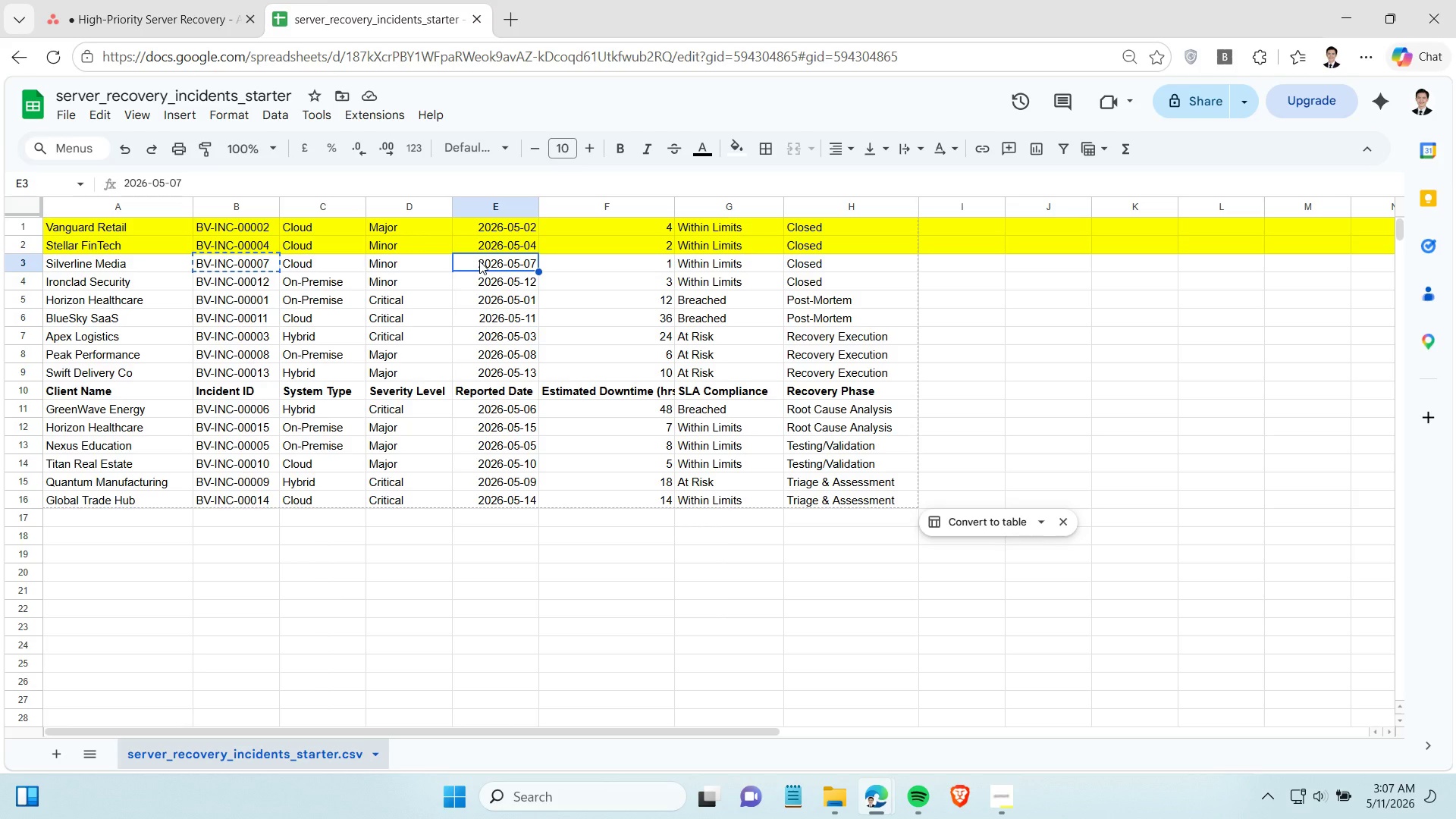 
key(Control+C)
 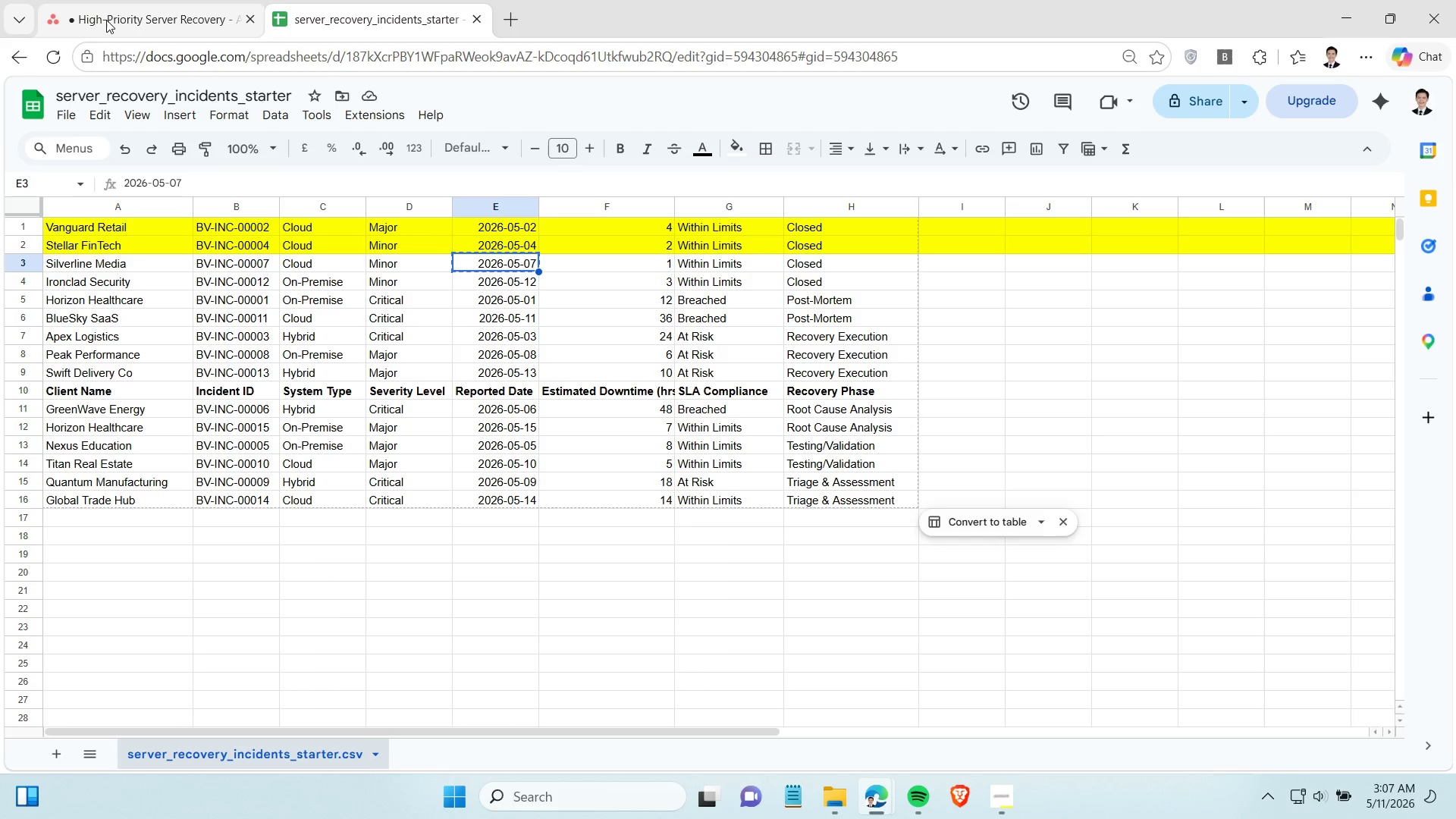 
left_click([107, 18])
 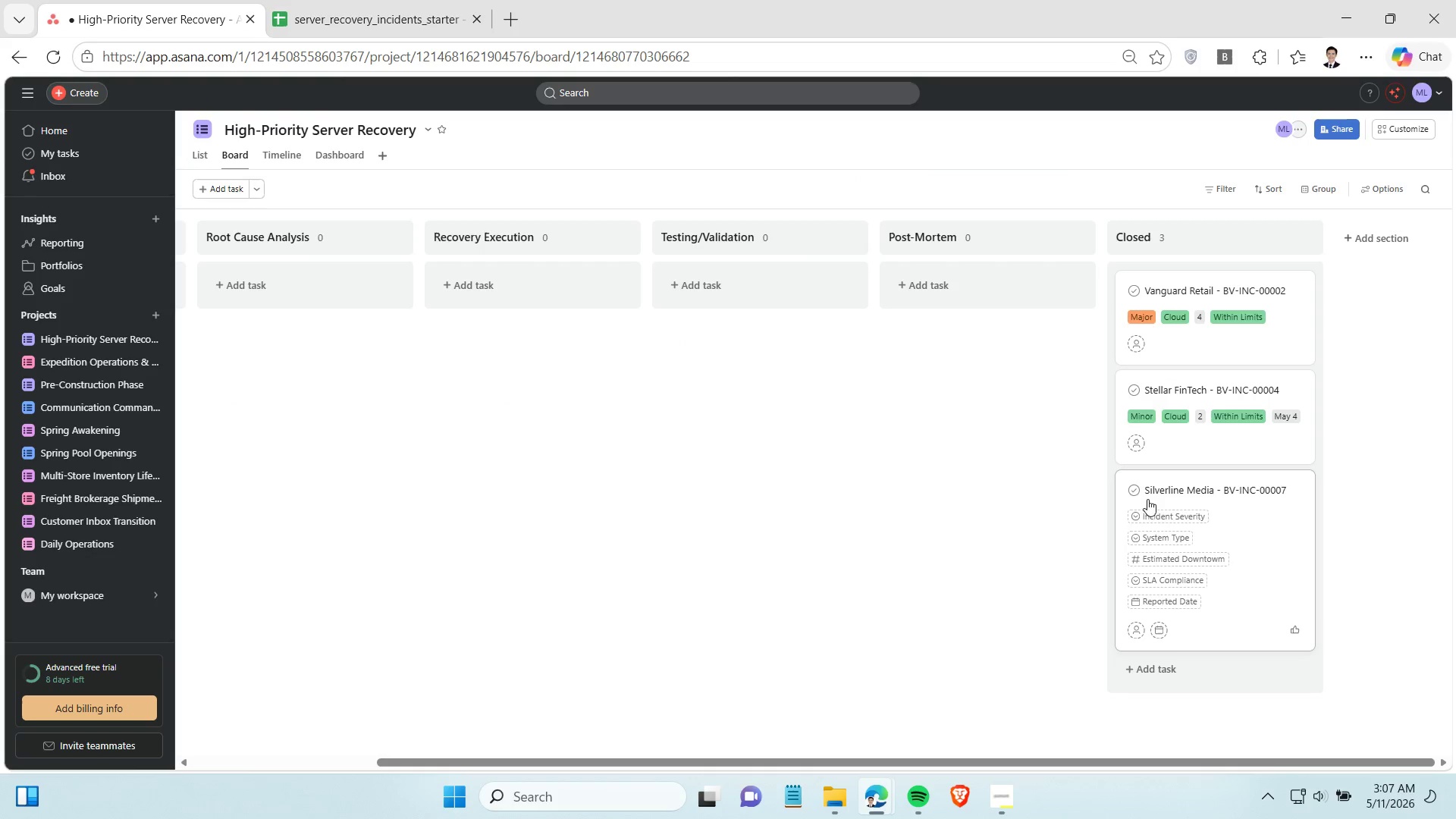 
left_click([1153, 516])
 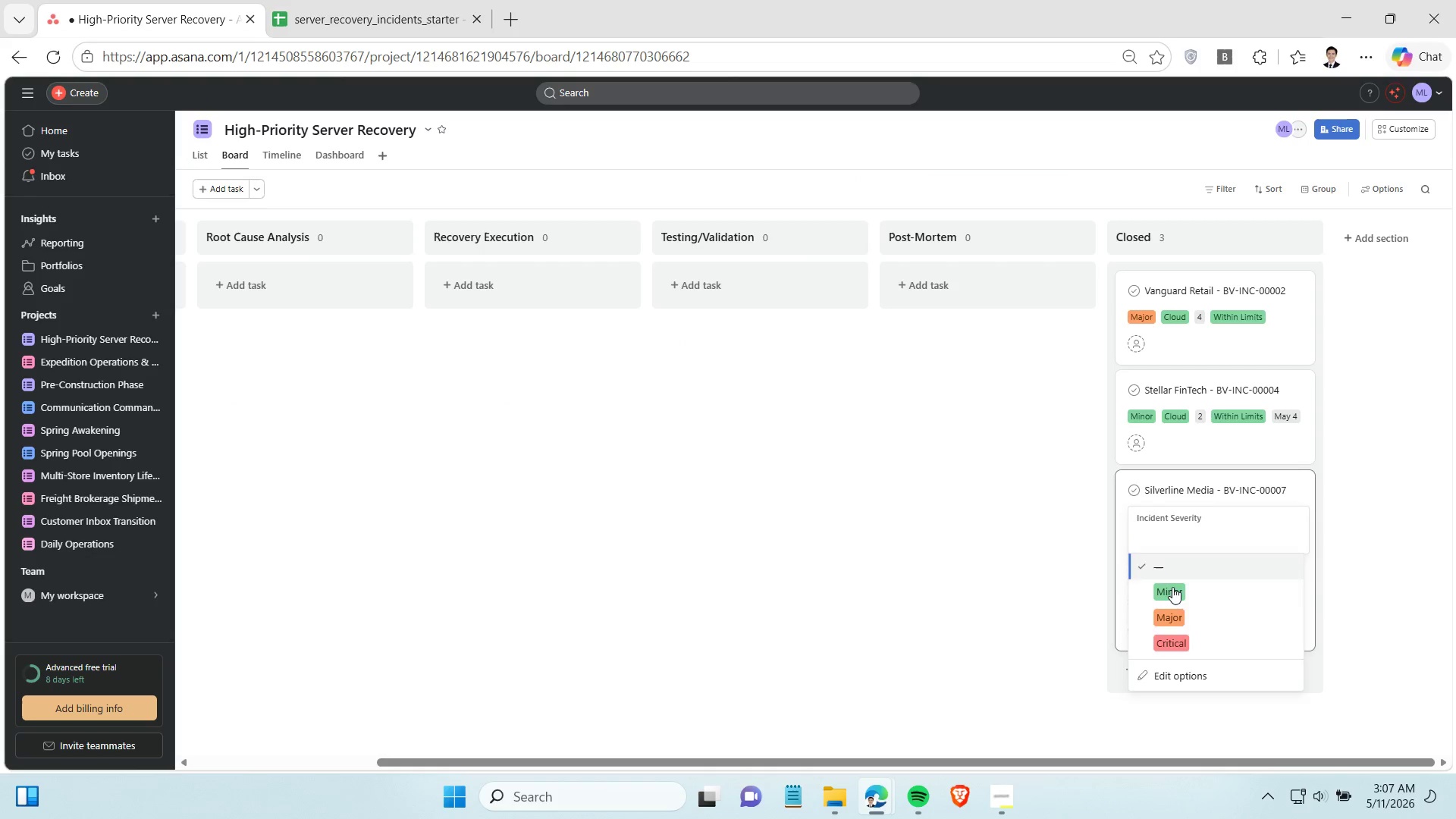 
left_click([1175, 599])
 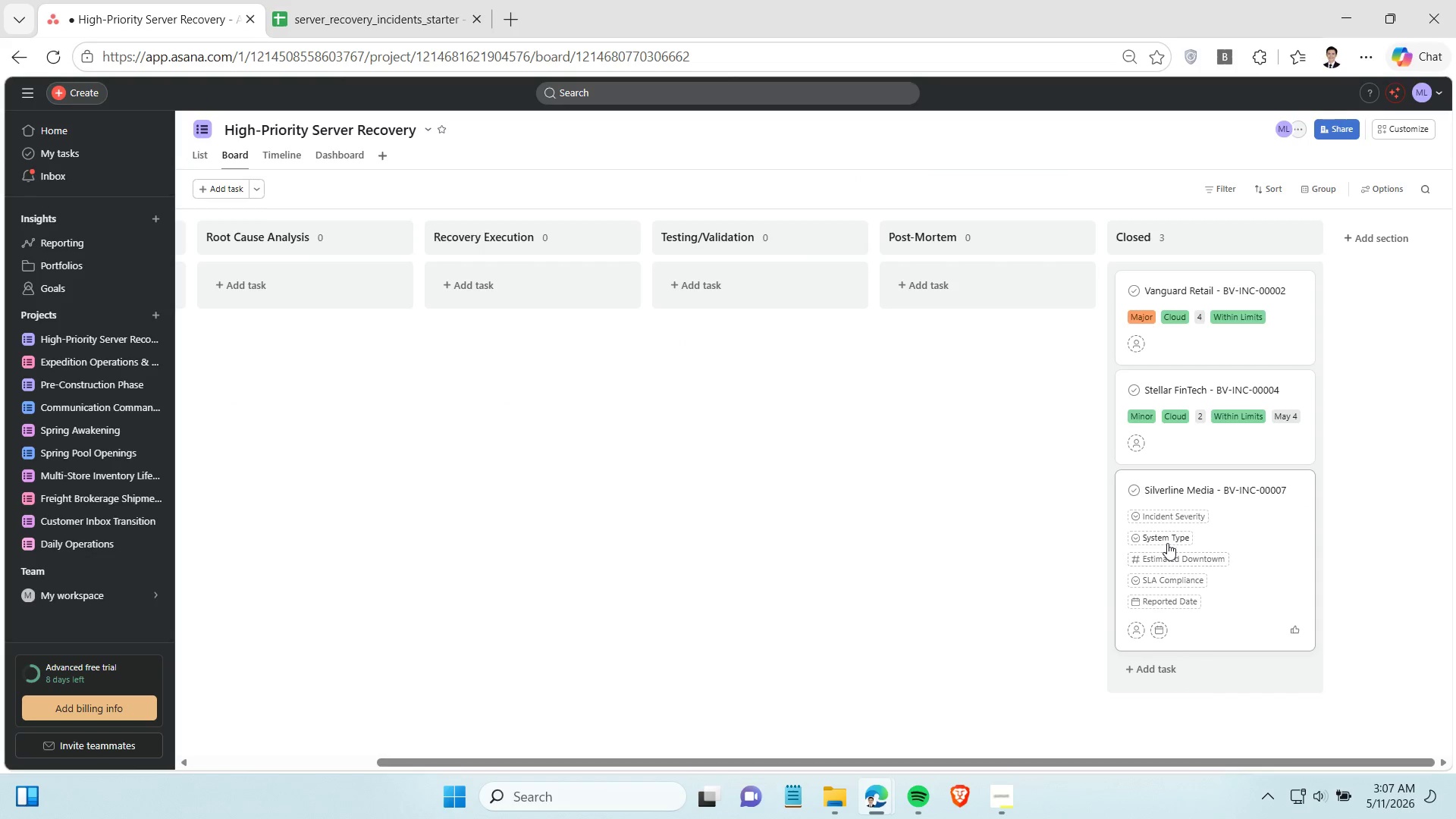 
left_click([1167, 541])
 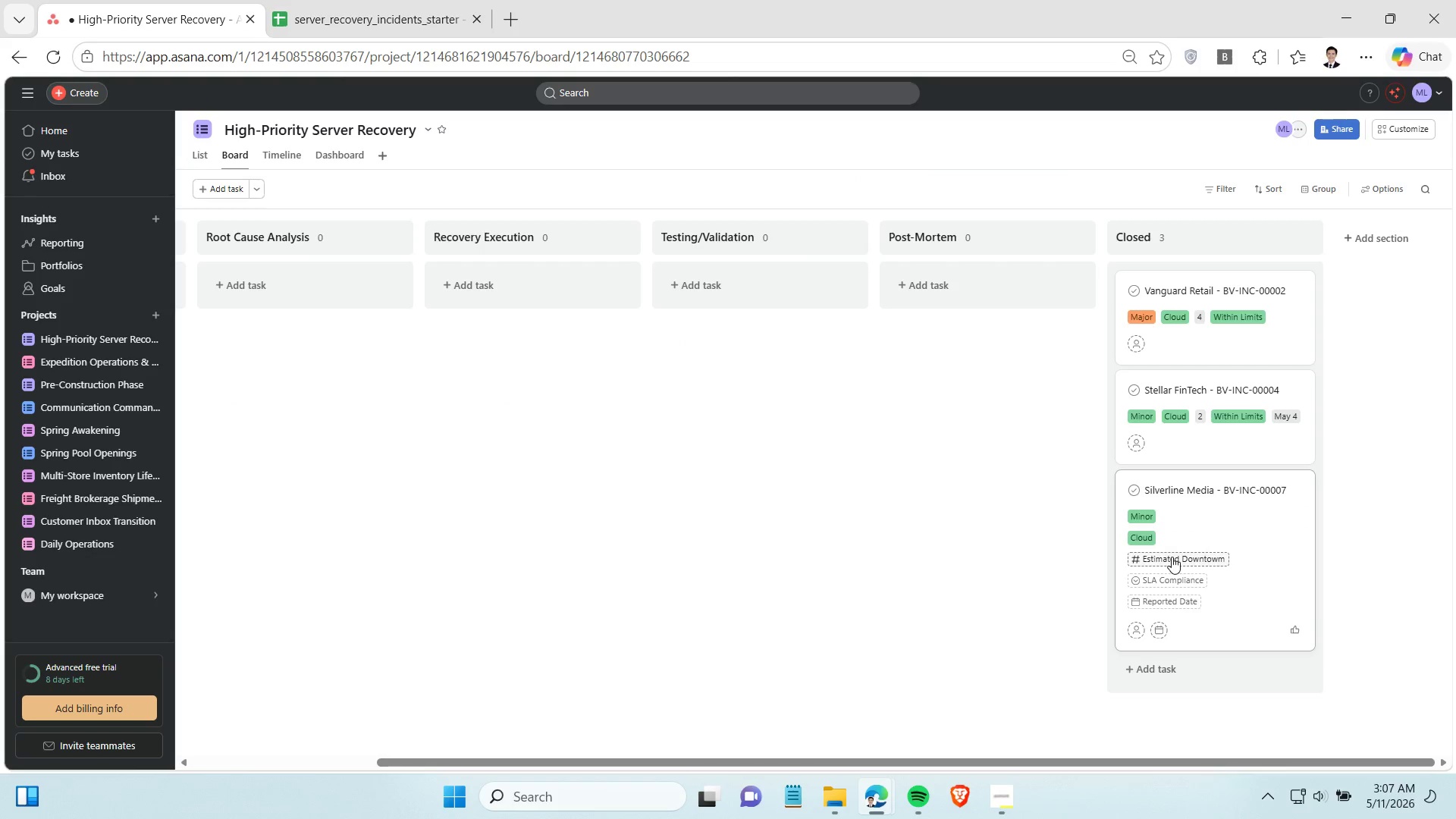 
left_click([381, 26])
 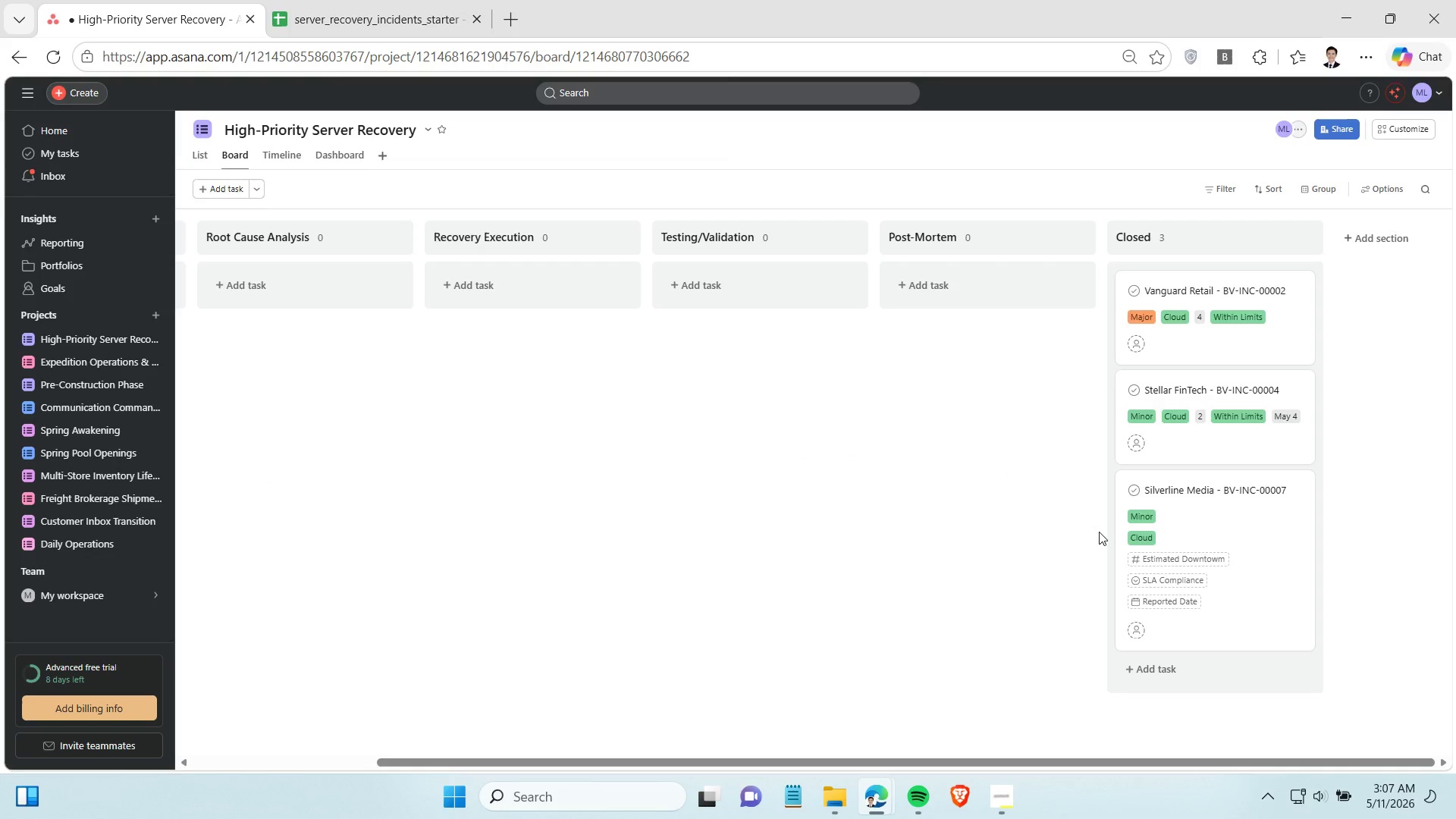 
left_click([1158, 560])
 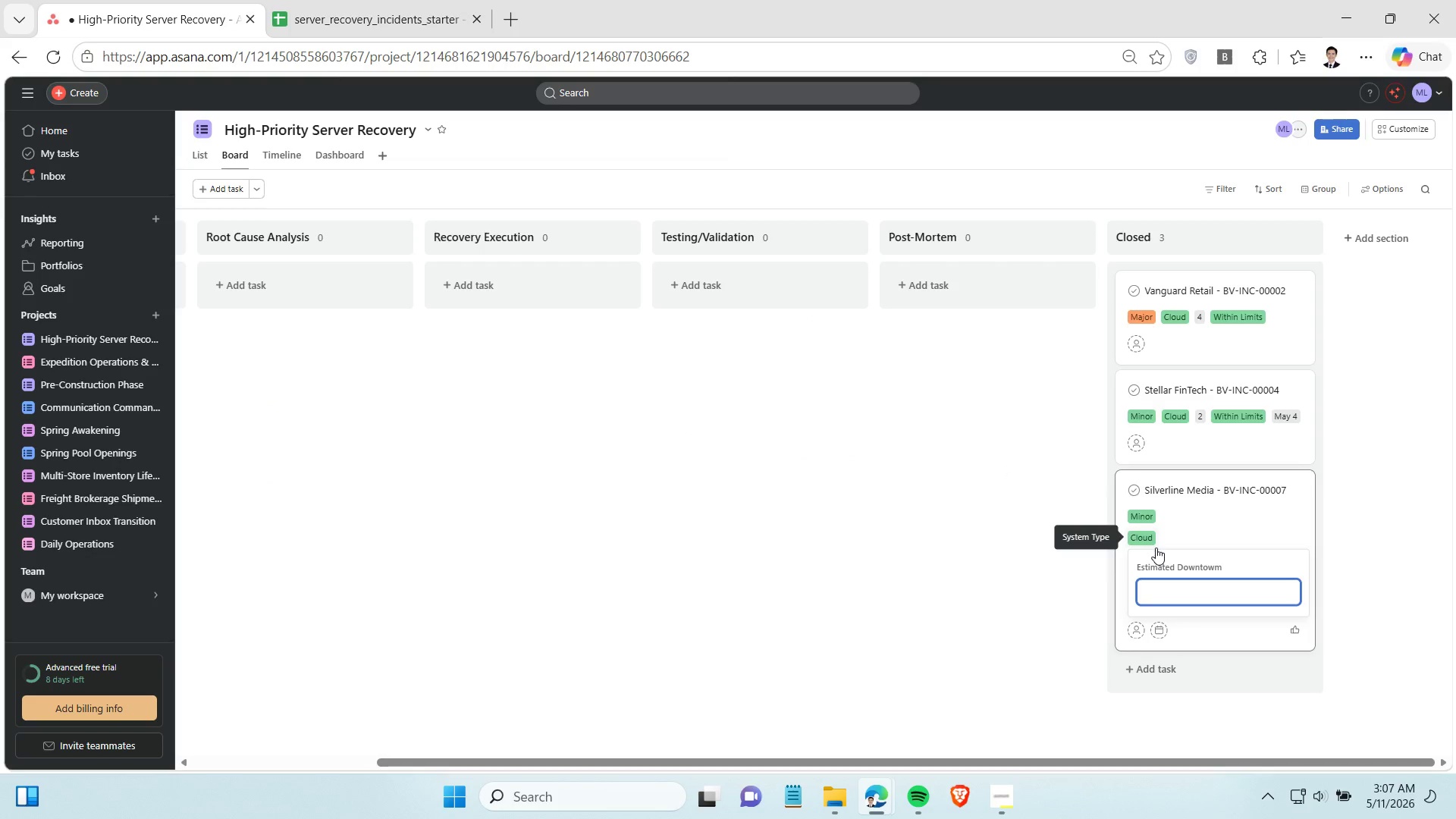 
key(1)
 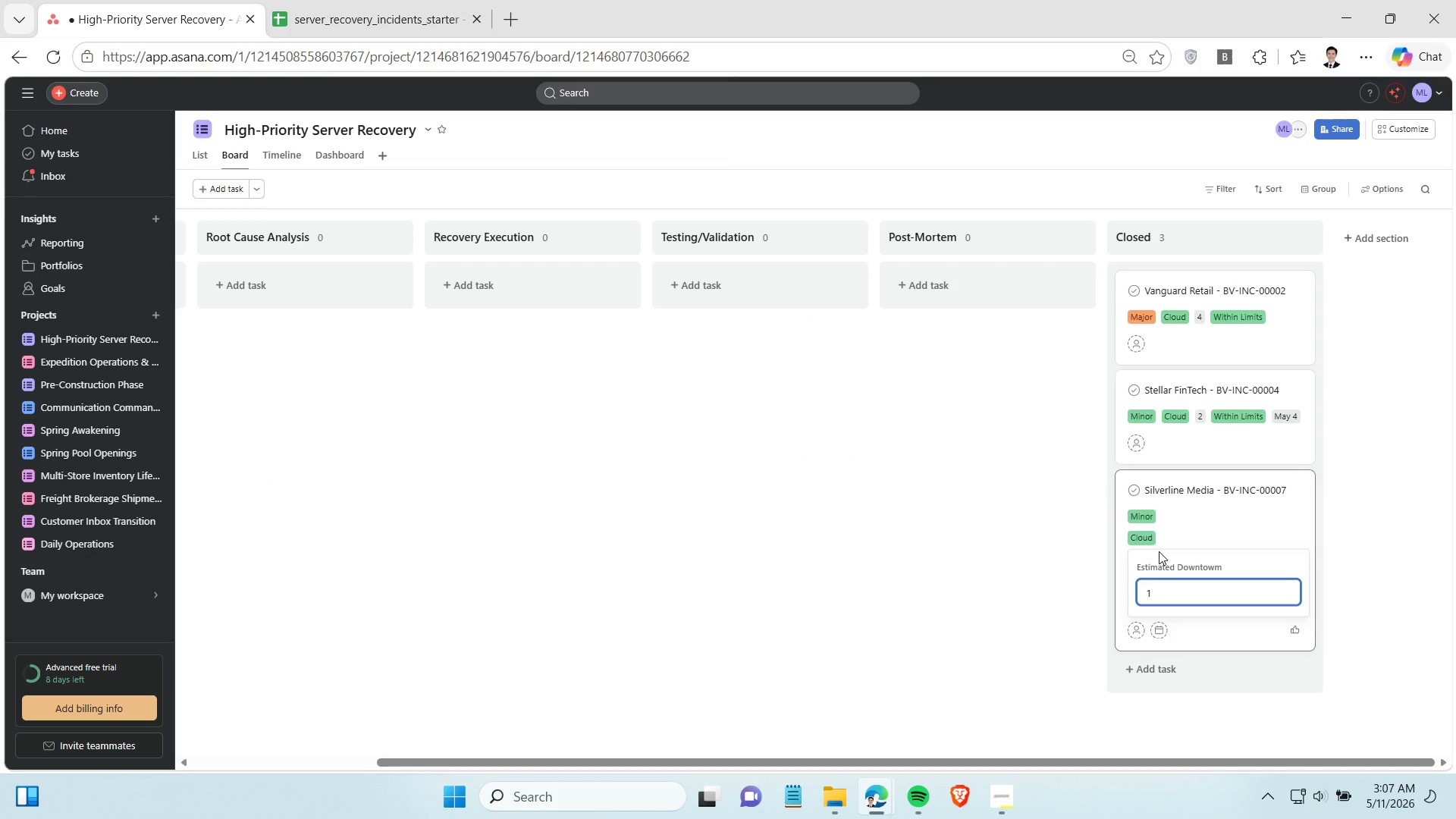 
key(Enter)
 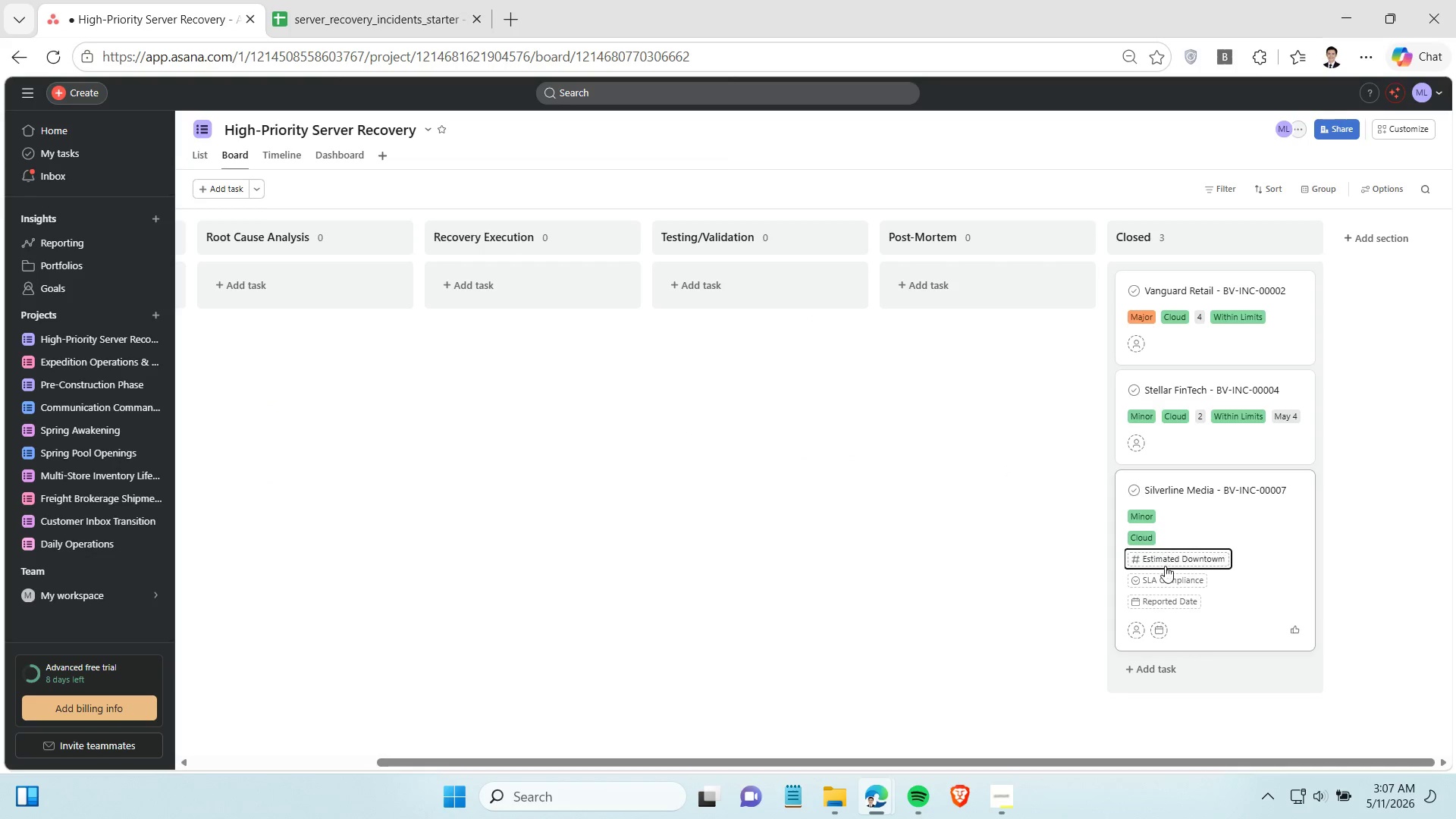 
mouse_move([1167, 584])
 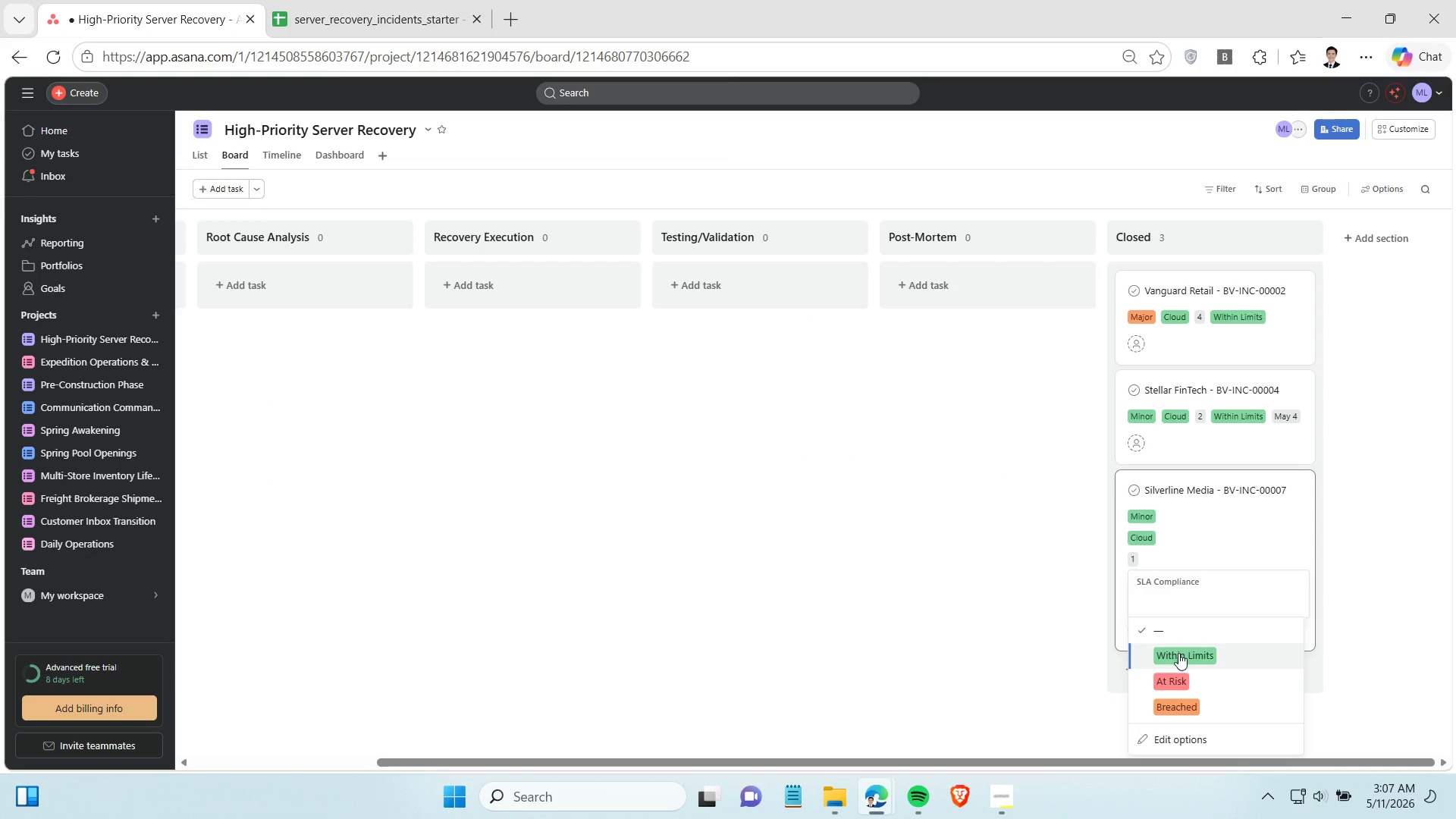 
left_click([1178, 653])
 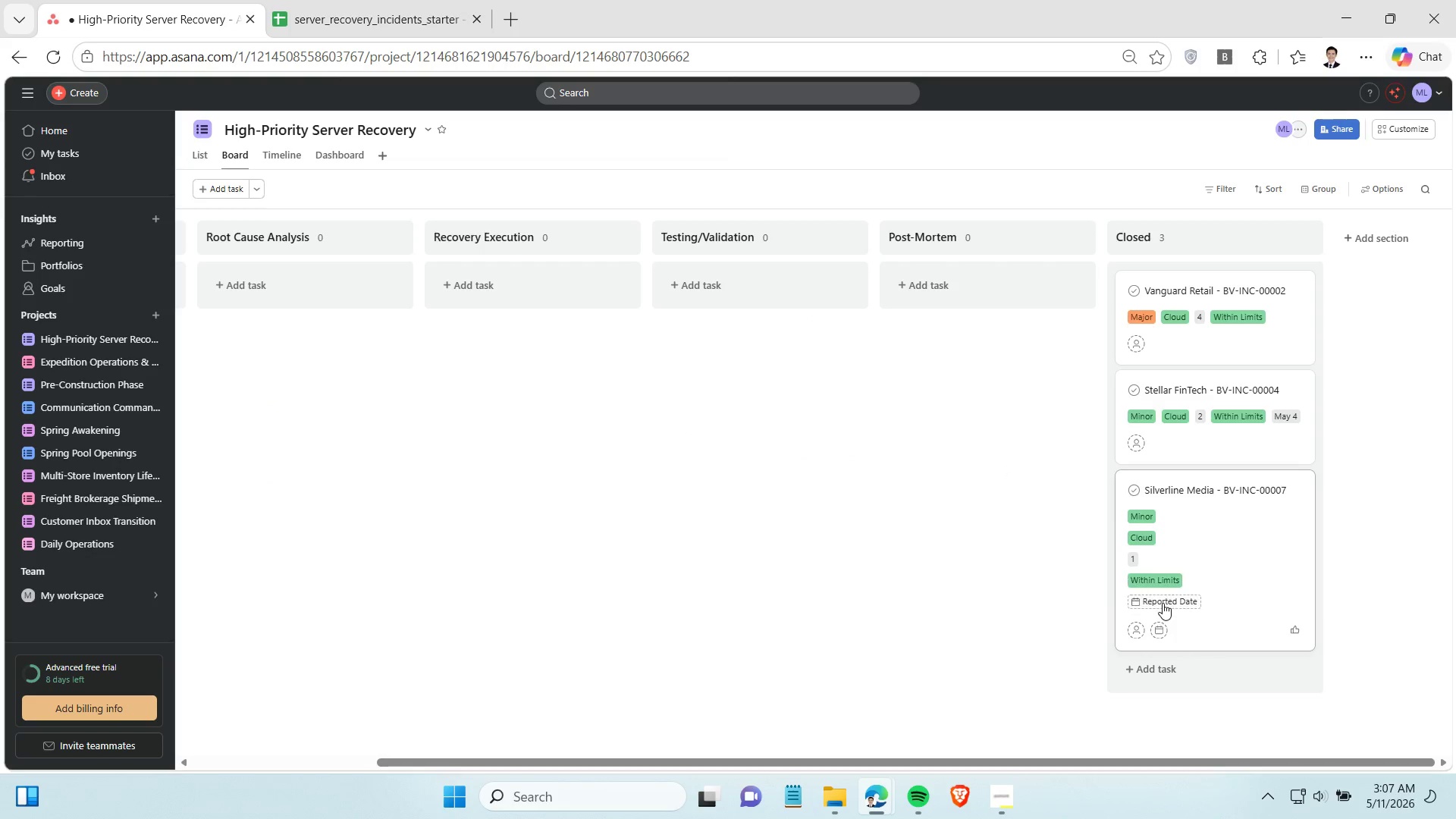 
left_click([1163, 601])
 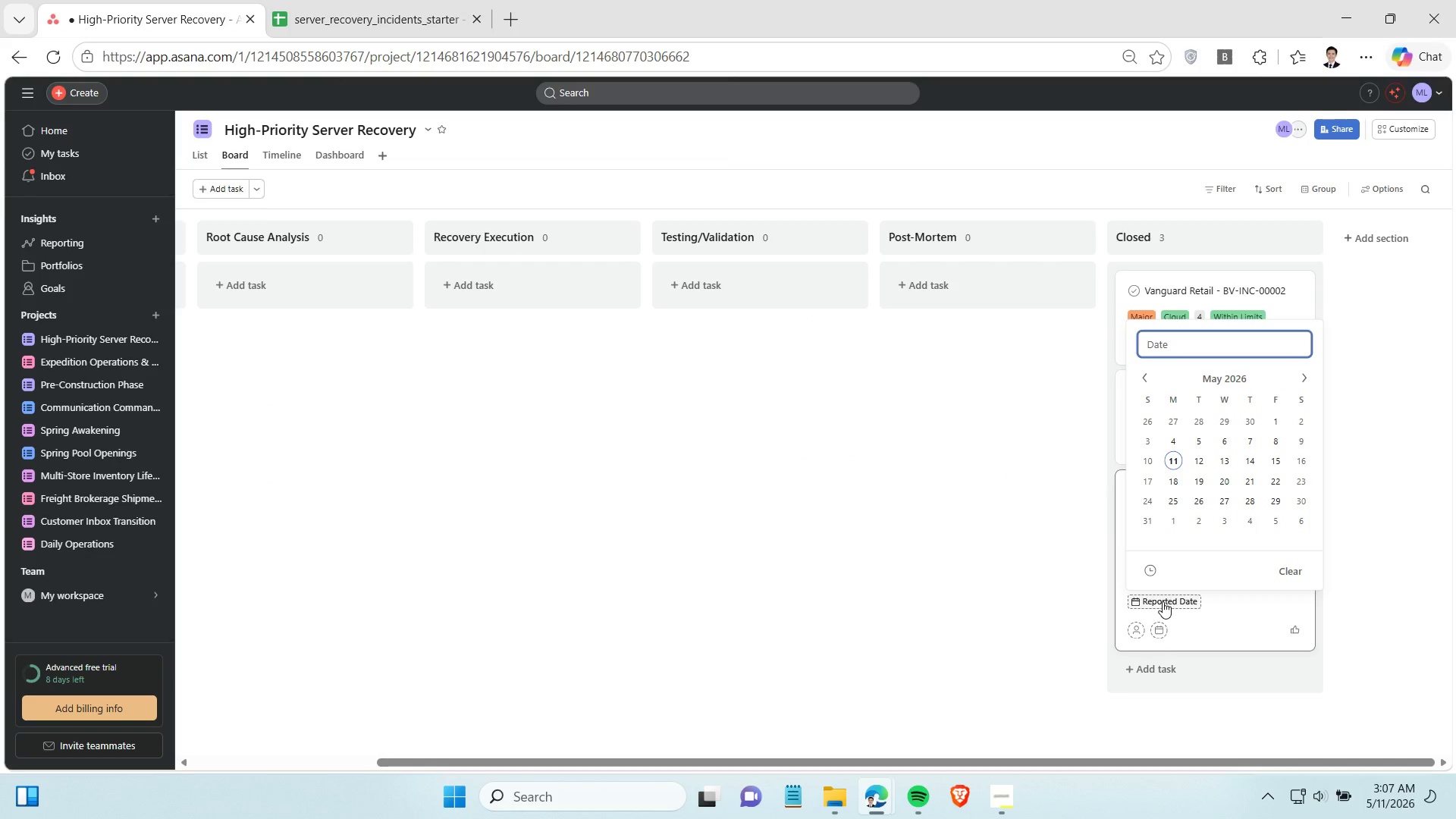 
key(Control+V)
 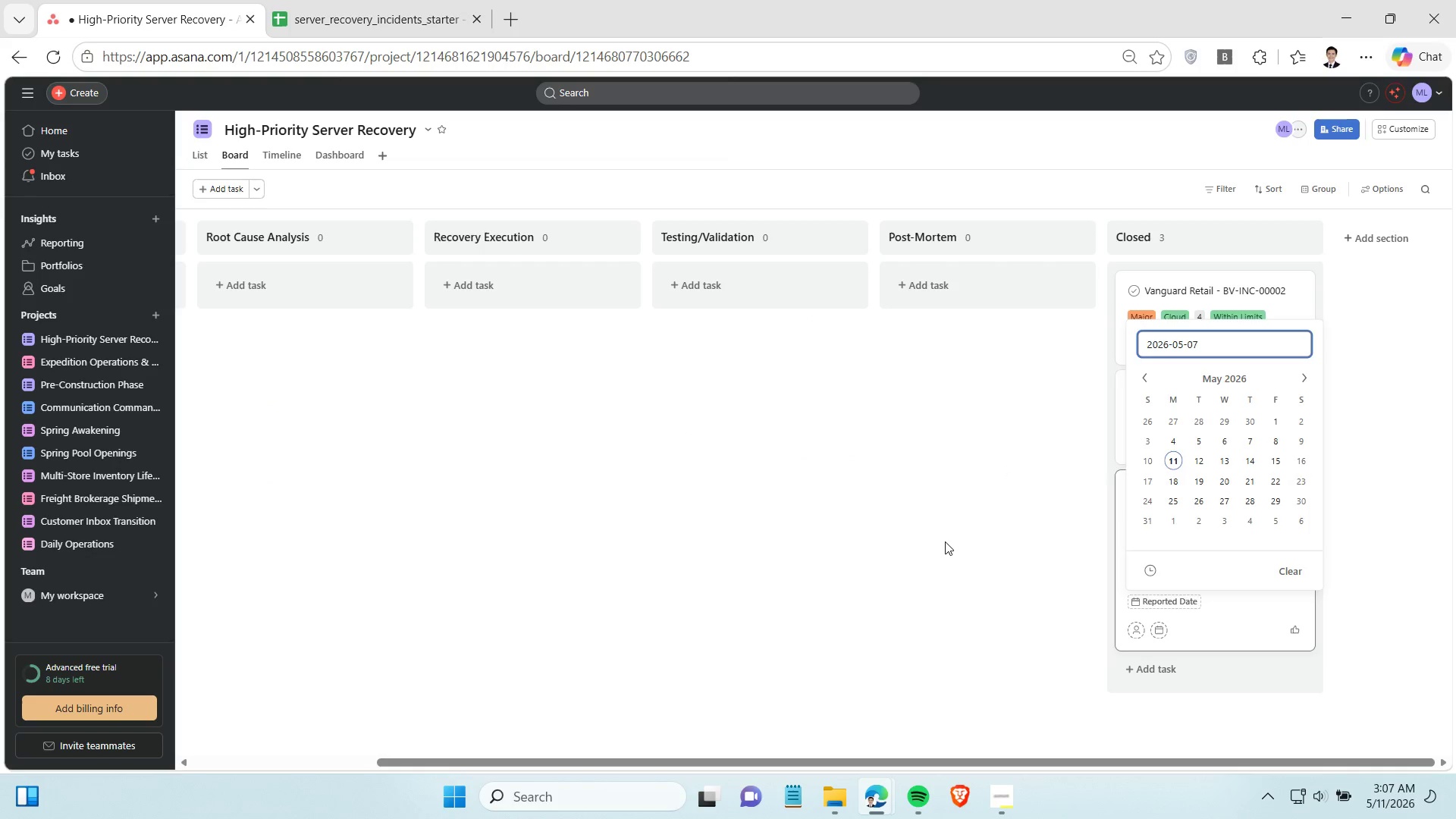 
left_click([945, 541])
 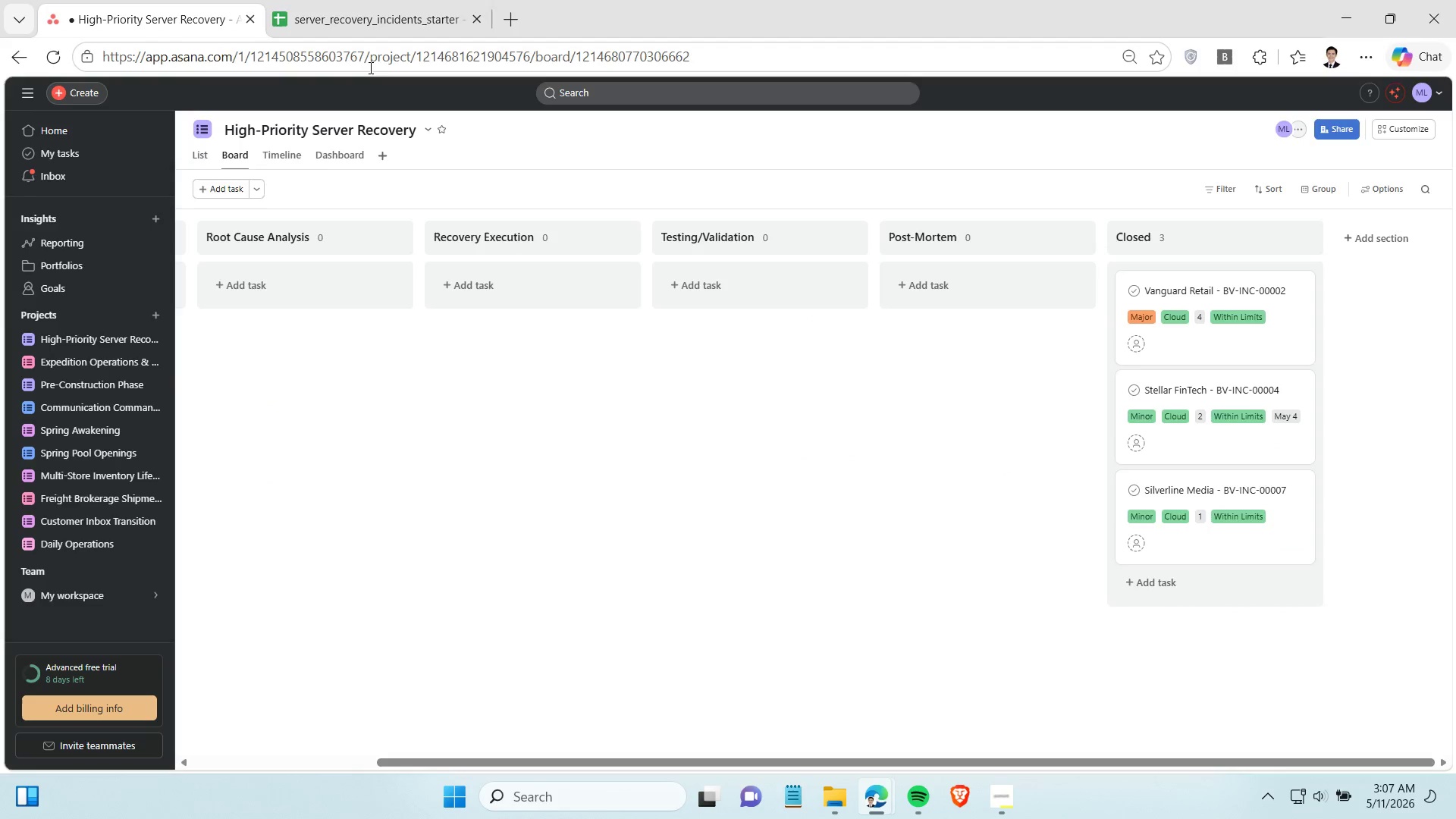 
left_click([351, 0])
 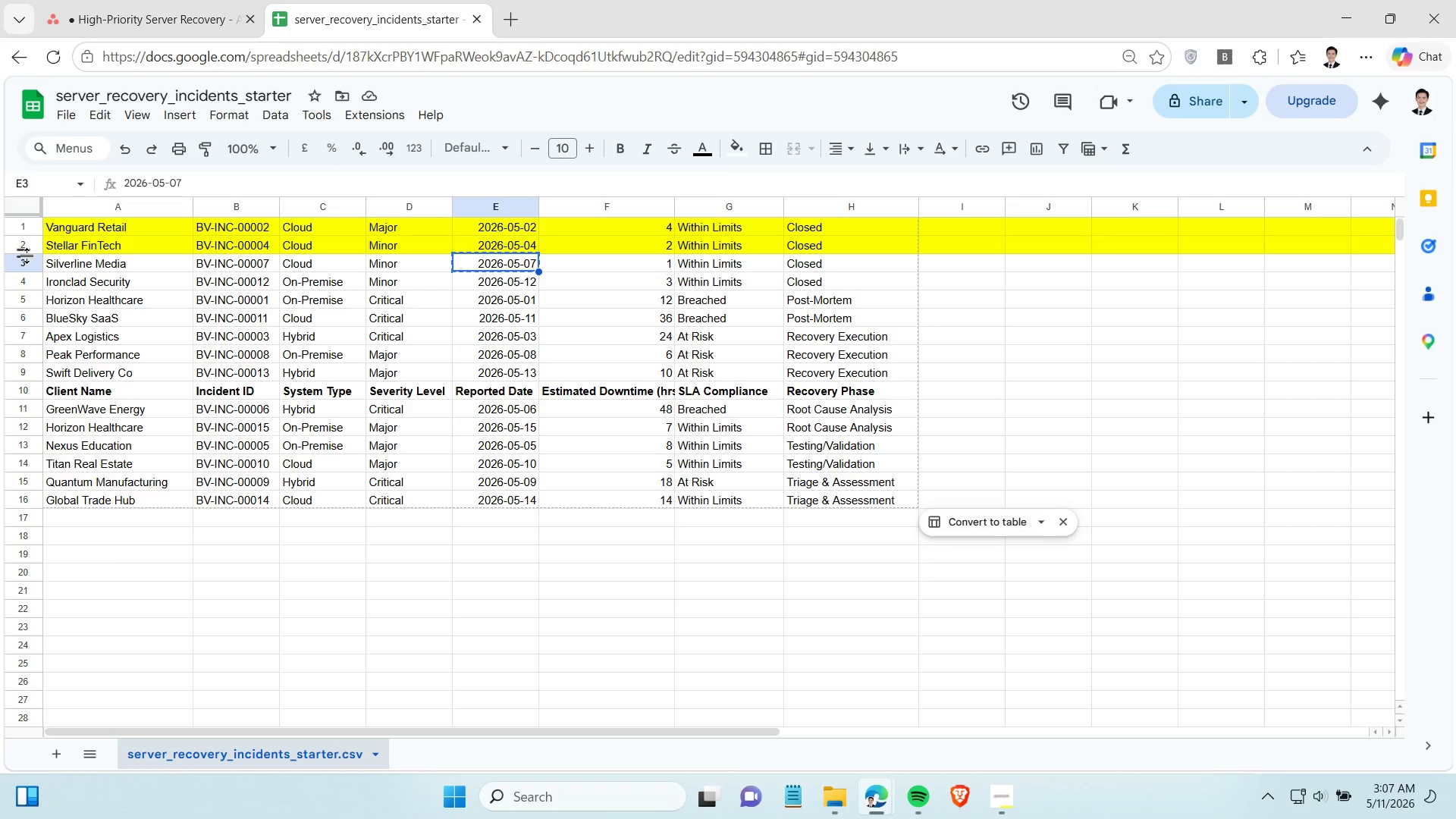 
left_click([32, 265])
 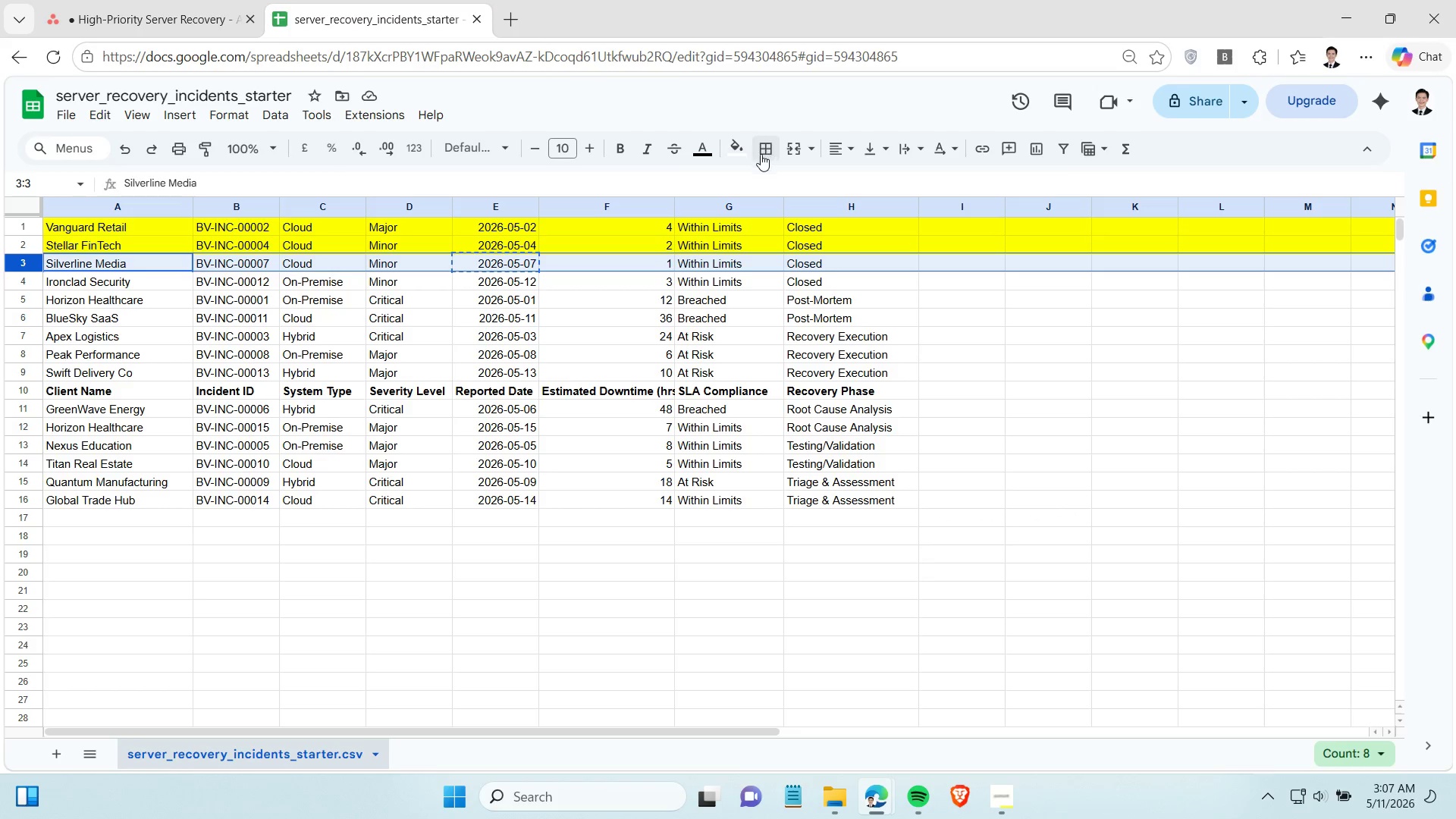 
left_click([743, 155])
 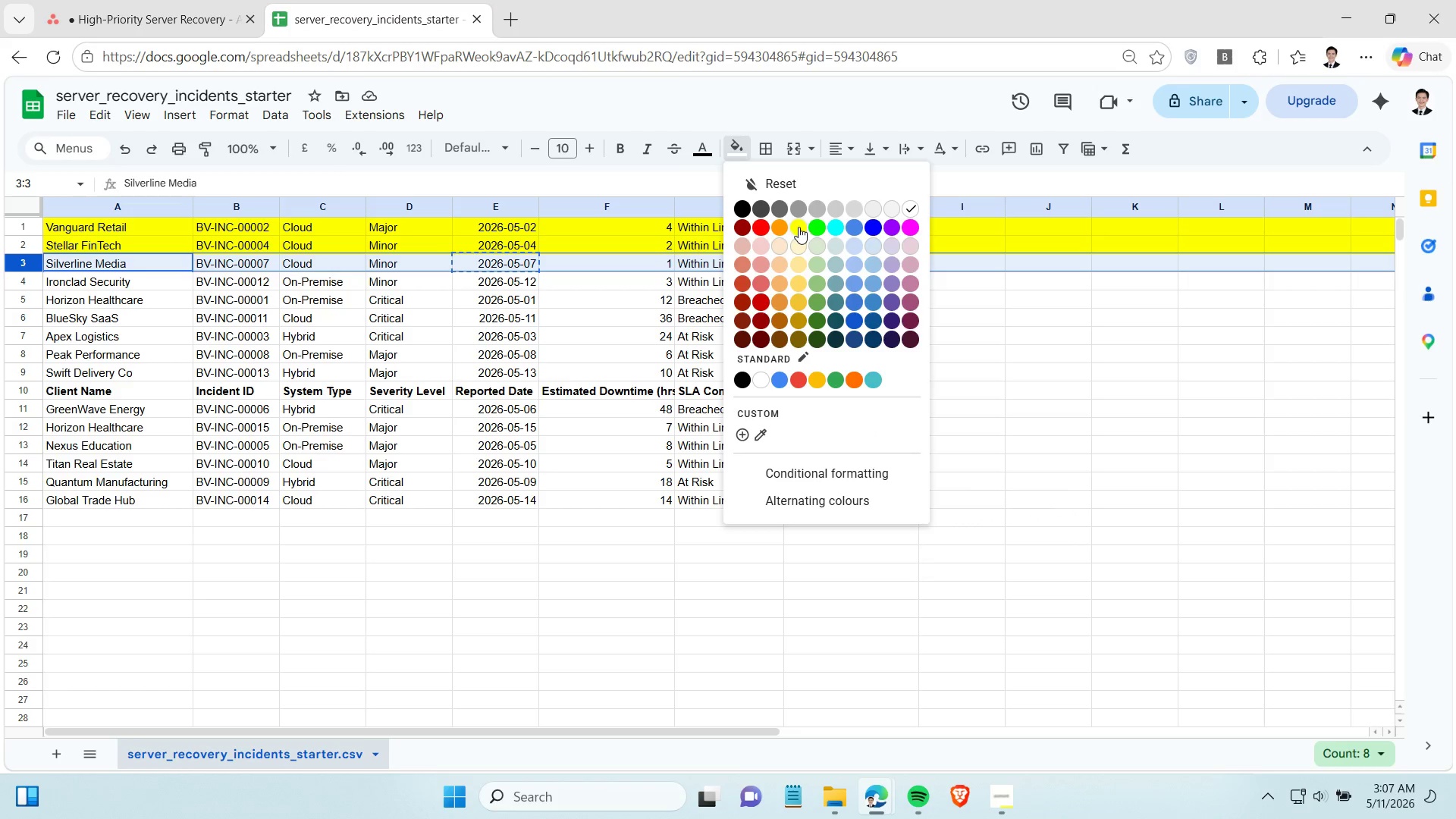 
left_click([799, 227])
 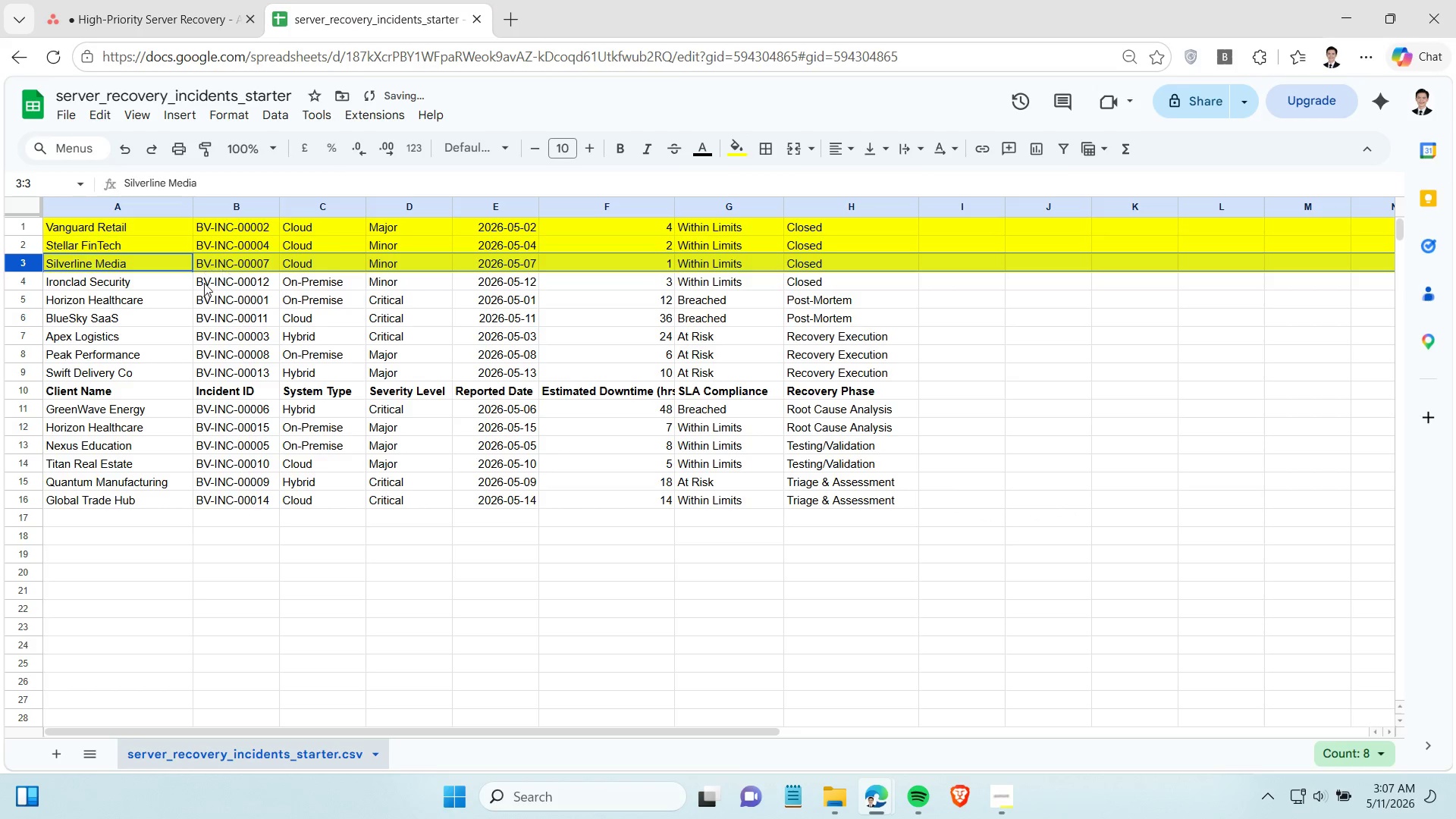 
left_click([240, 287])
 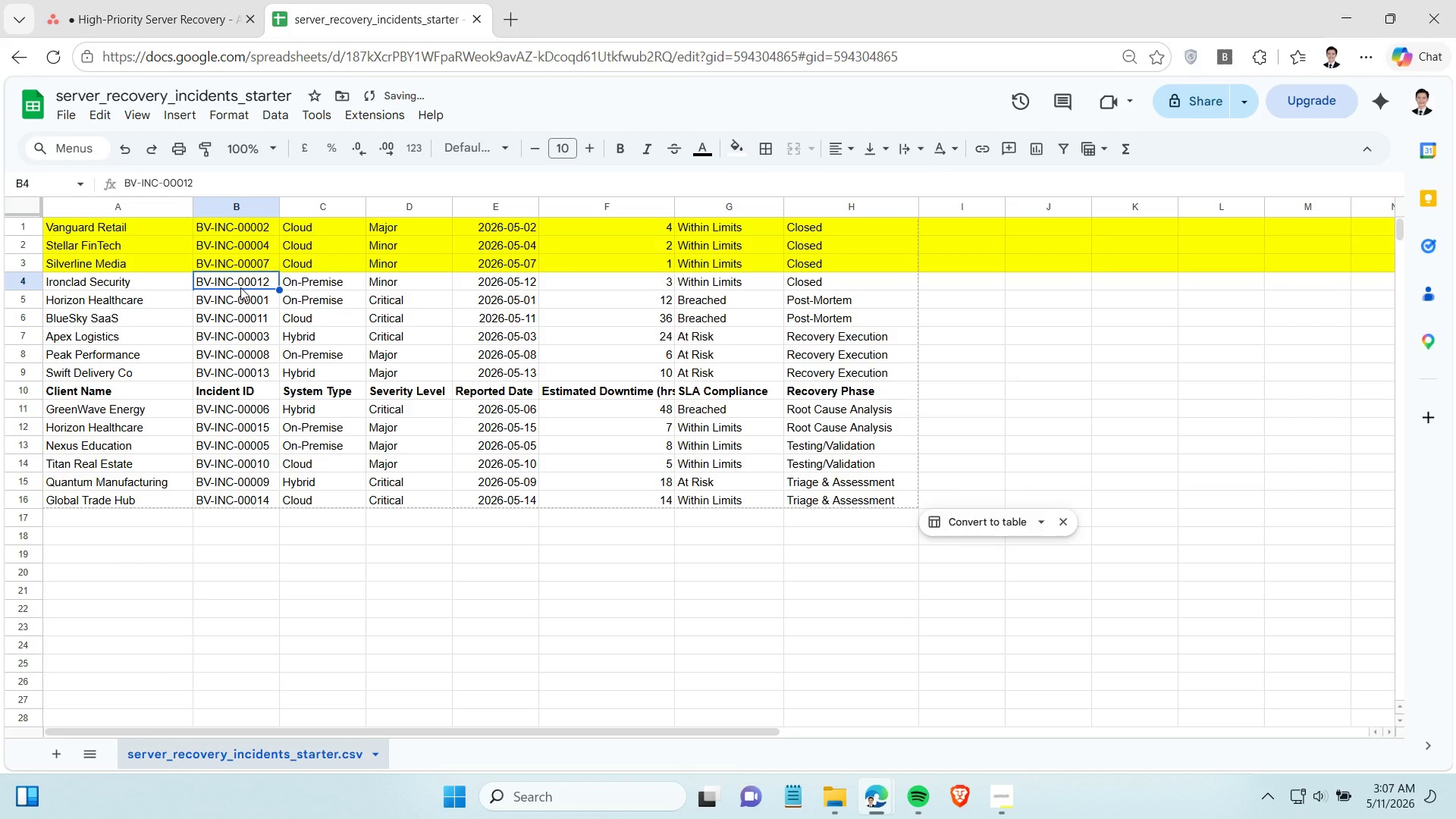 
key(Control+C)
 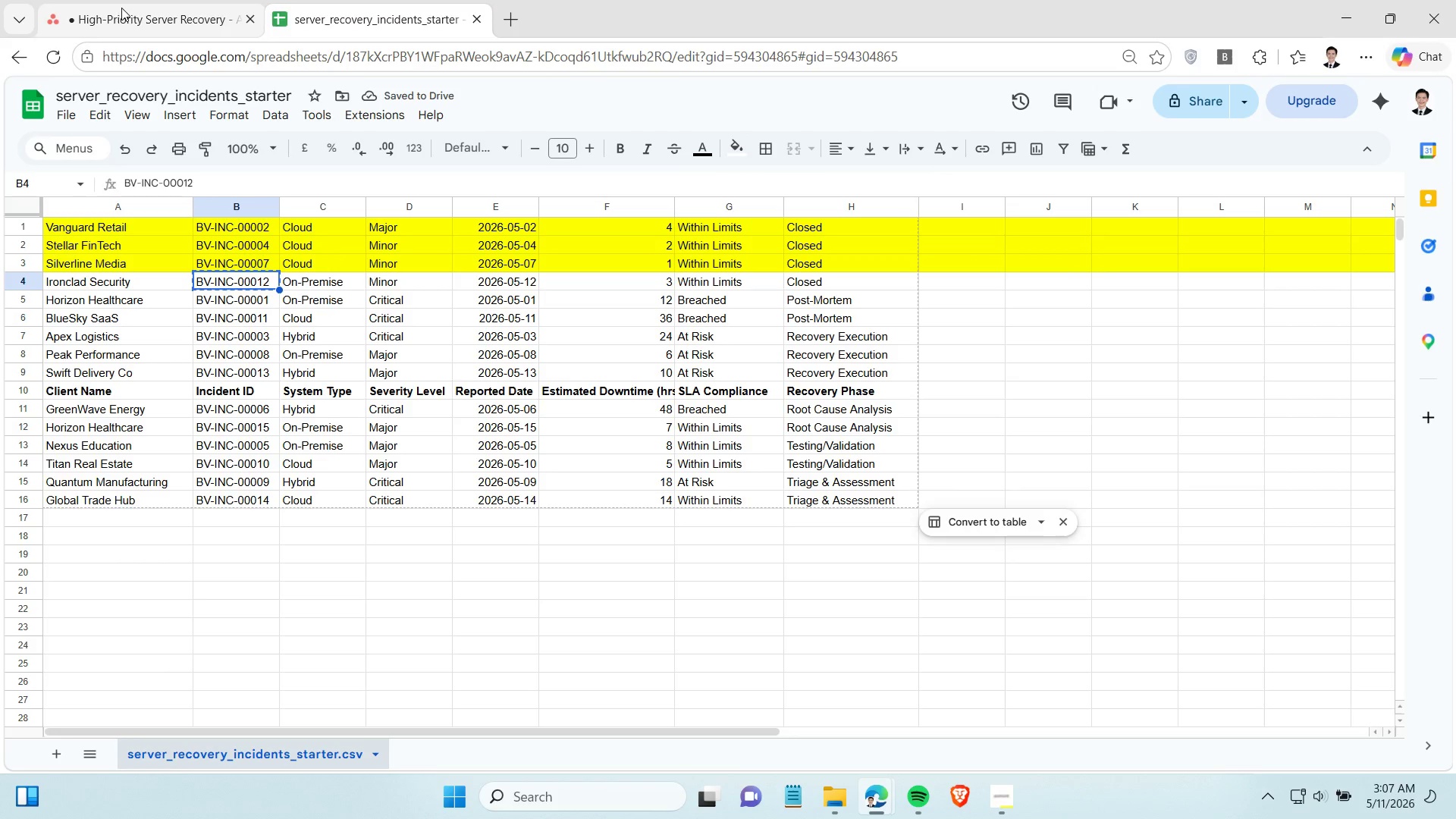 
left_click([121, 8])
 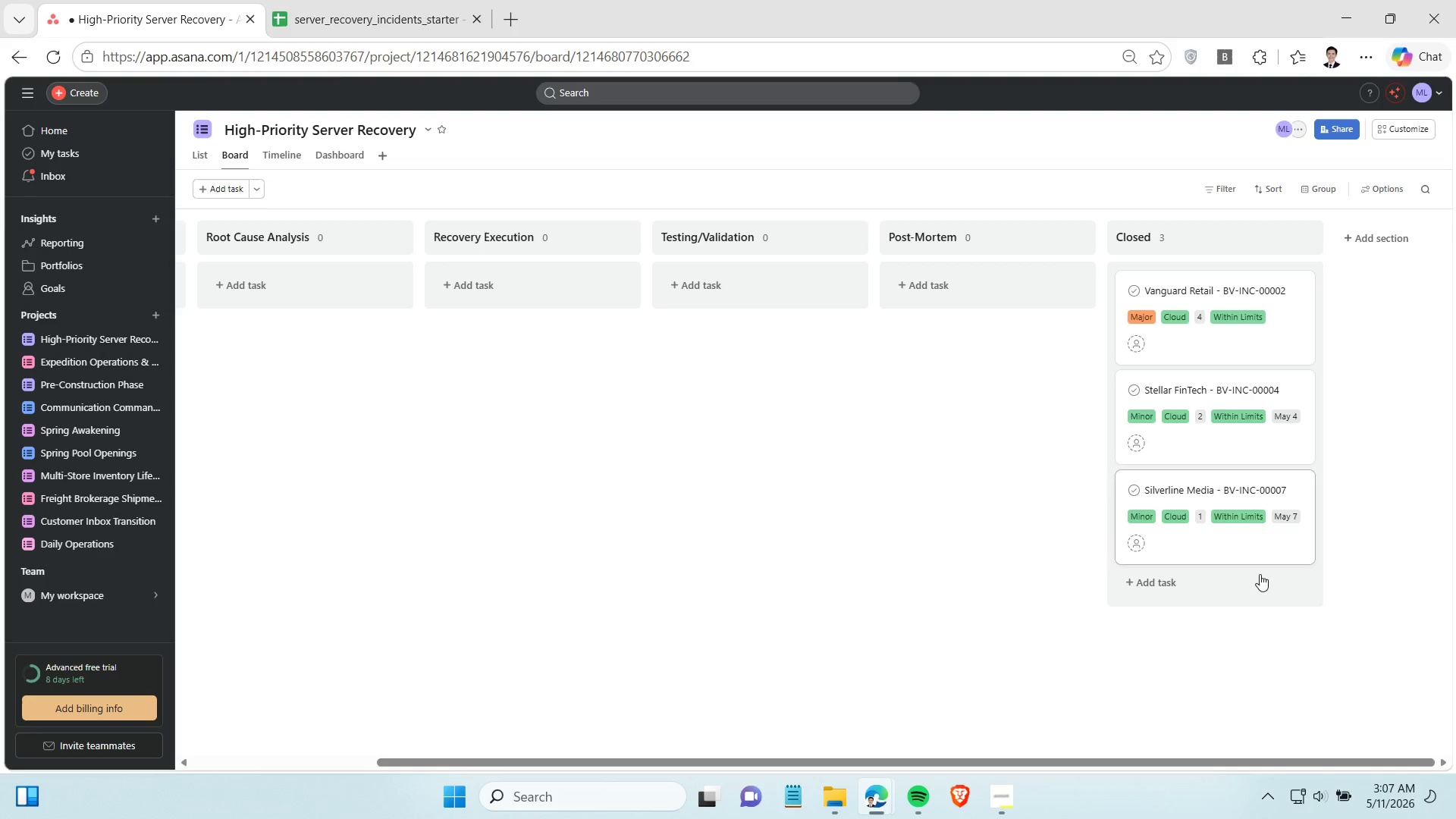 
left_click([1191, 584])
 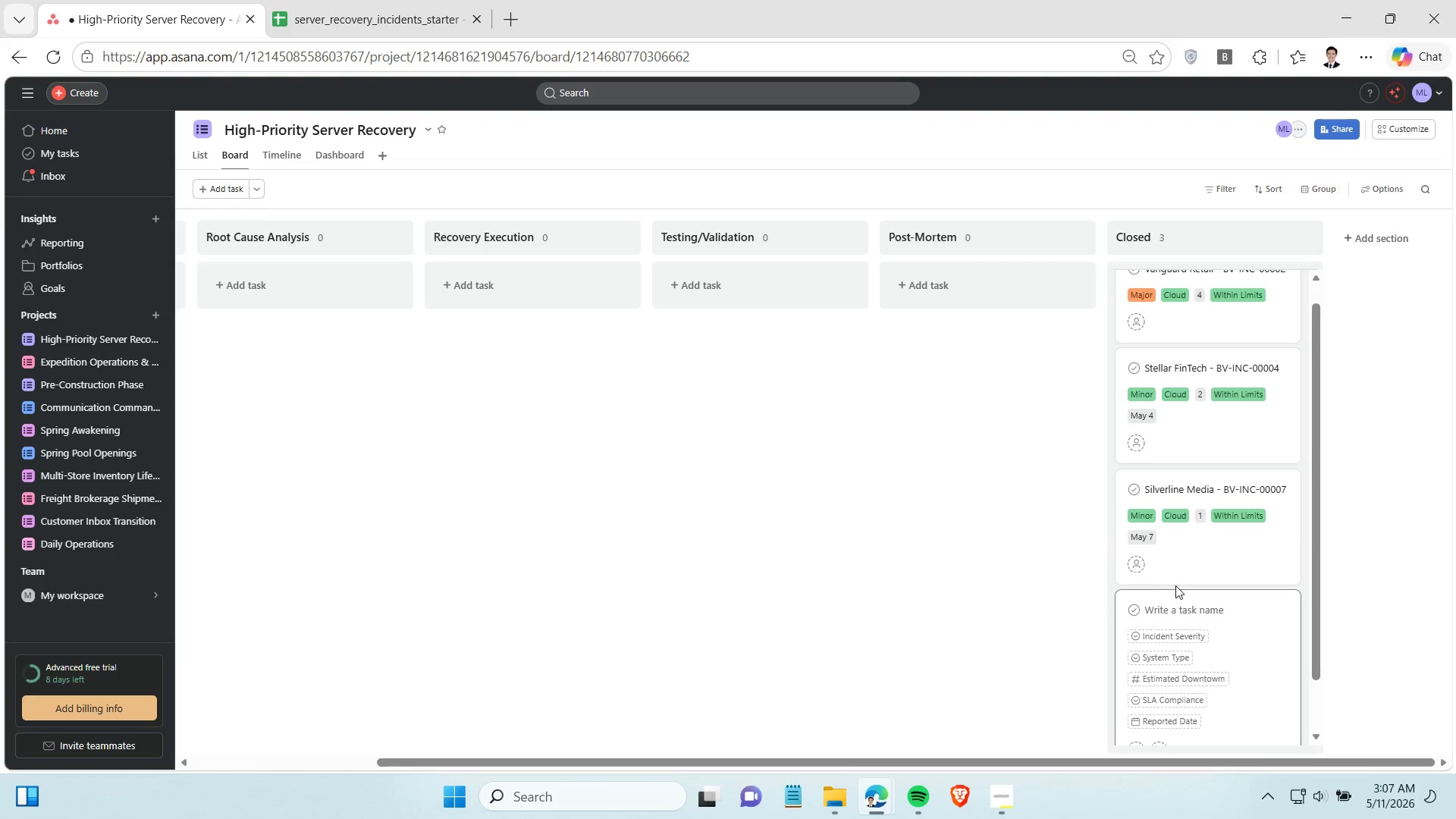 
type(Iron)
 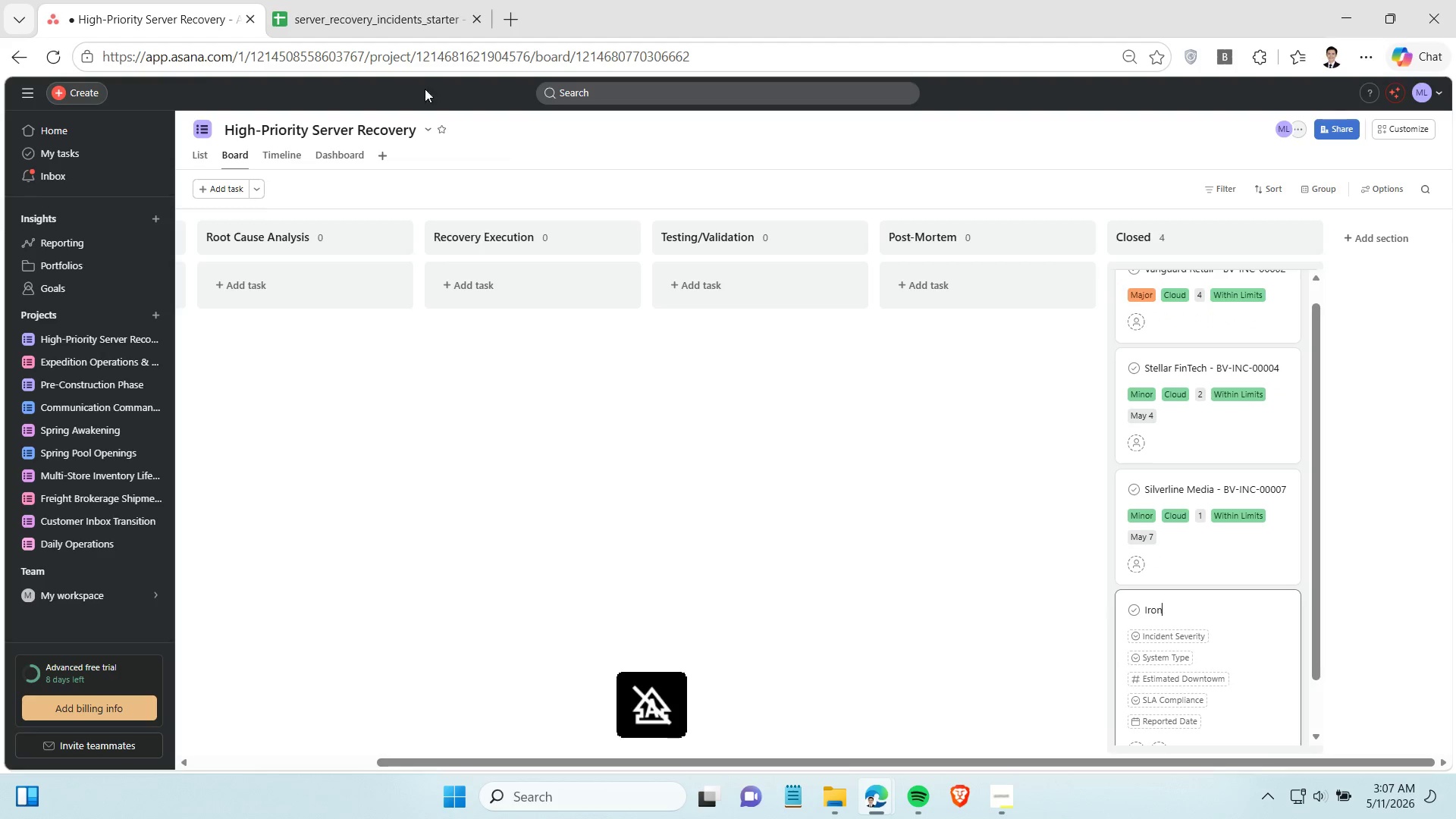 
left_click([356, 14])
 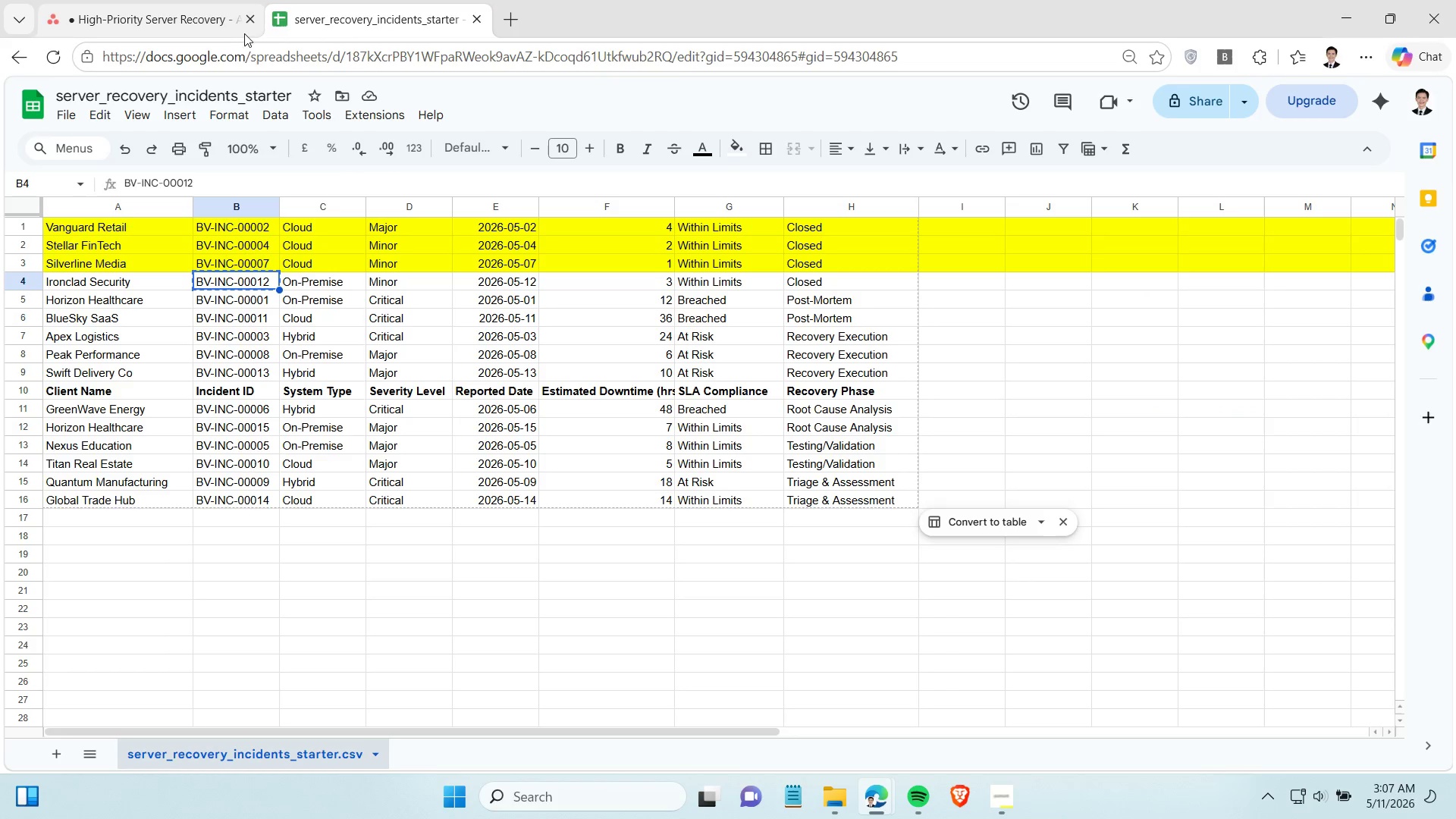 
left_click([177, 20])
 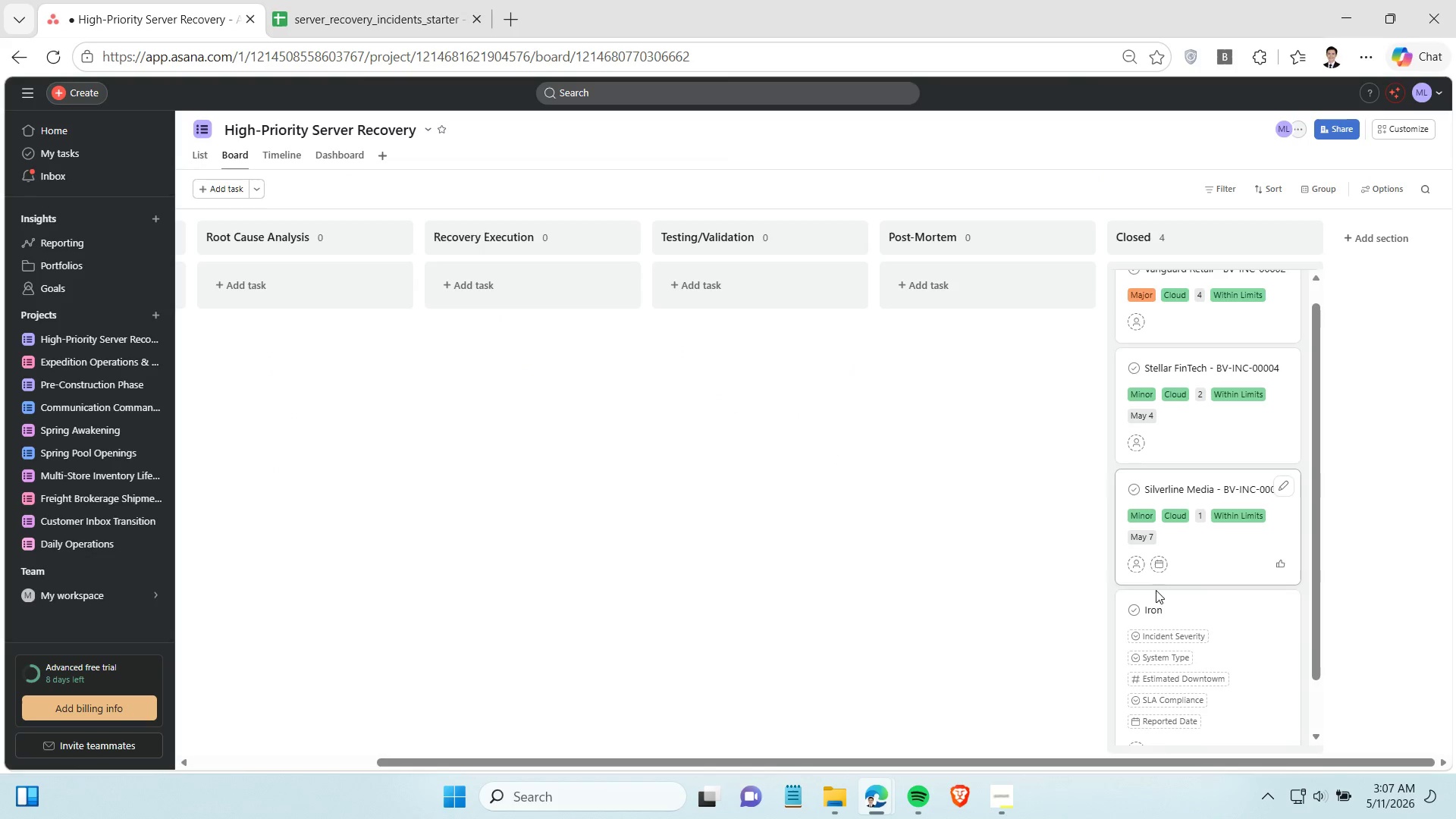 
left_click([1175, 612])
 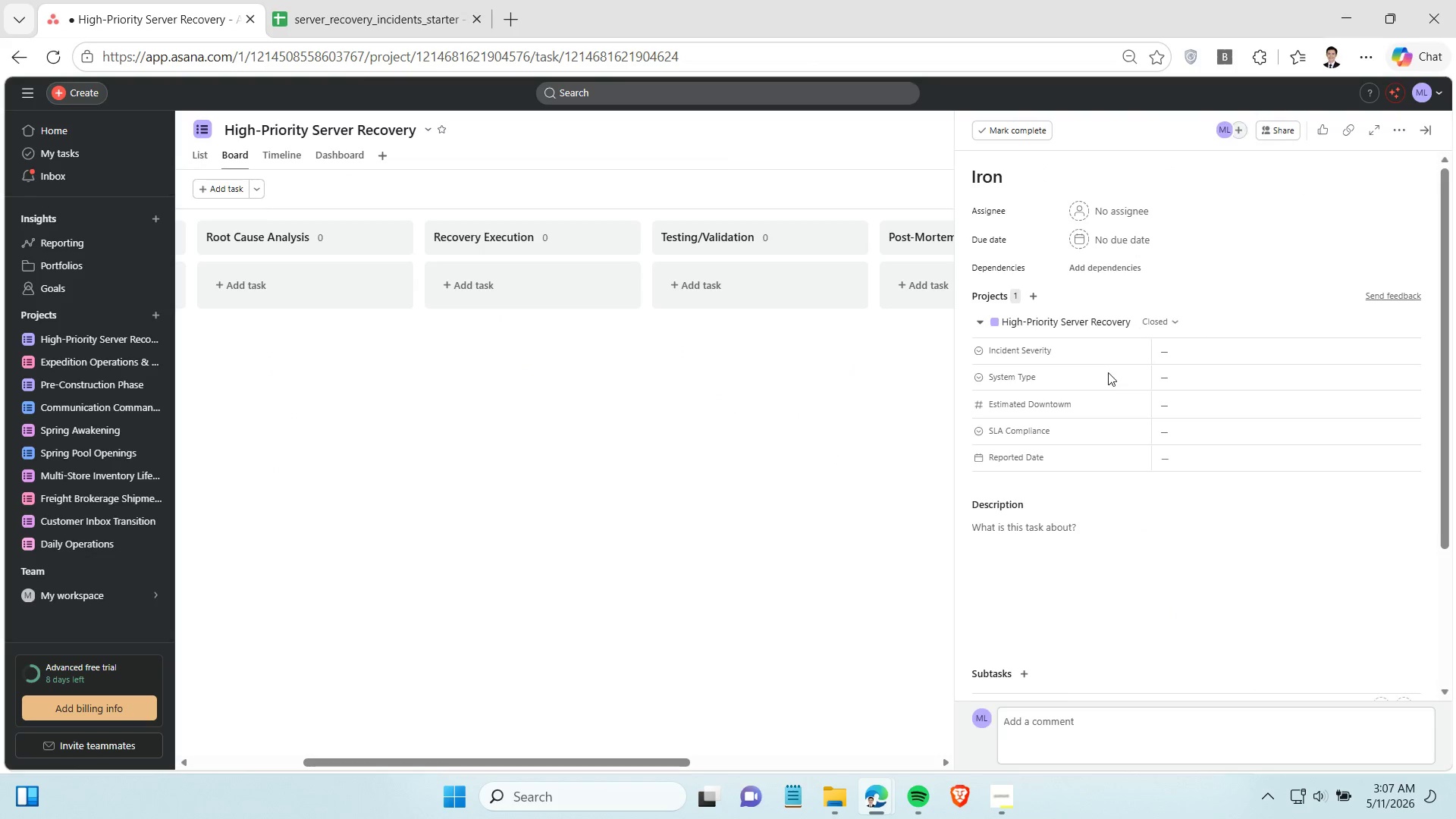 
left_click([855, 443])
 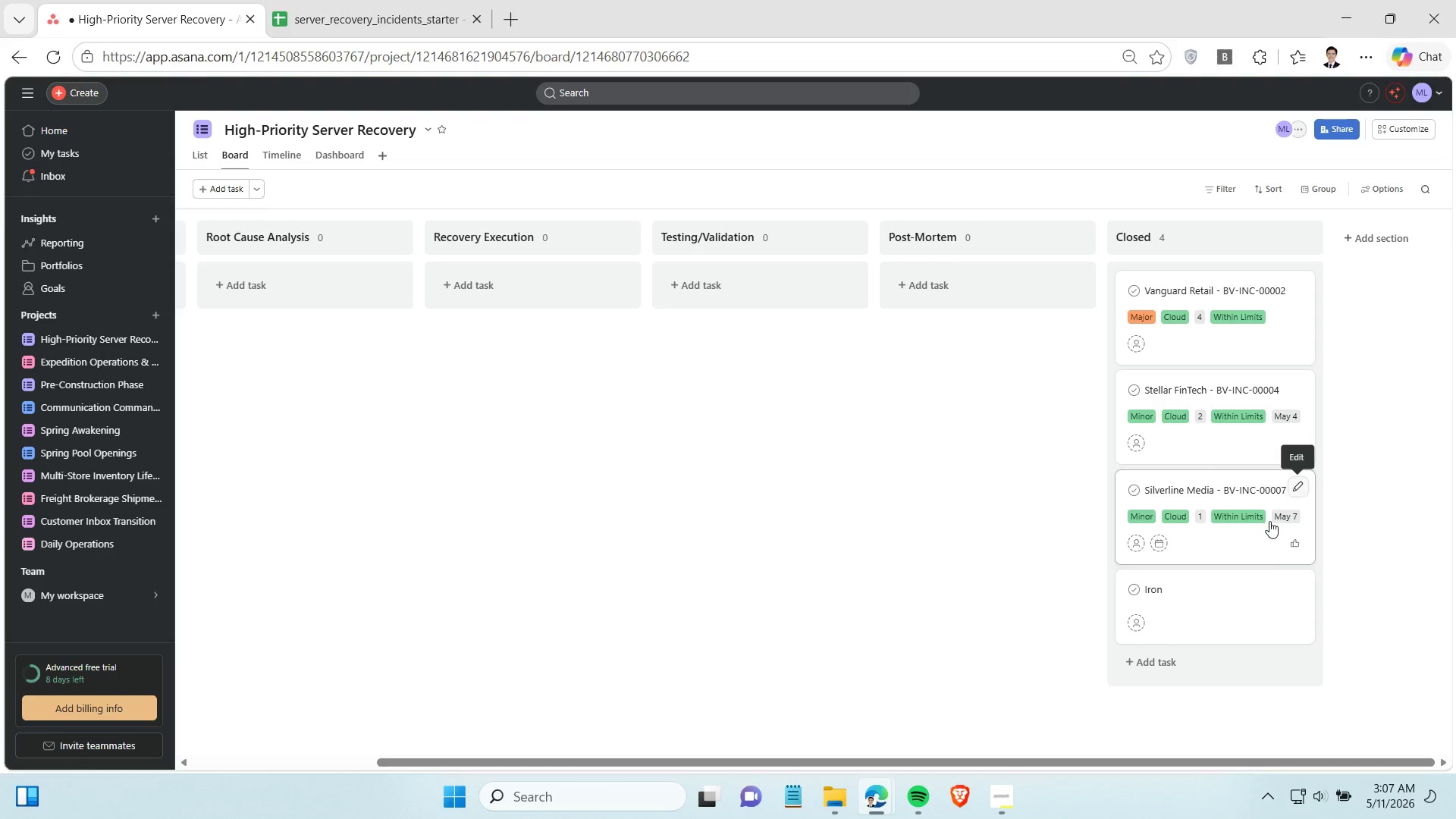 
left_click([1301, 577])
 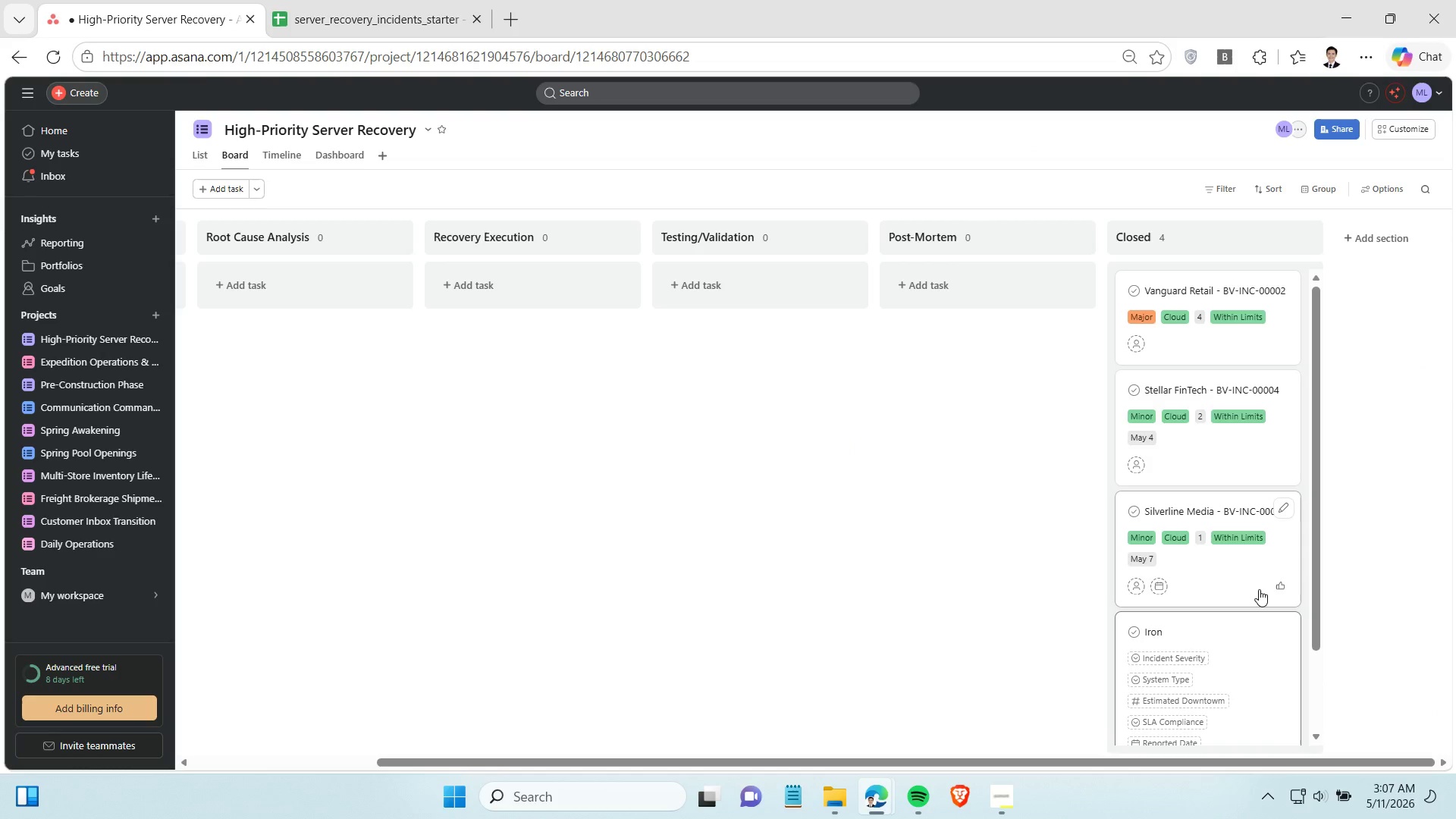 
type(clad Security)
 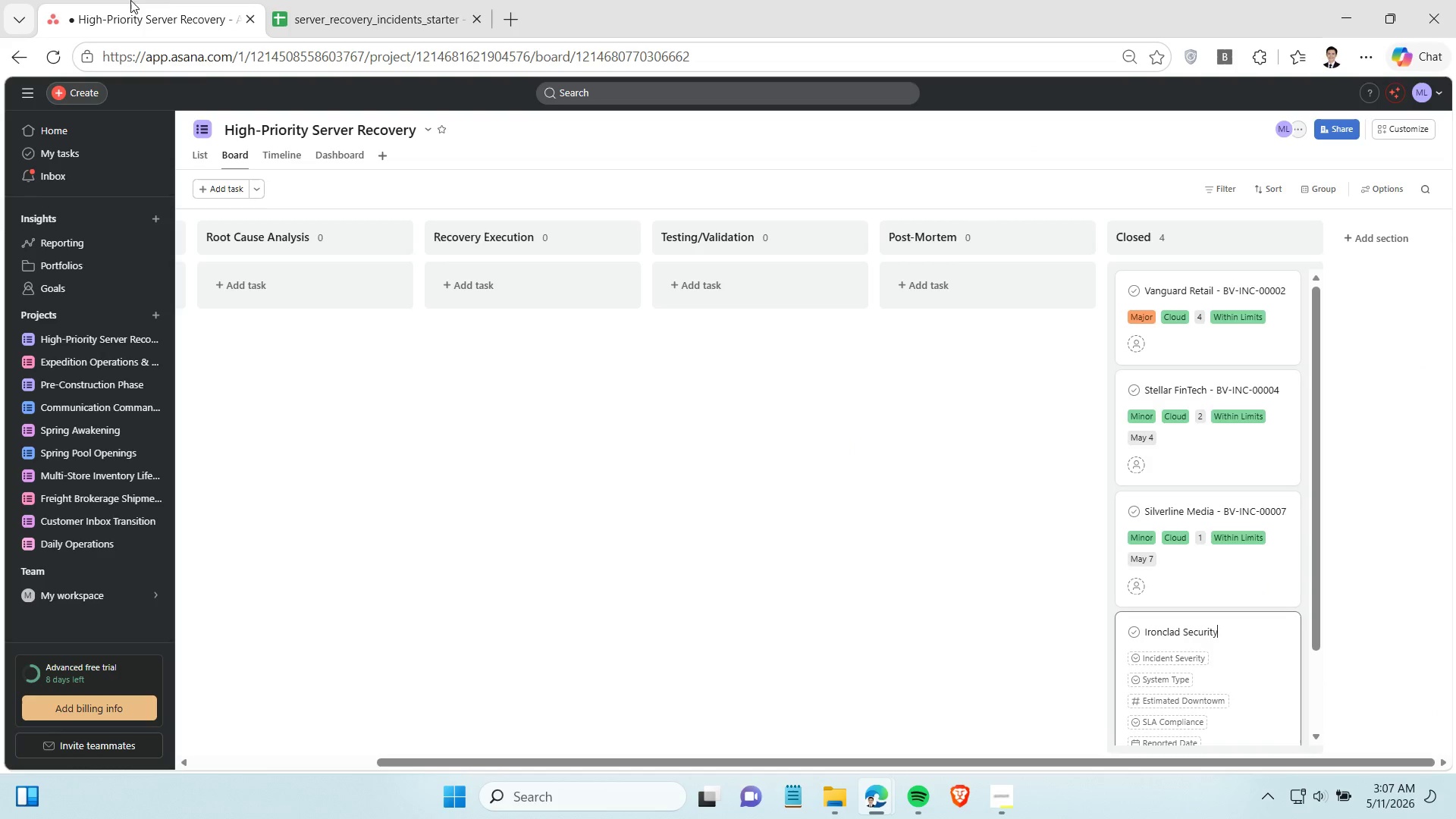 
left_click([336, 0])
 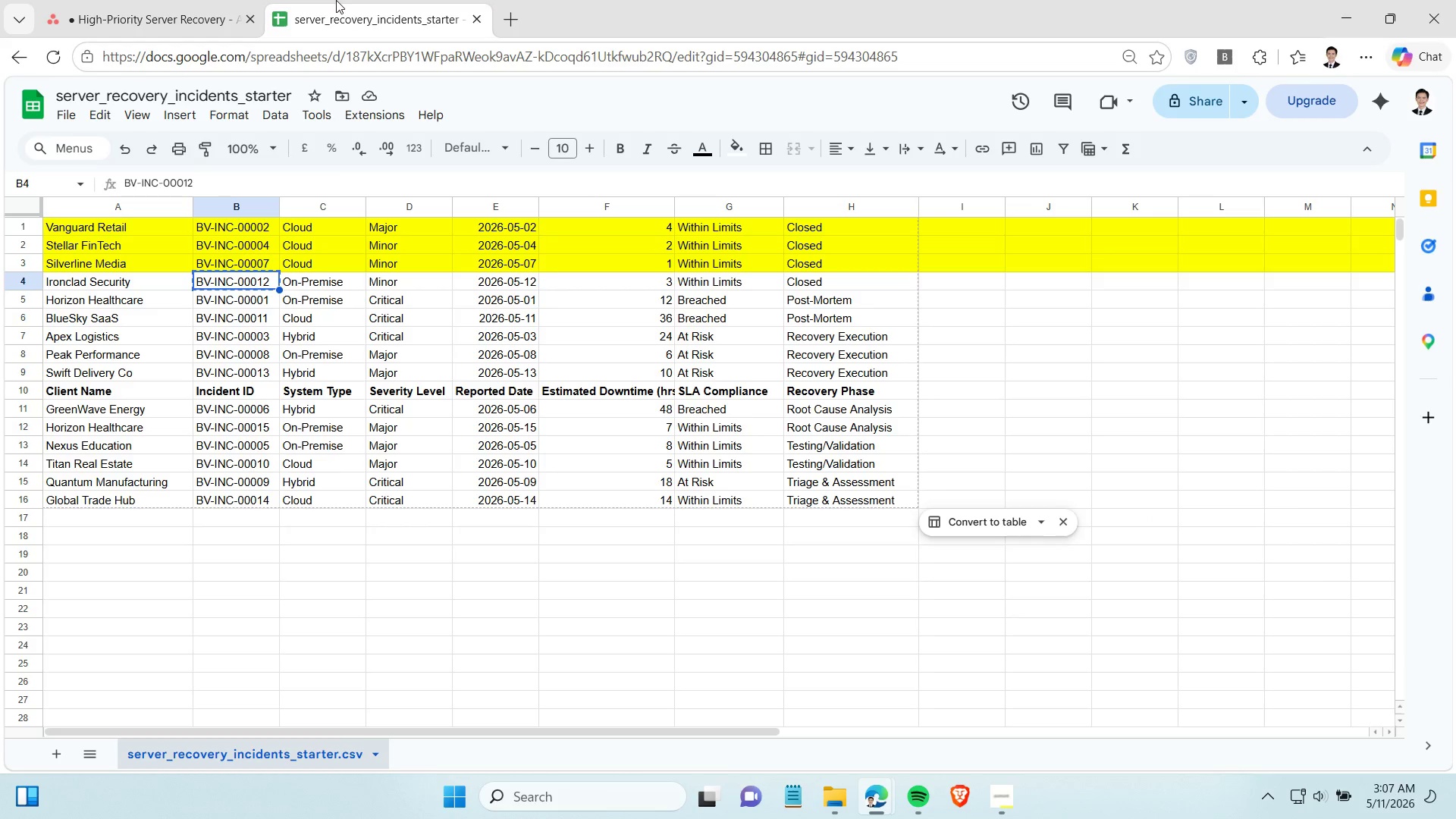 
left_click([157, 0])
 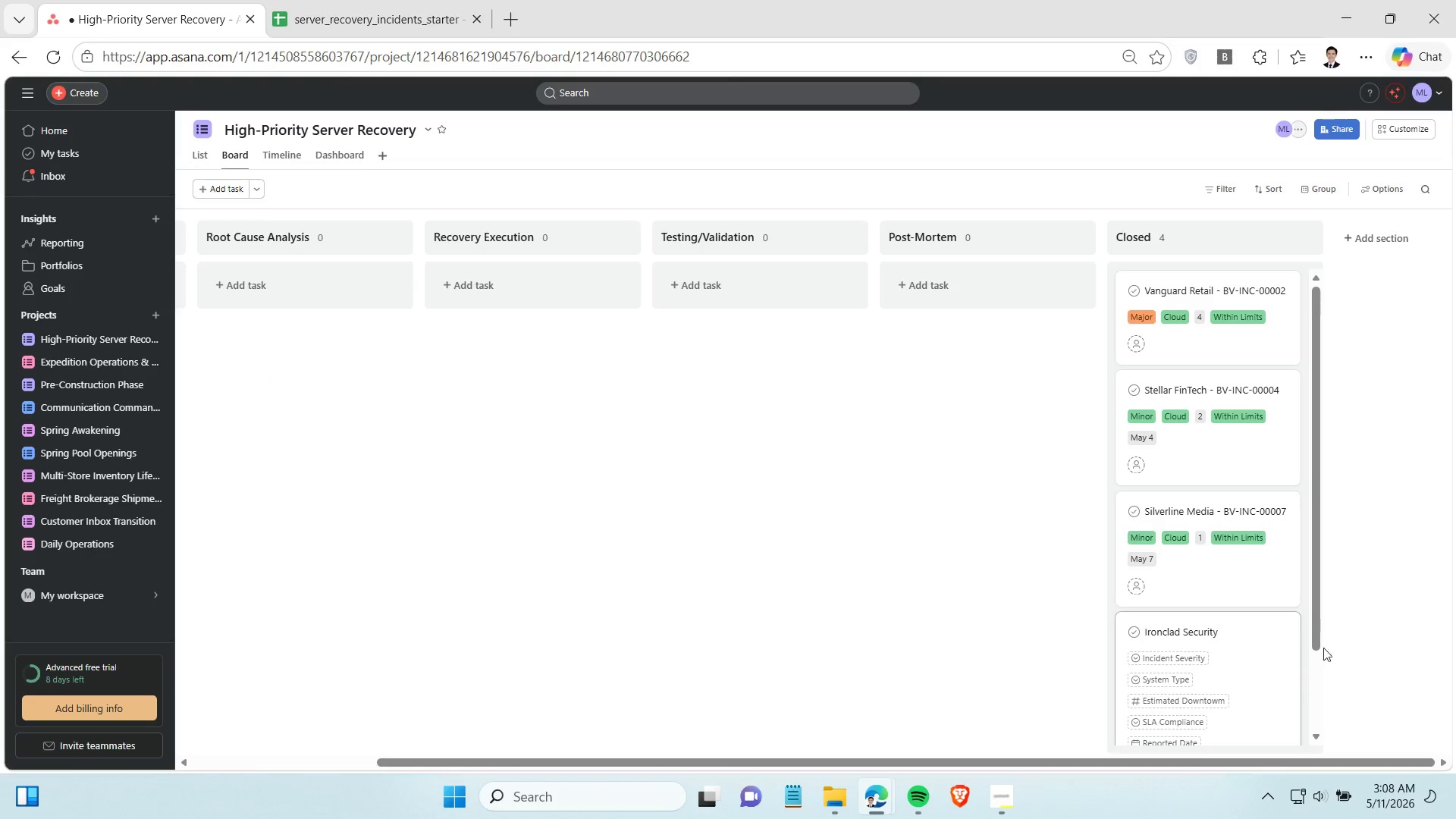 
left_click([1298, 588])
 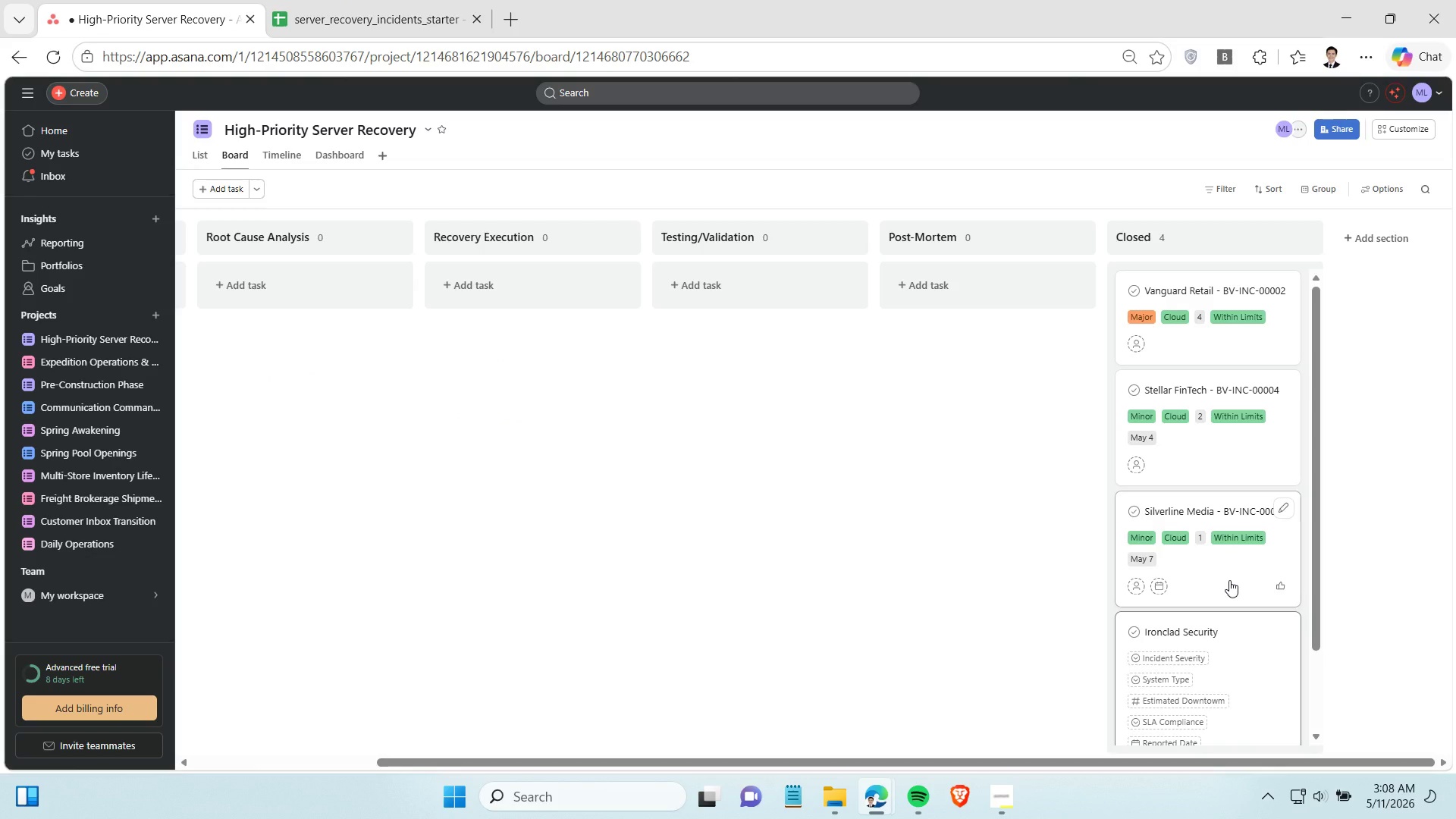 
key(Space)
 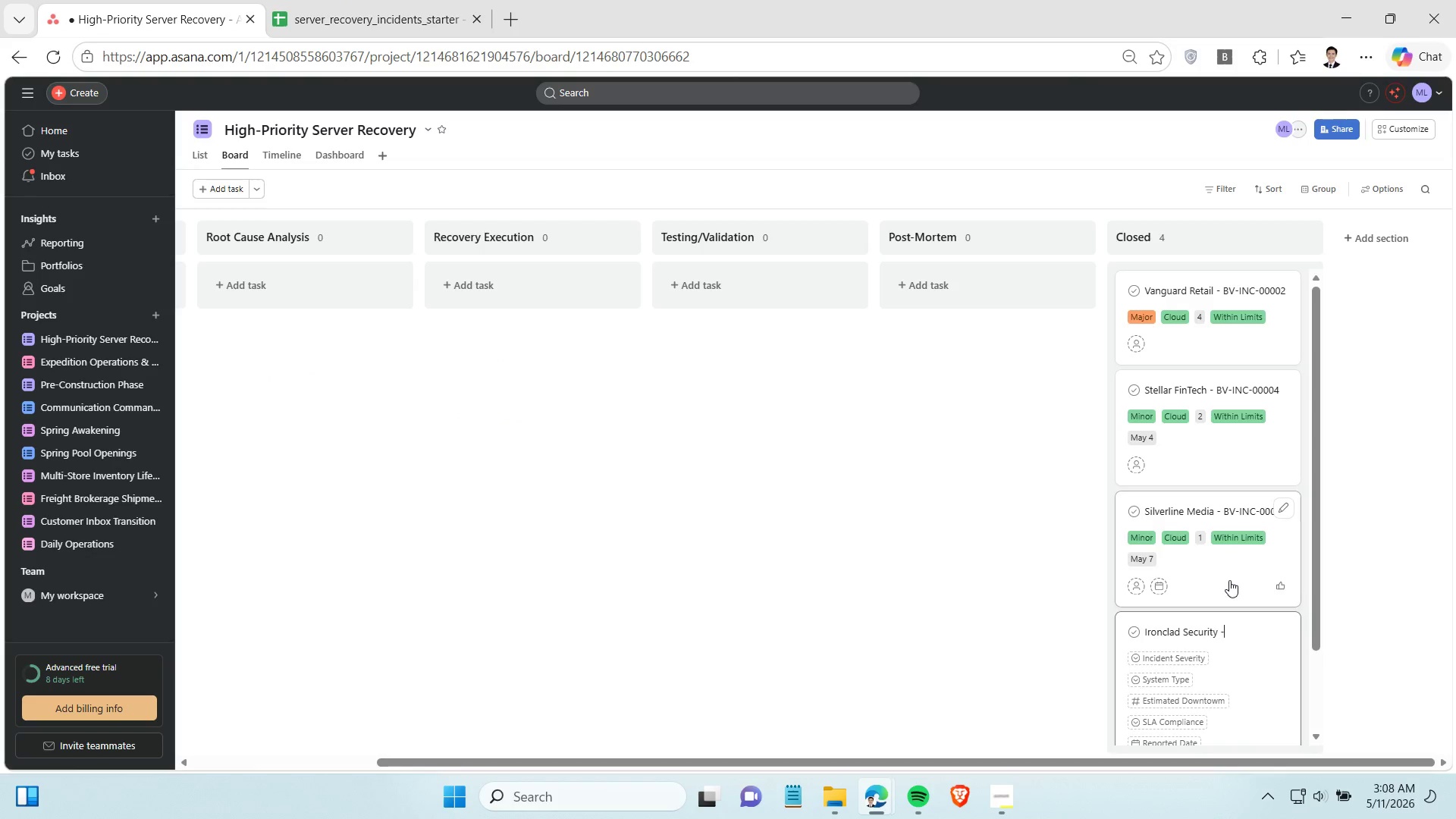 
key(Minus)
 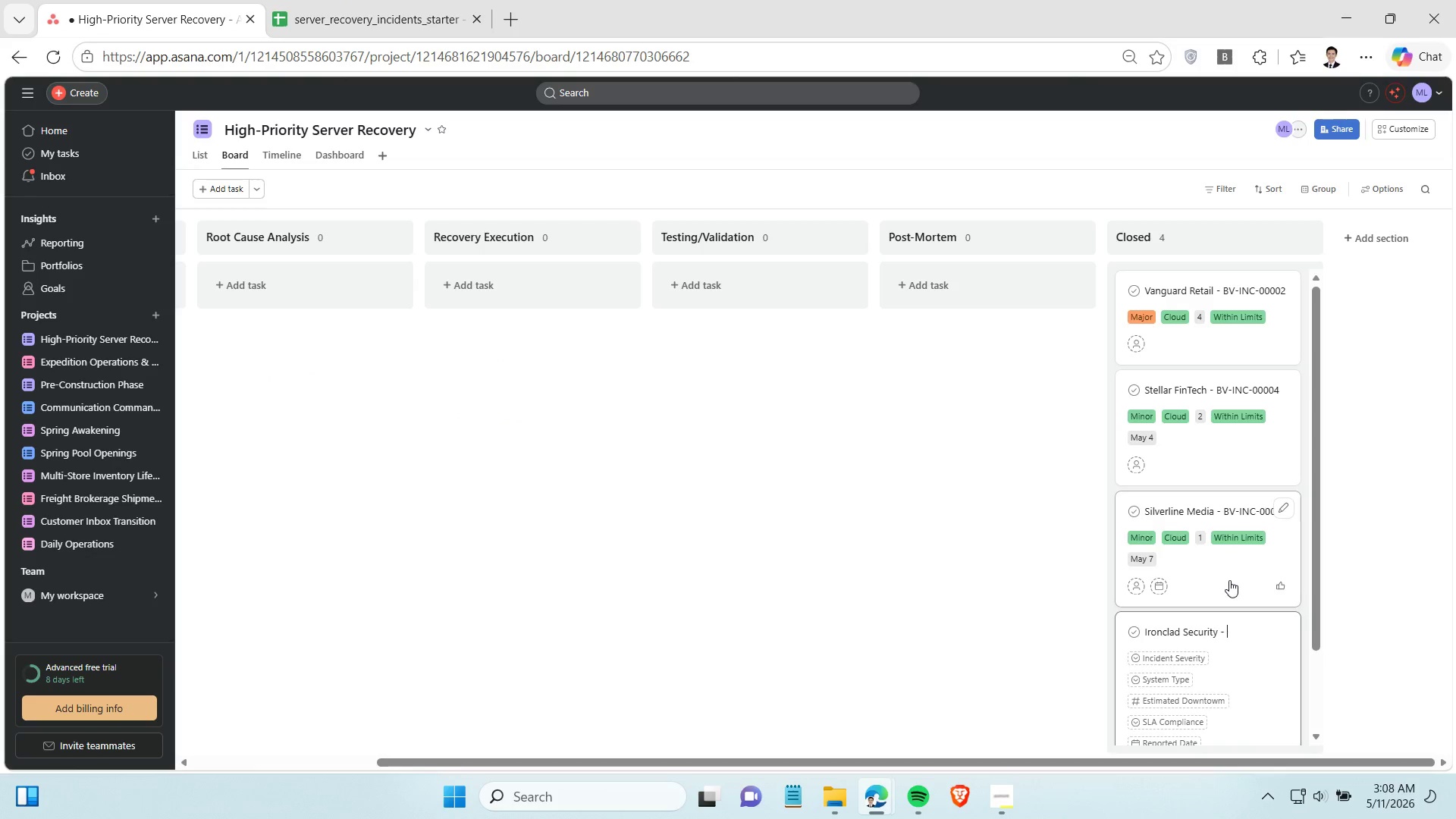 
key(Space)
 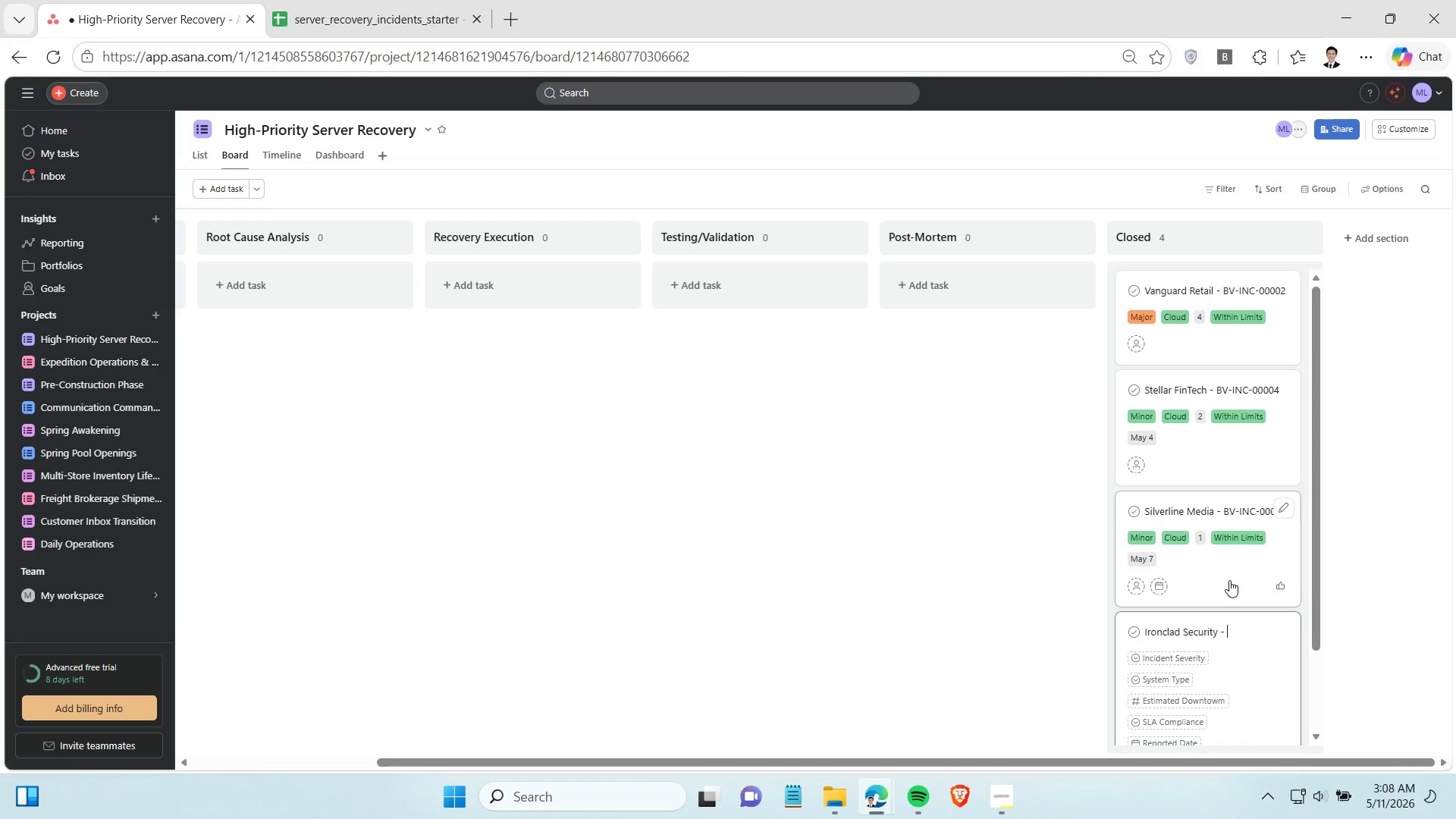 
key(Control+ControlLeft)
 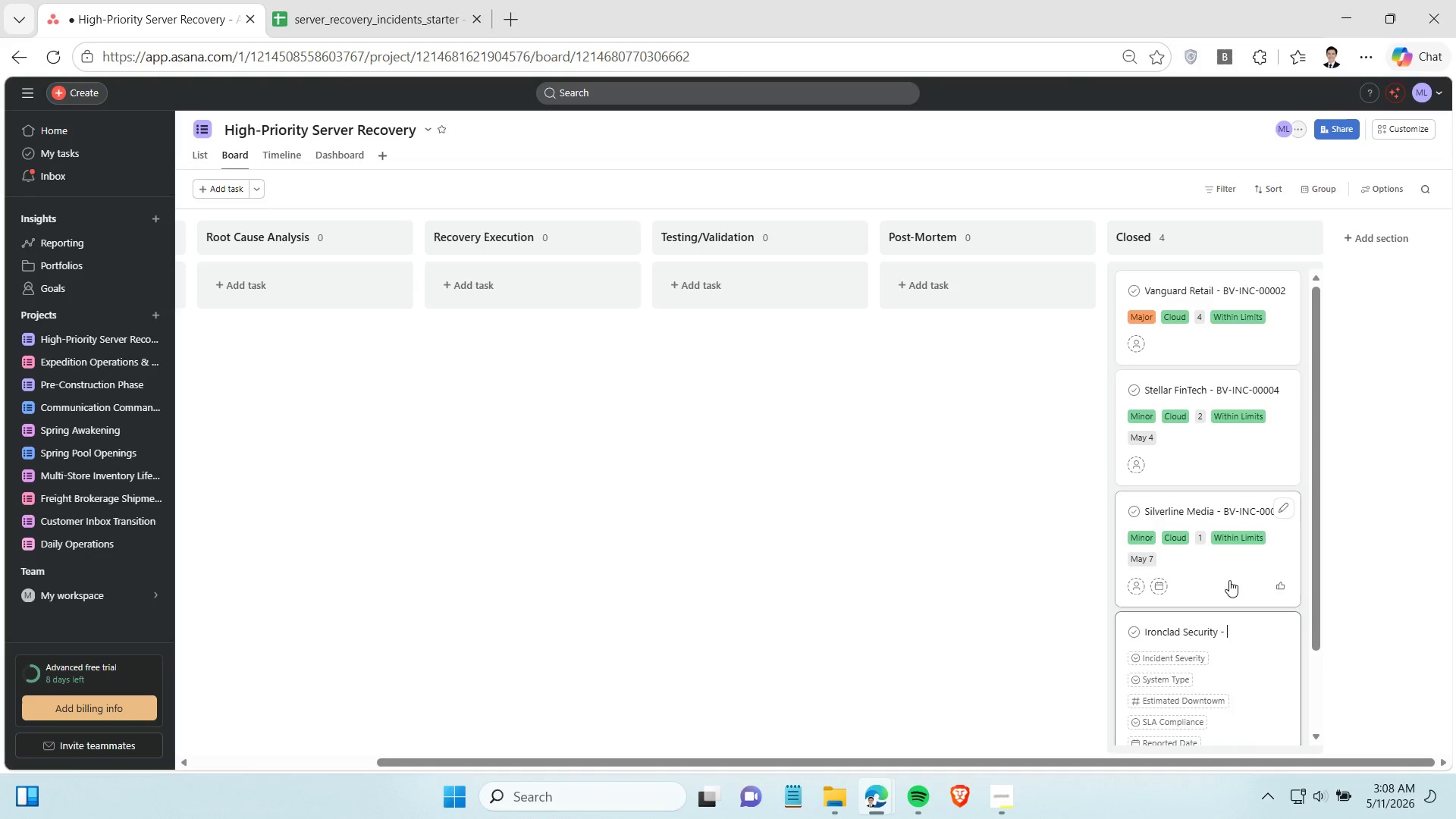 
key(Control+V)
 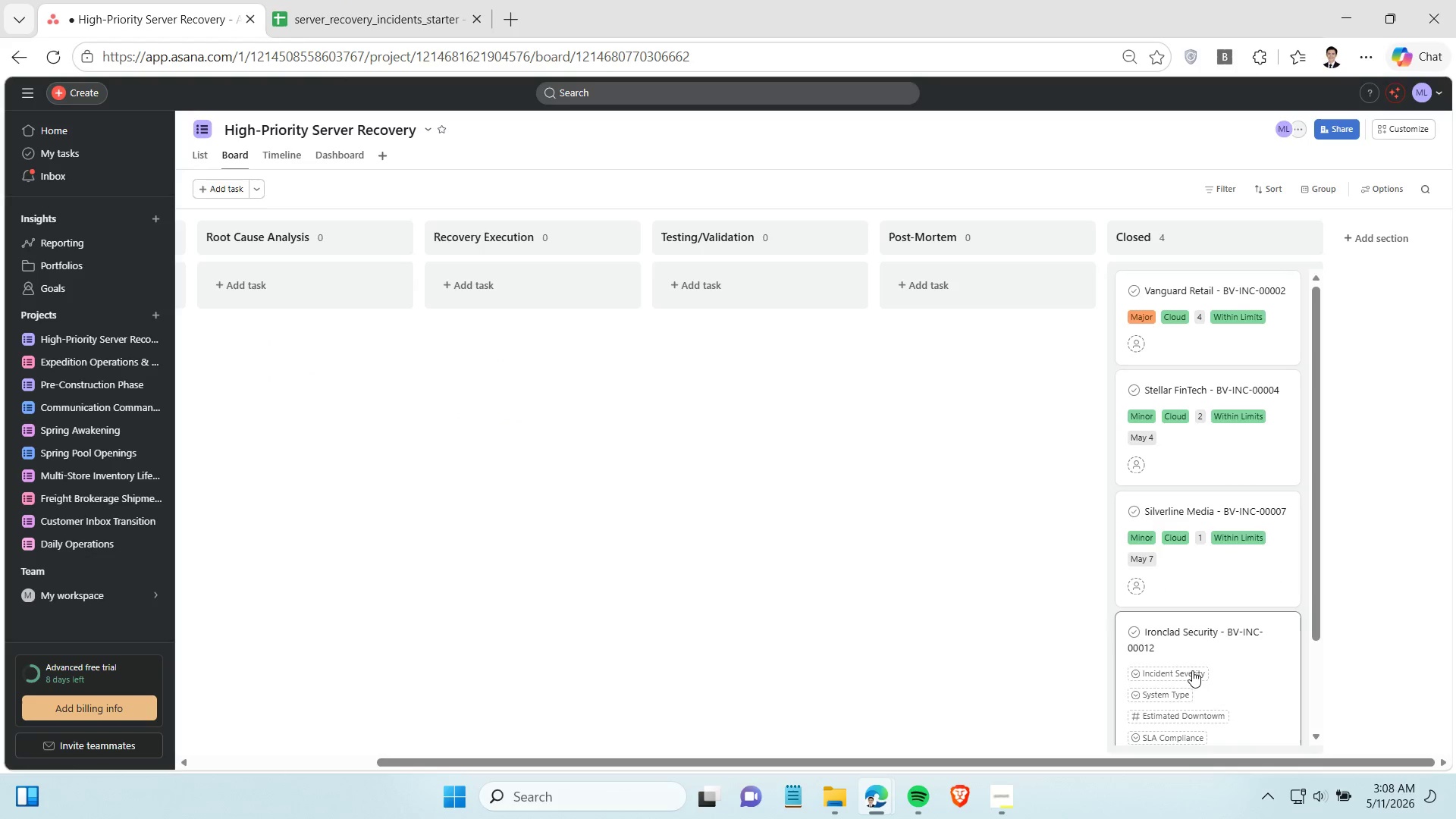 
left_click([1185, 676])
 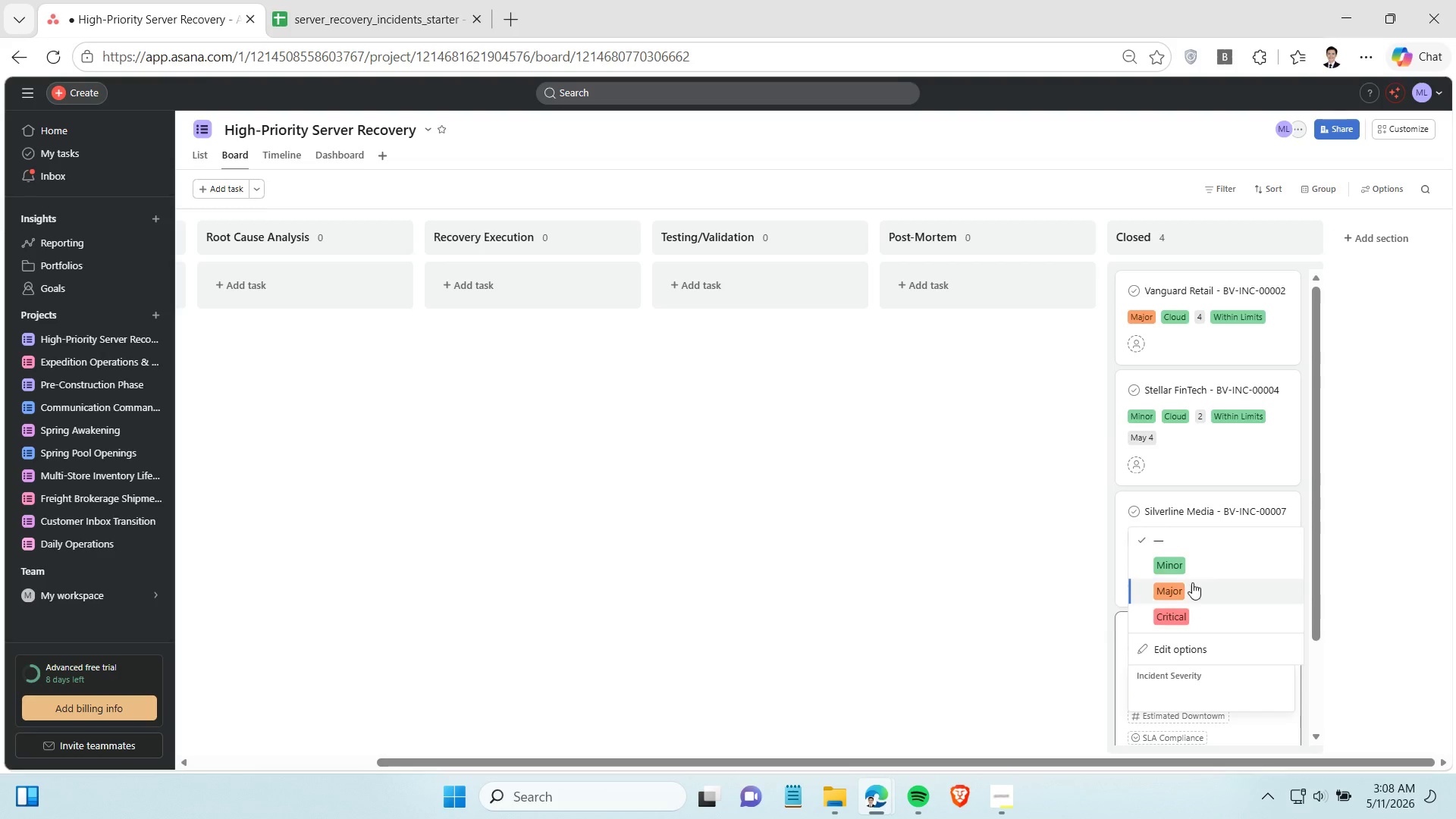 
left_click([1185, 565])
 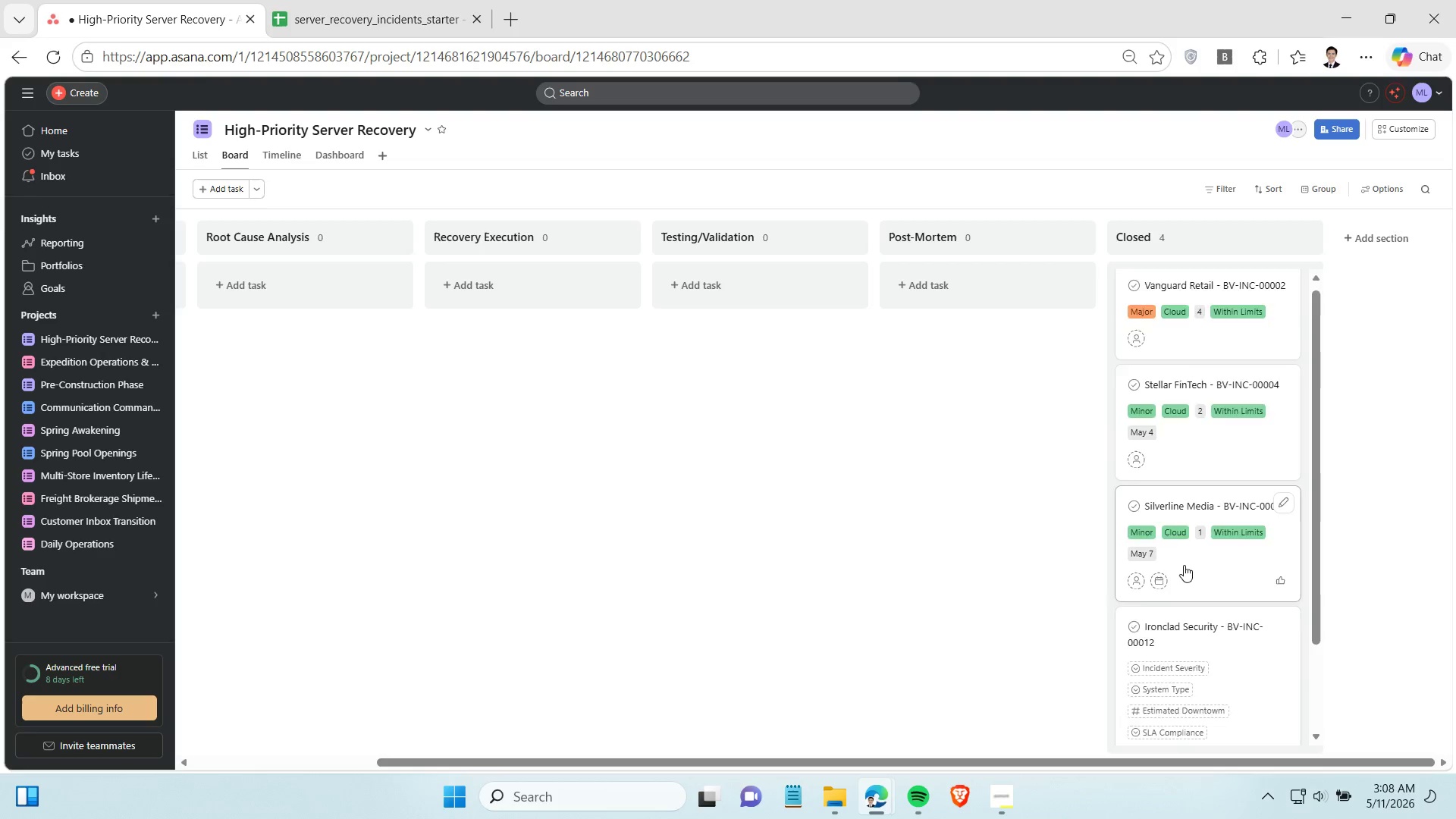 
scroll: coordinate [1184, 565], scroll_direction: down, amount: 2.0
 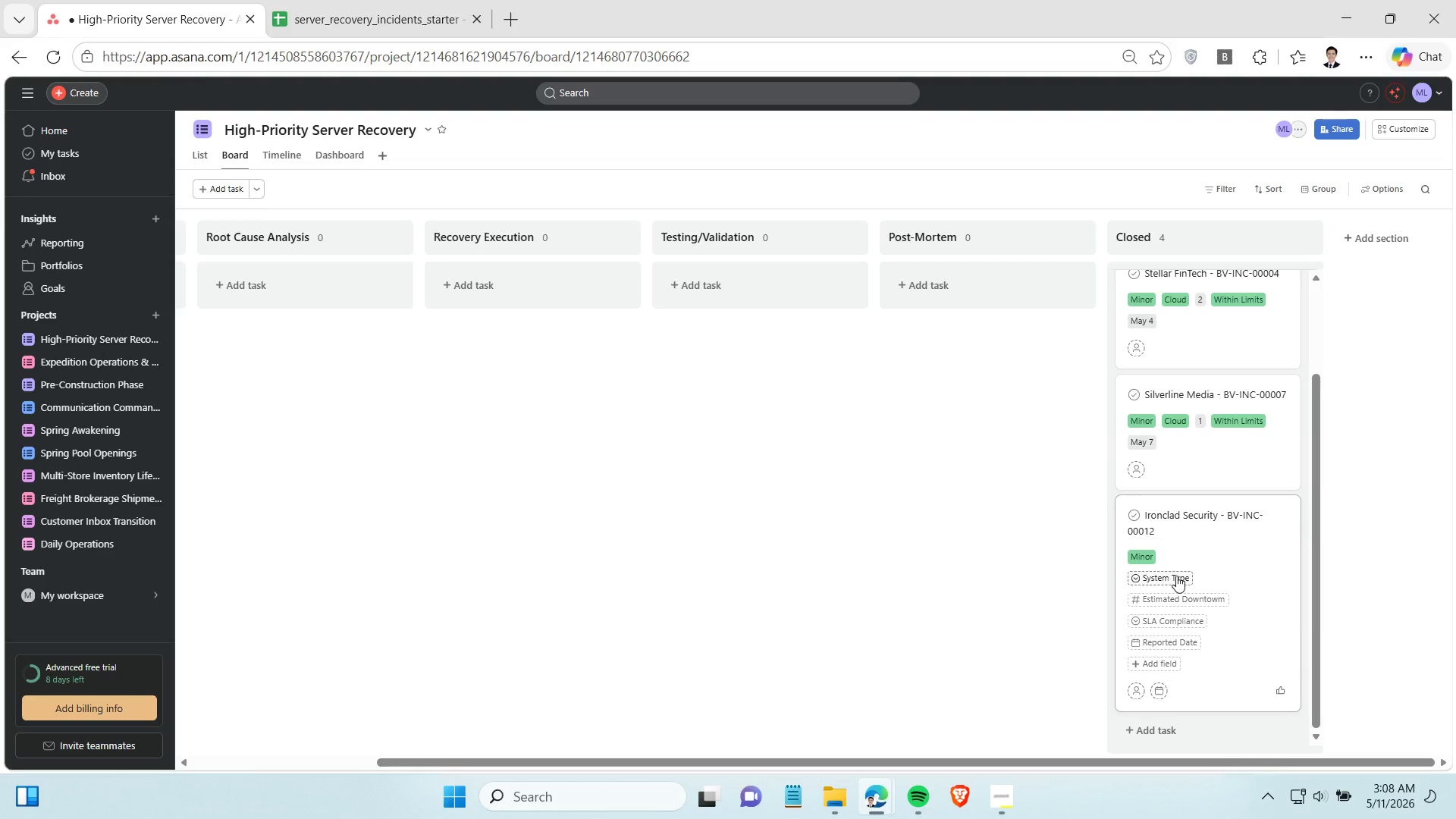 
left_click([1175, 573])
 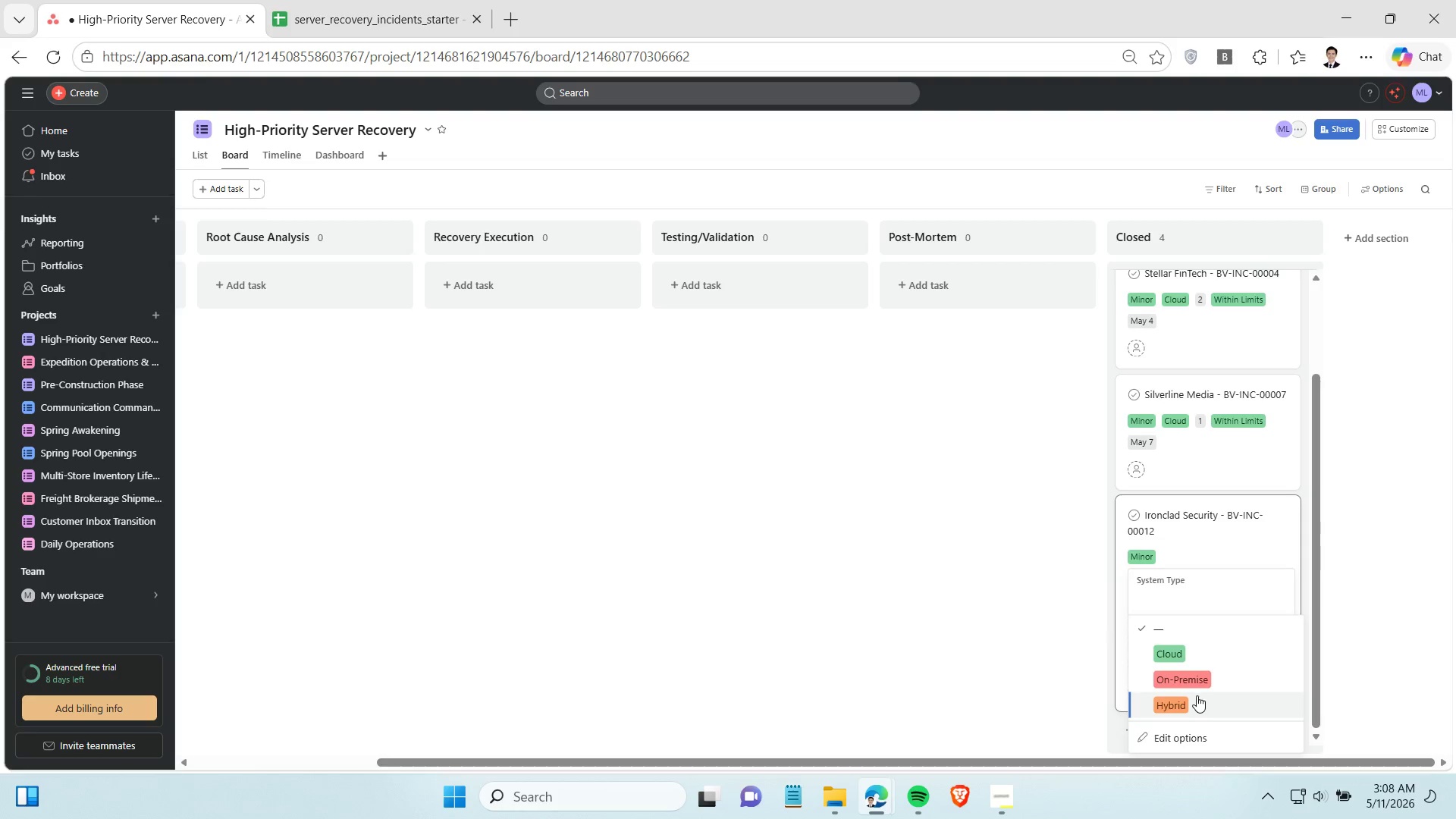 
left_click([1191, 674])
 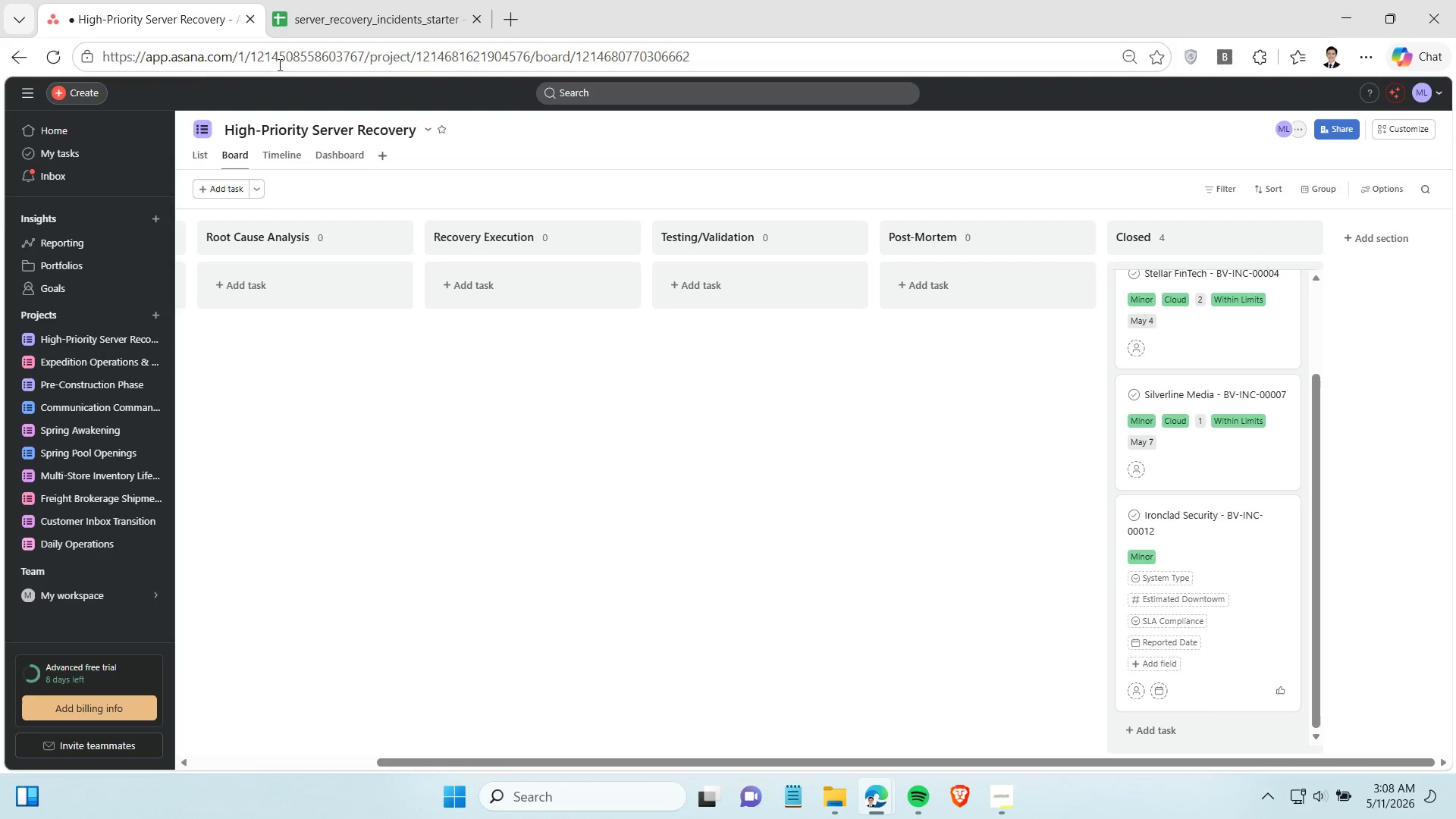 
left_click([342, 14])
 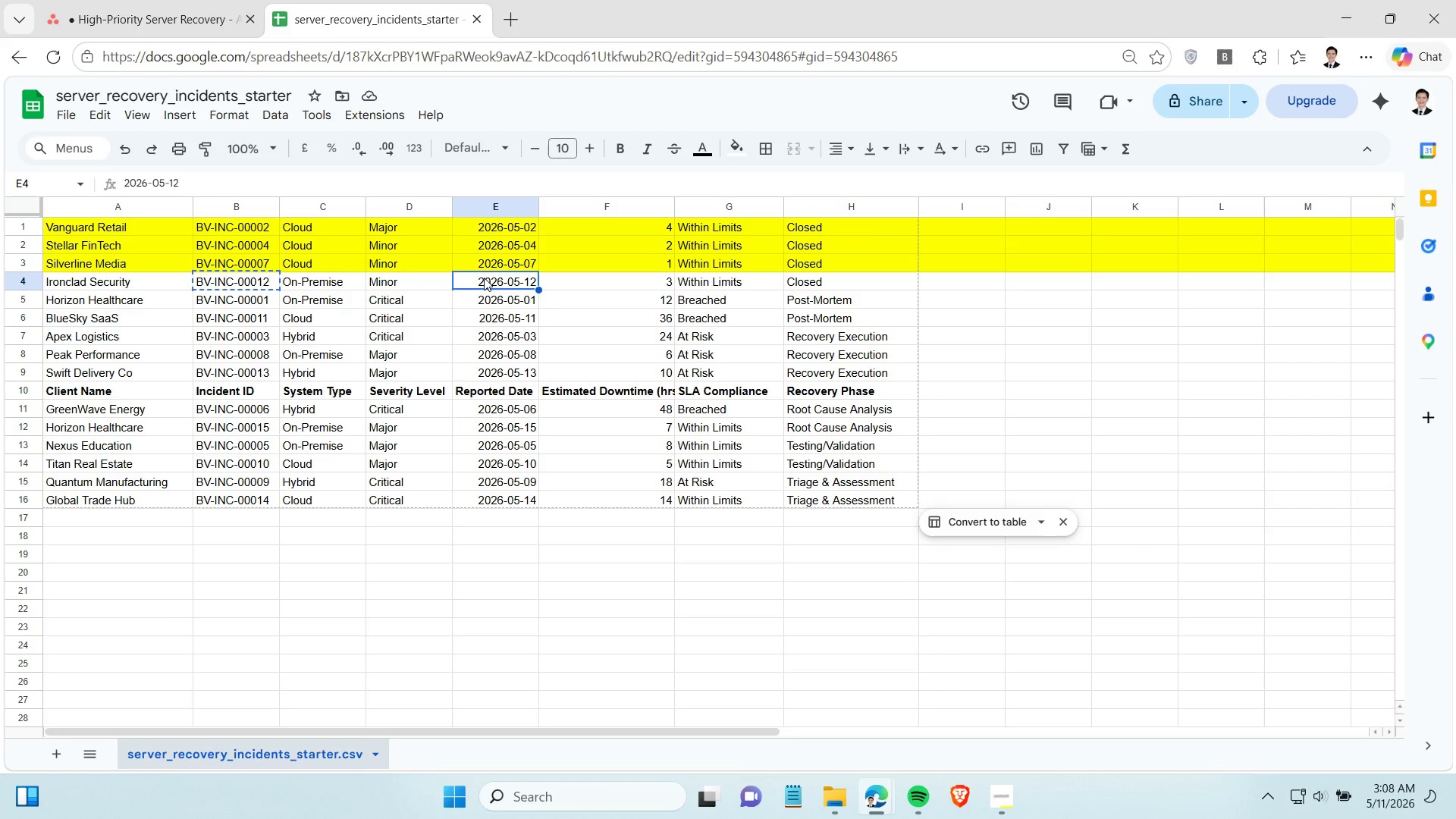 
key(Control+C)
 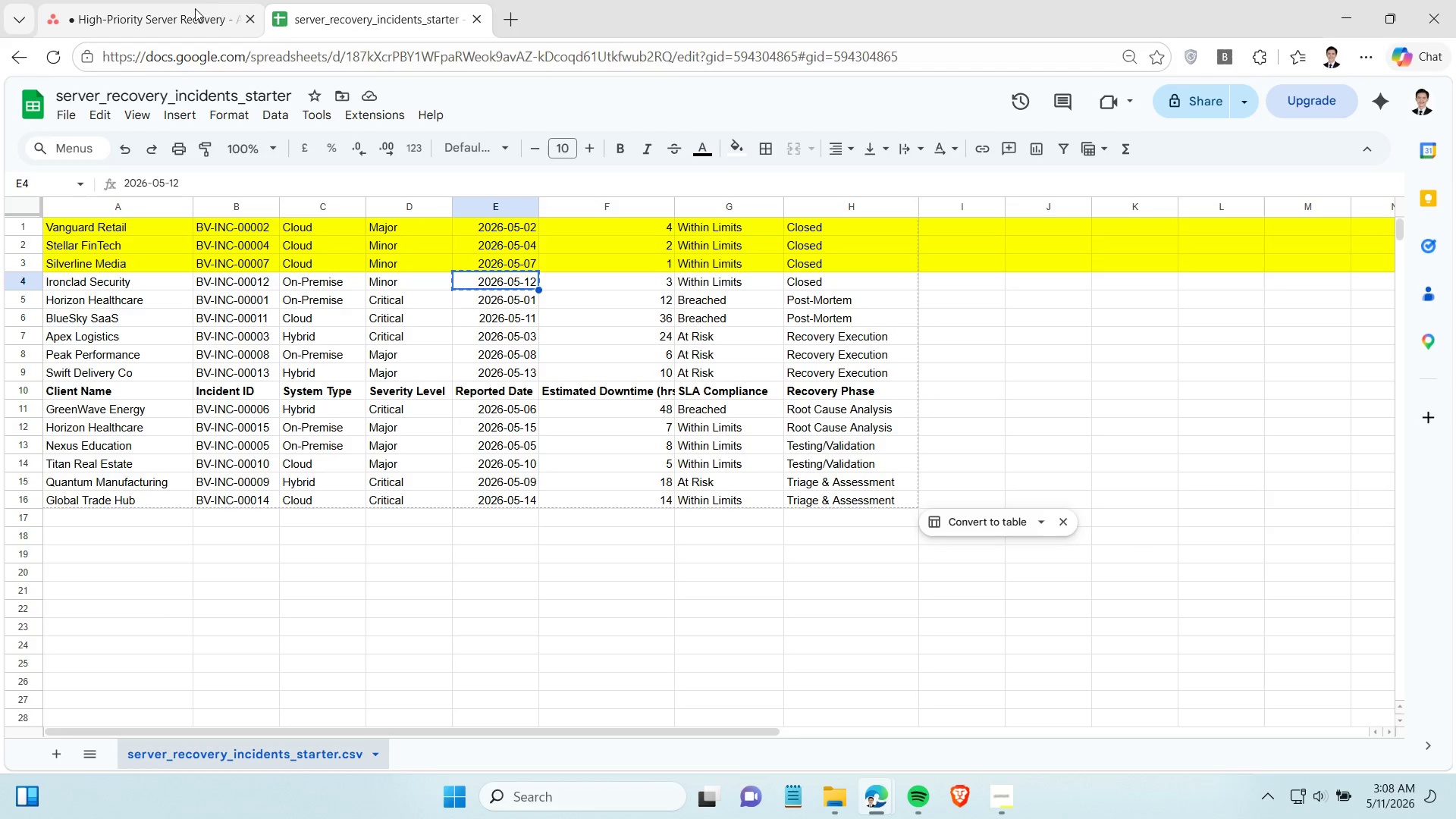 
left_click([193, 8])
 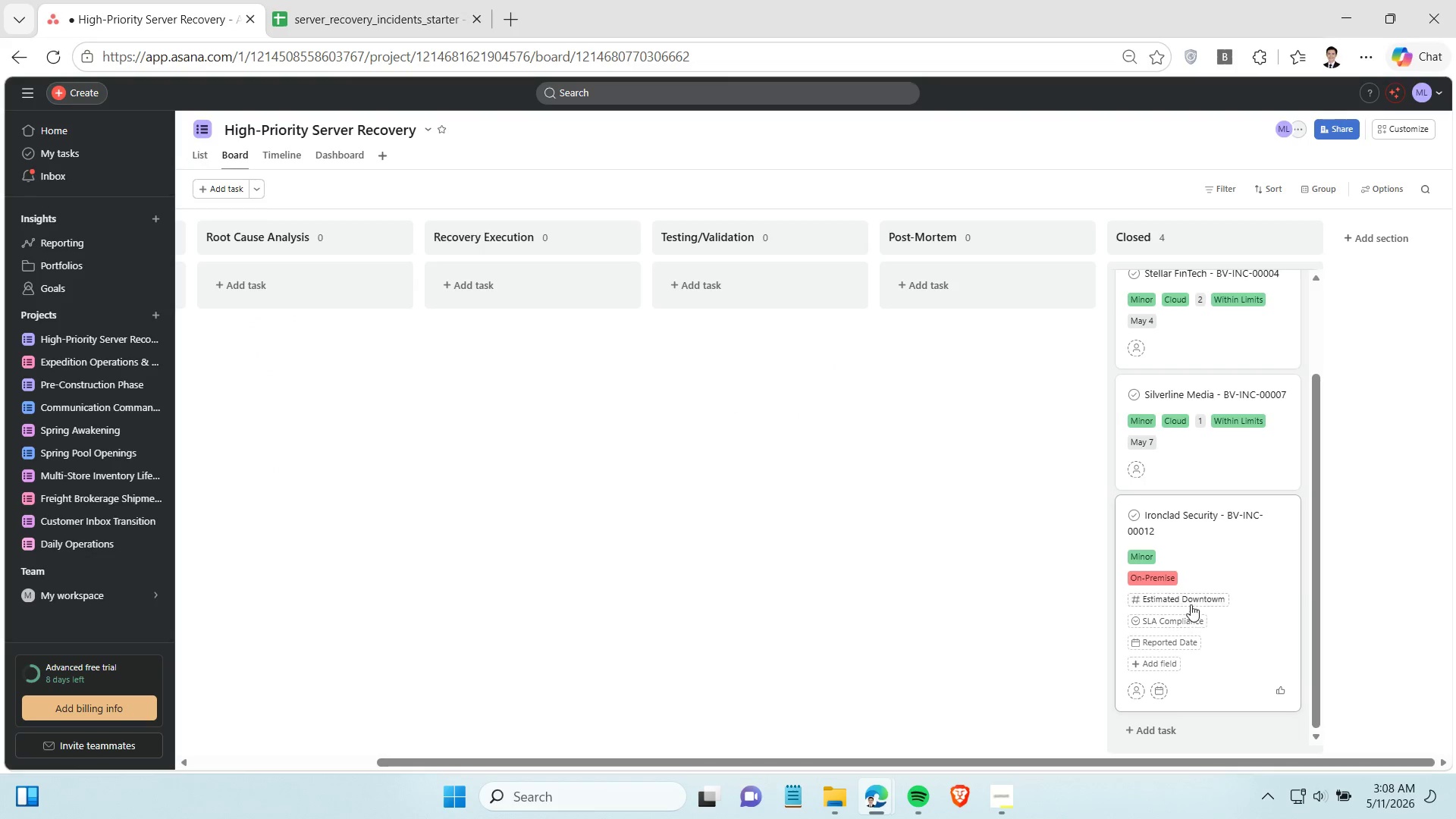 
left_click([1185, 595])
 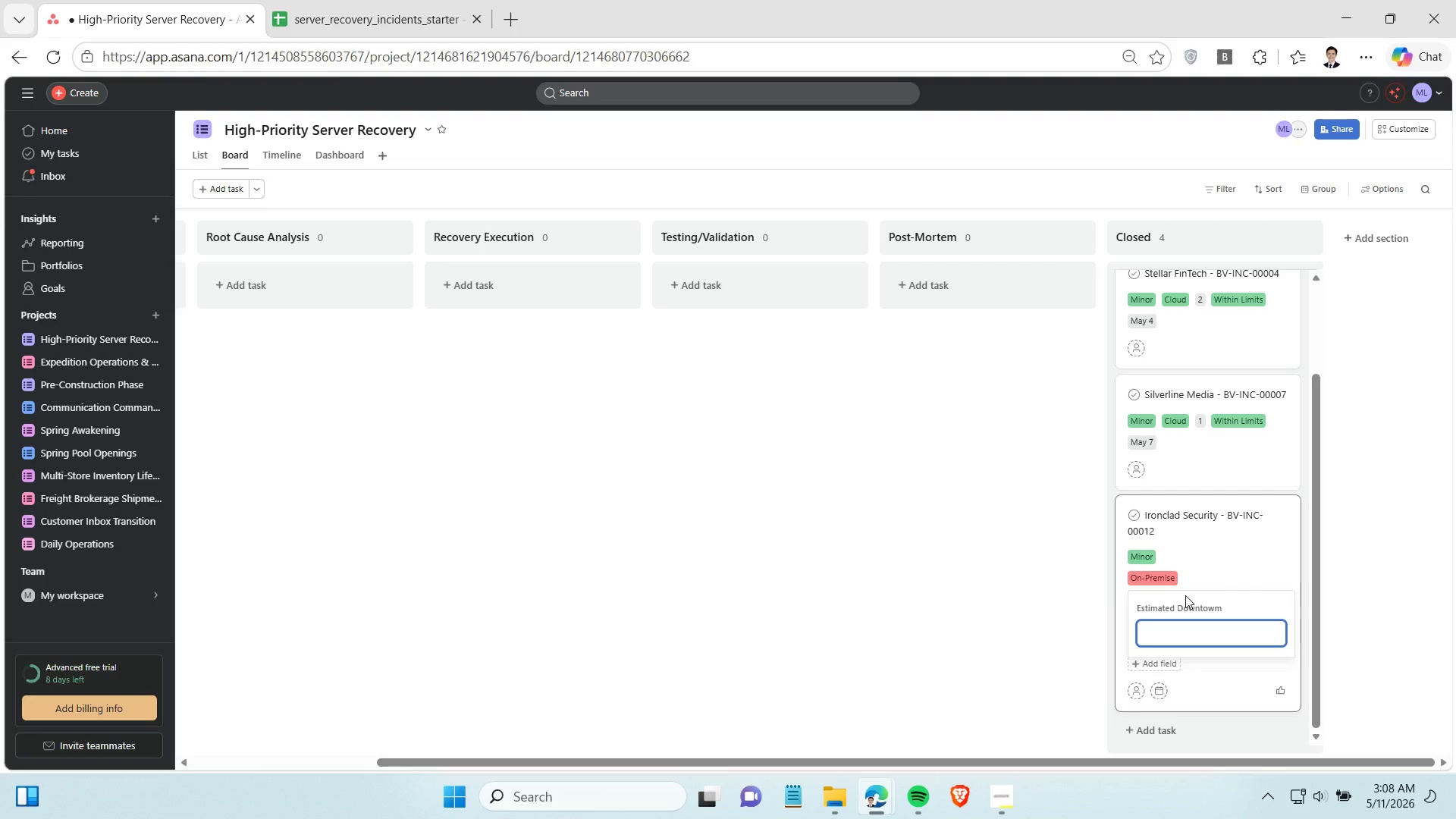 
key(3)
 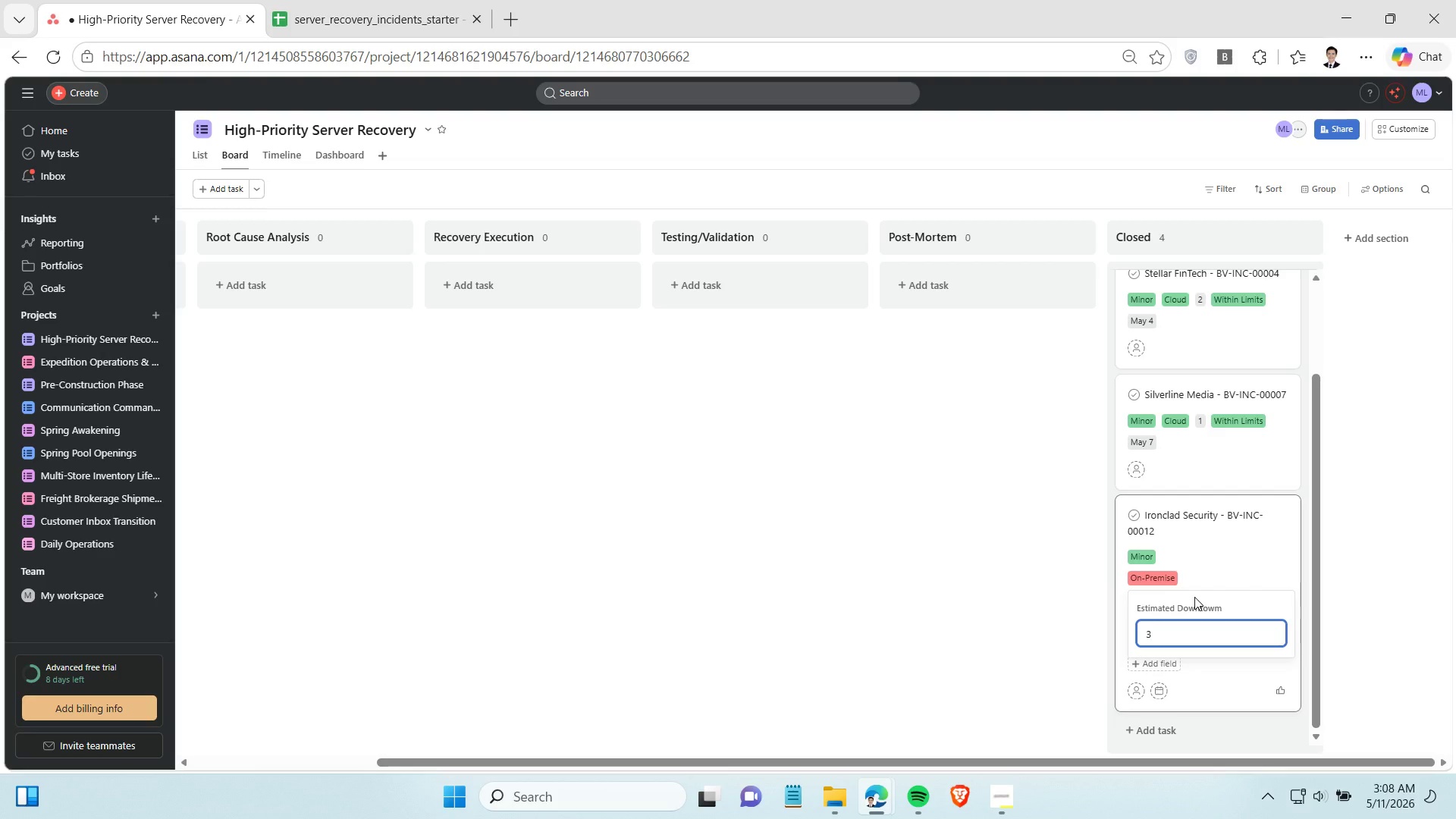 
key(Enter)
 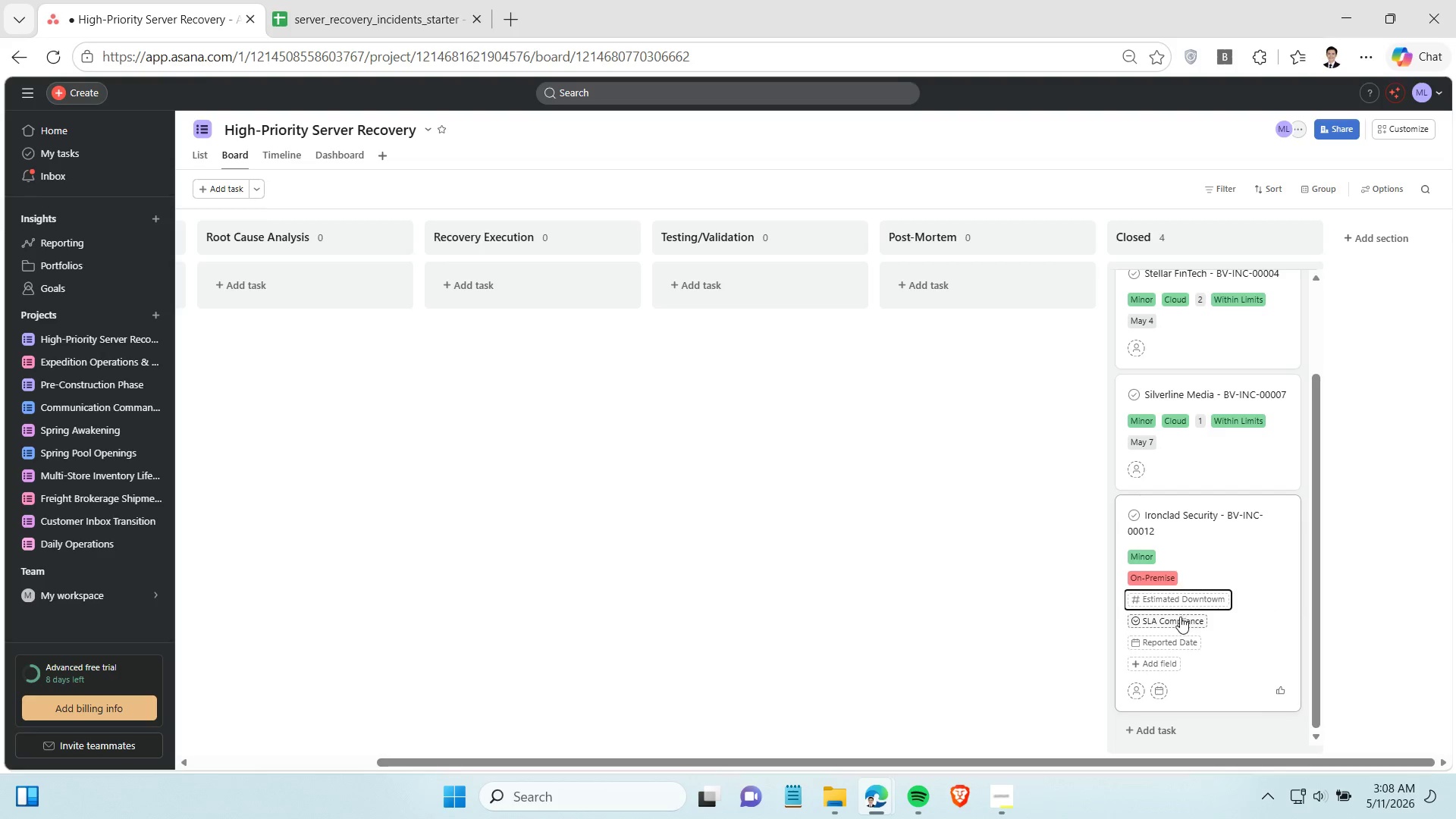 
left_click([1180, 617])
 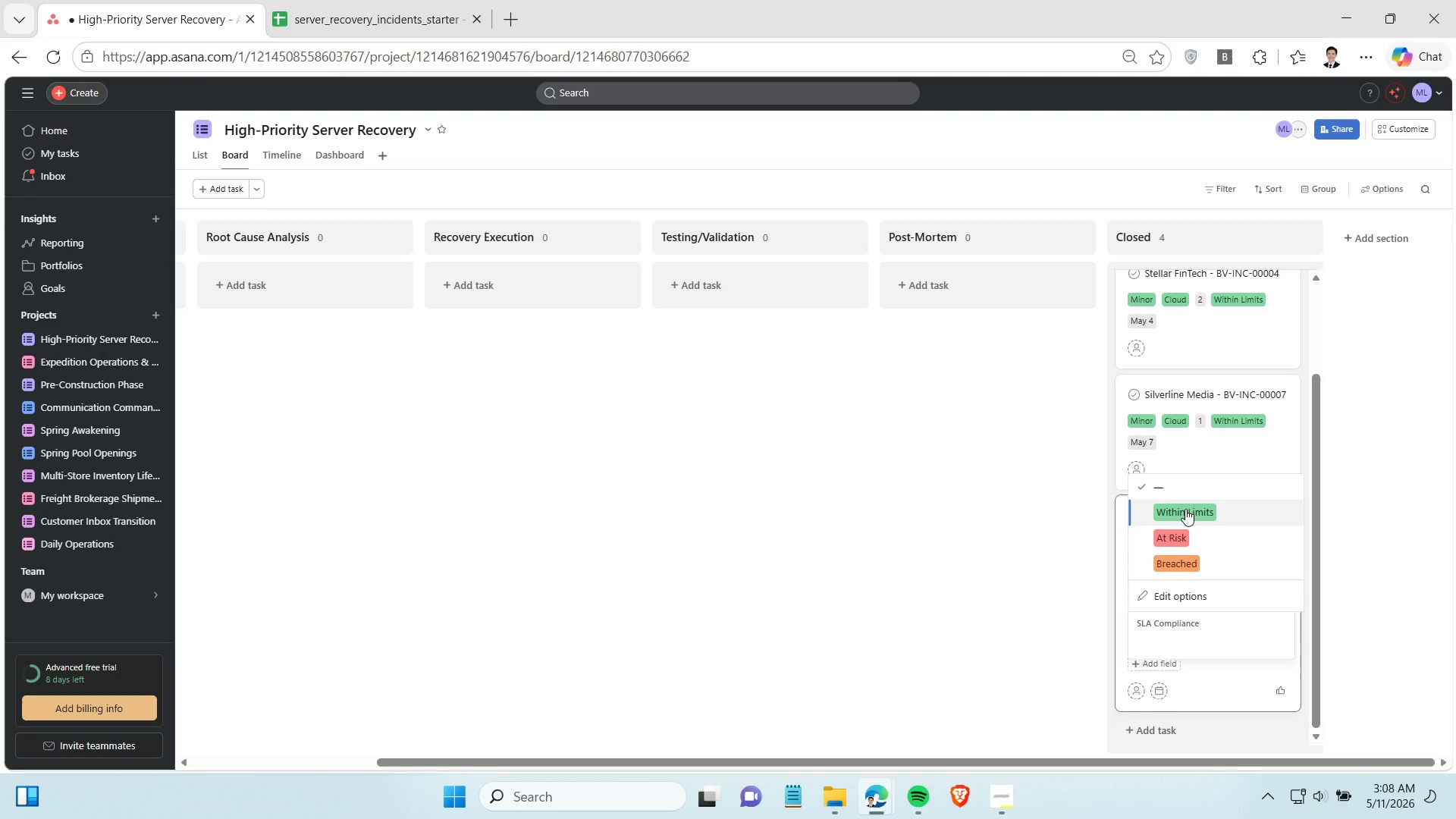 
left_click([1185, 509])
 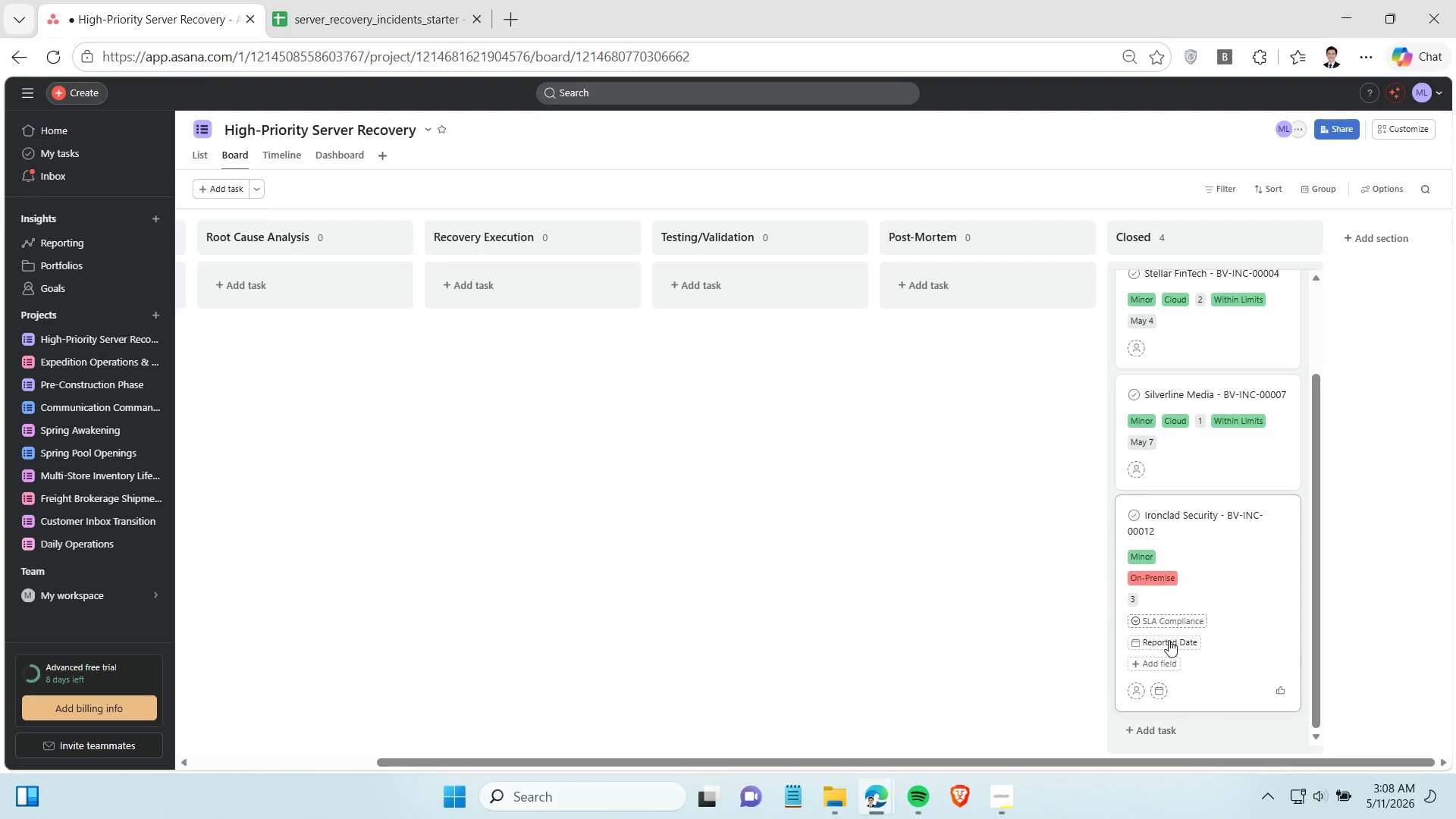 
left_click([1166, 643])
 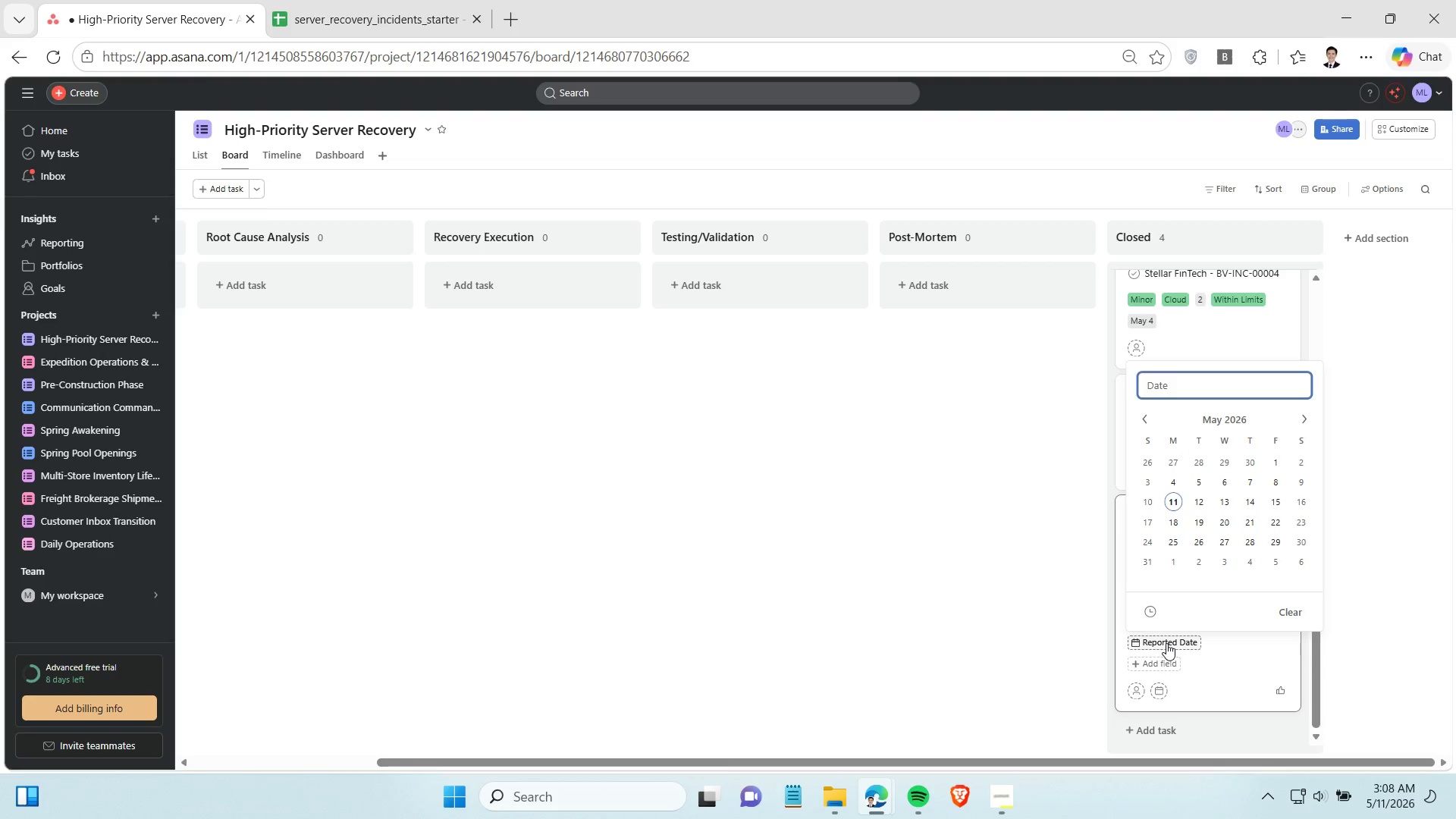 
key(Control+V)
 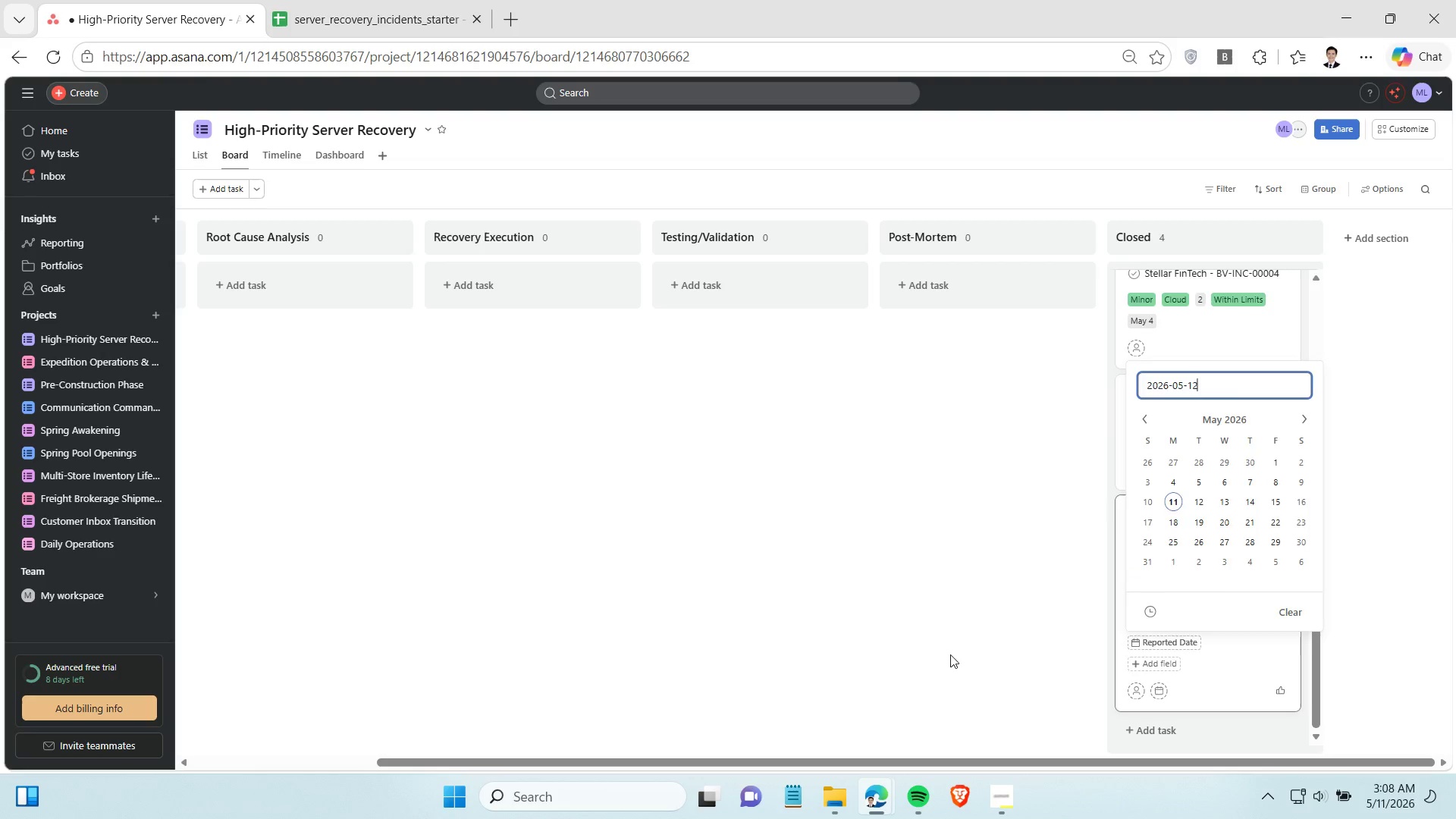 
left_click([940, 651])
 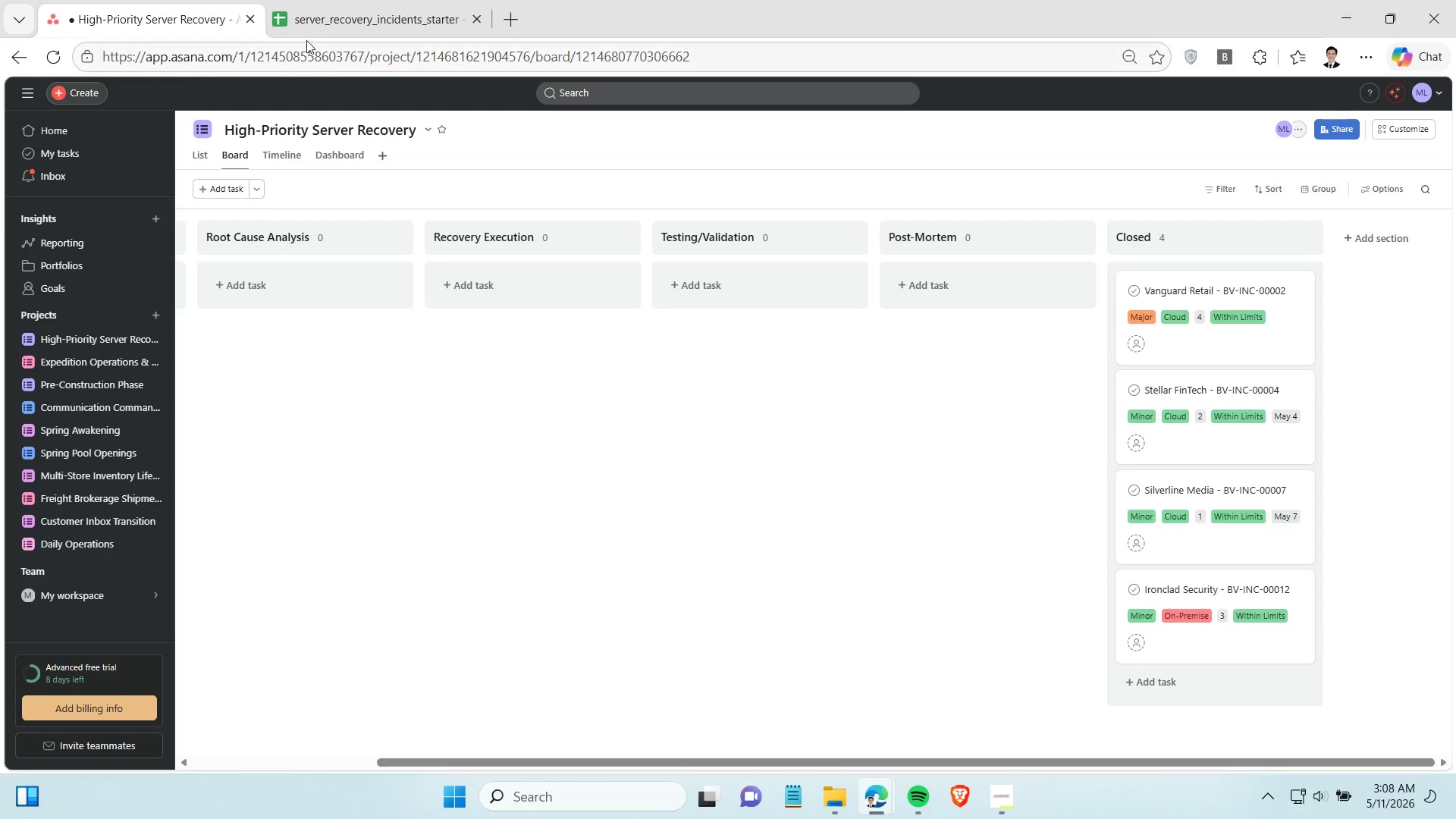 
left_click([312, 20])
 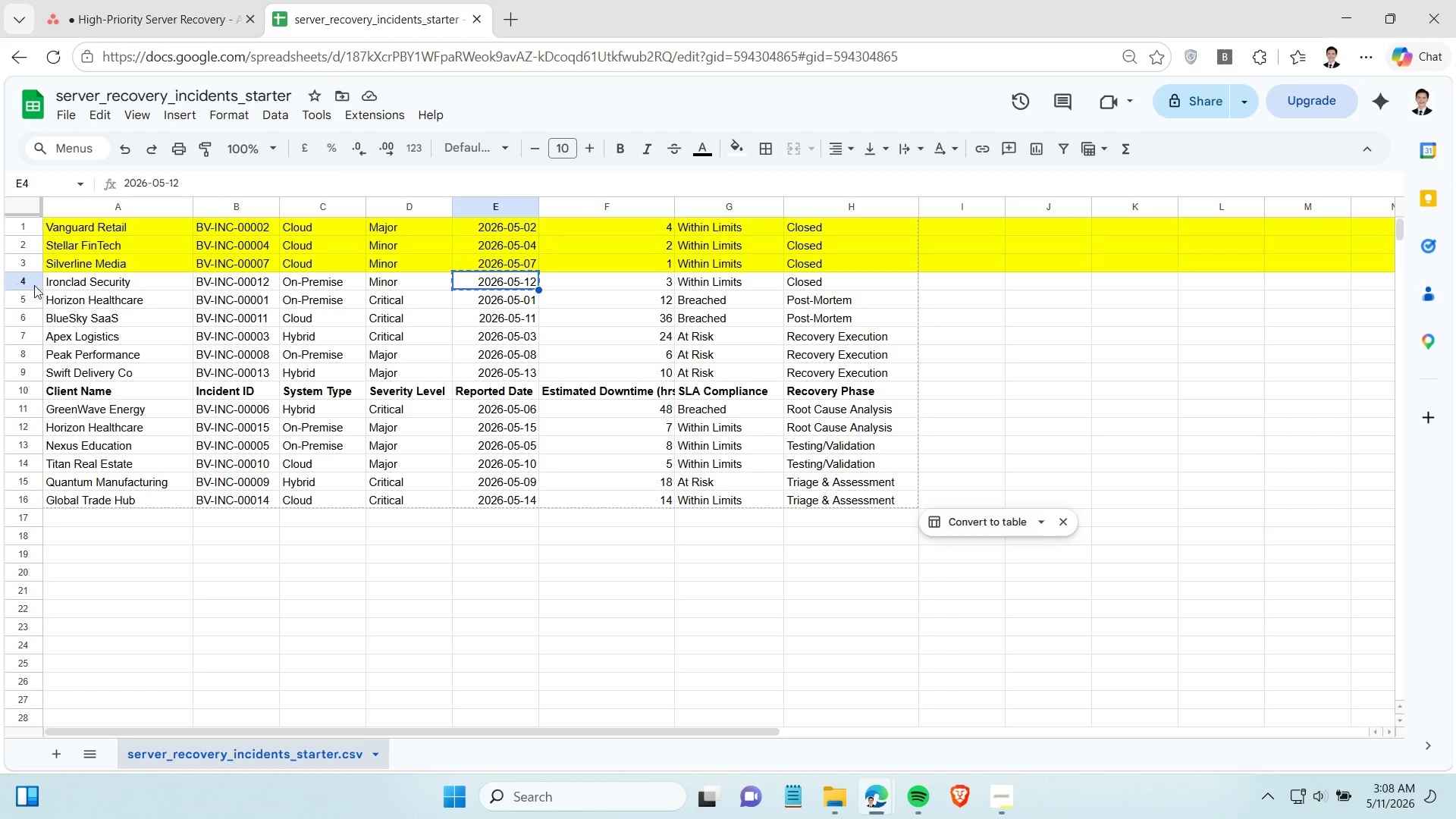 
left_click([30, 278])
 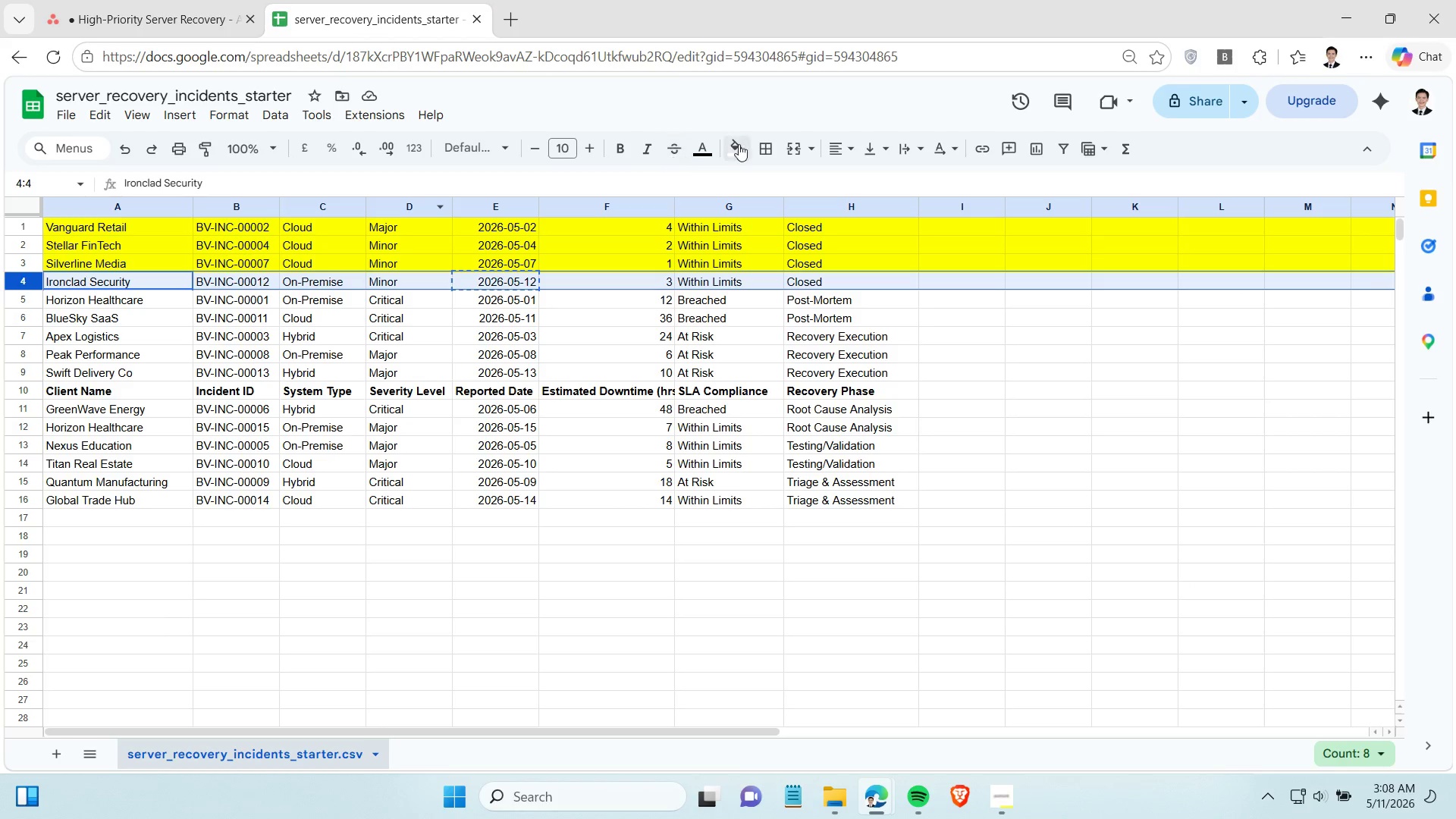 
left_click([742, 150])
 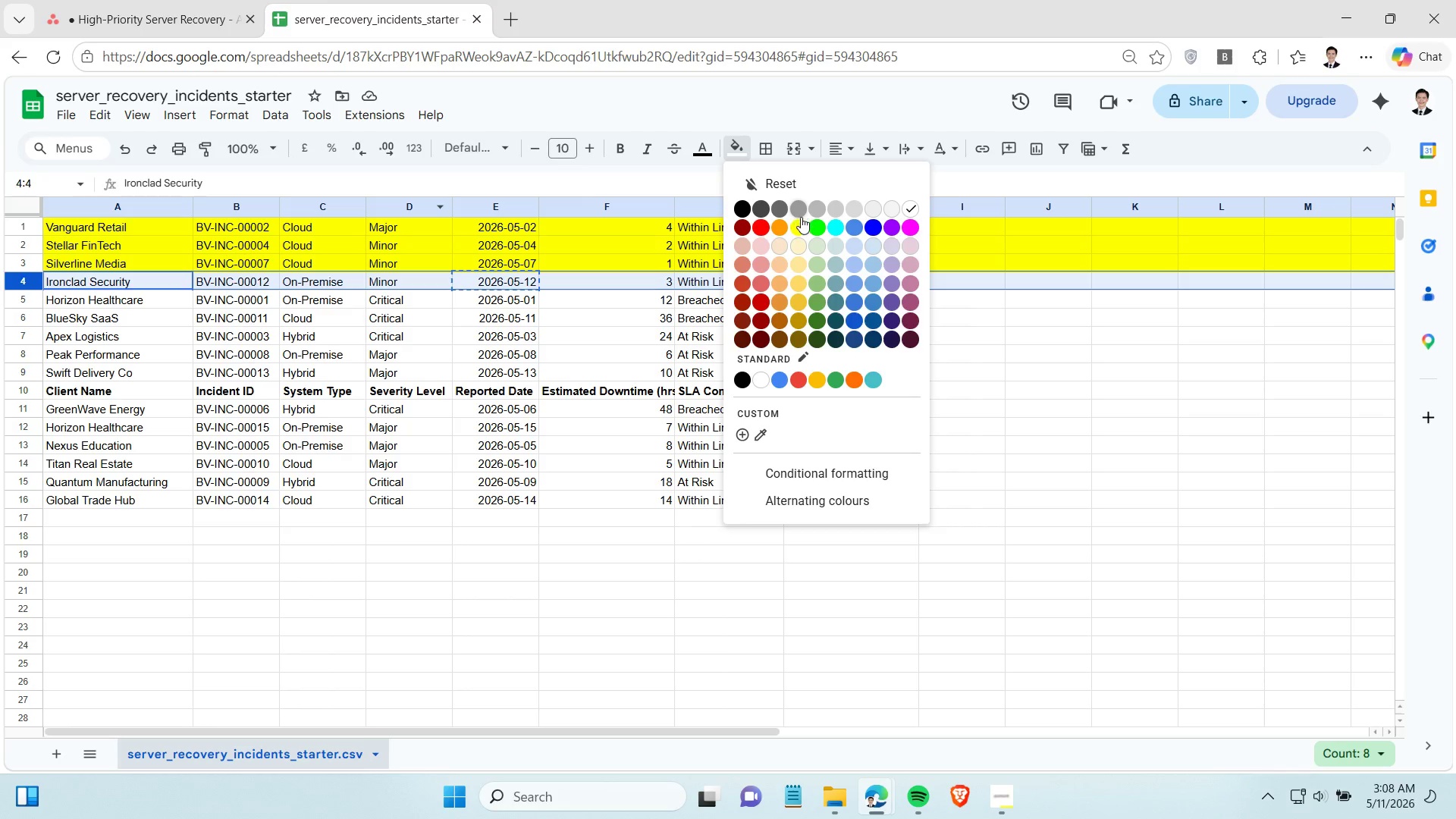 
left_click([802, 218])
 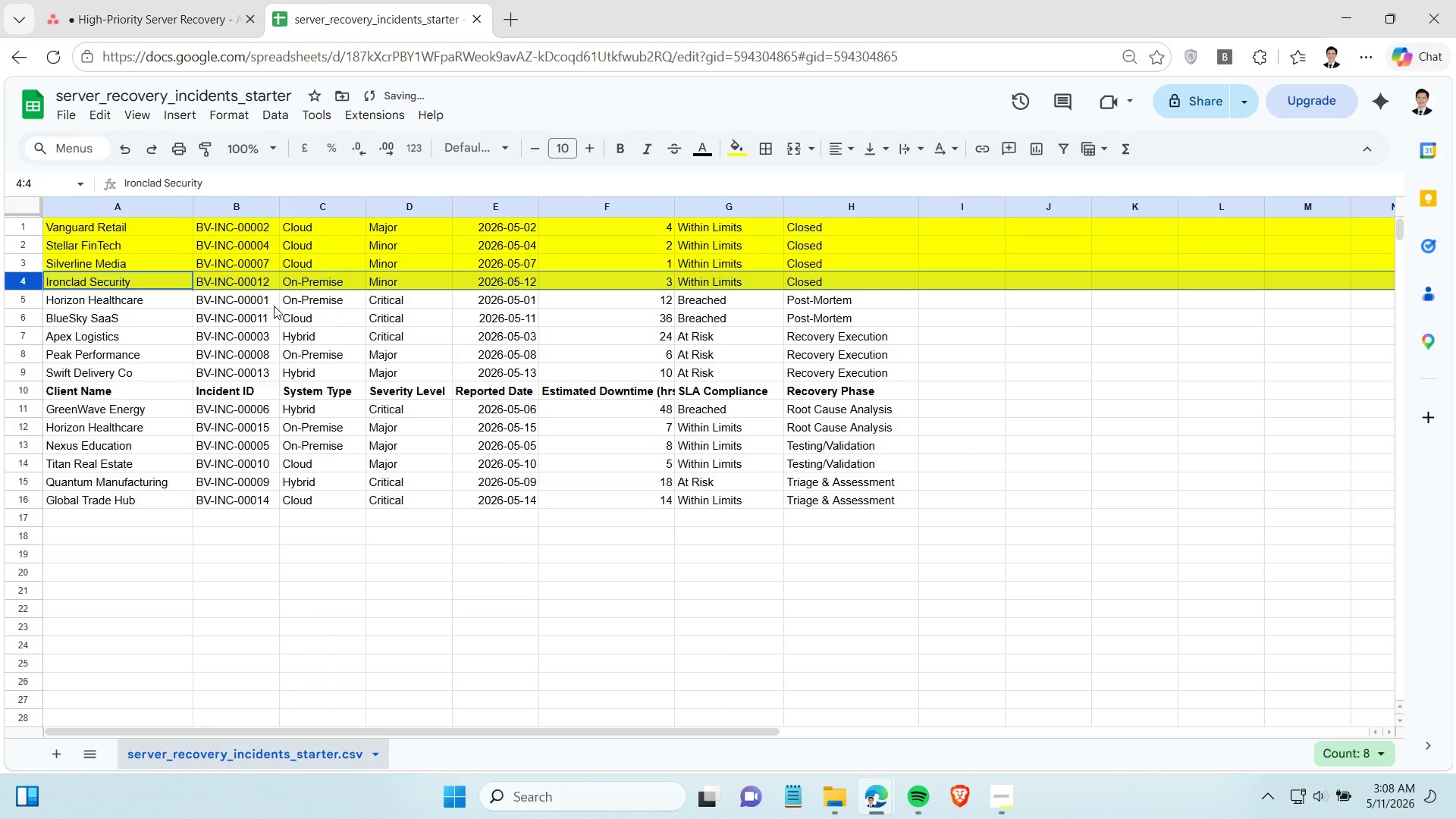 
left_click([268, 301])
 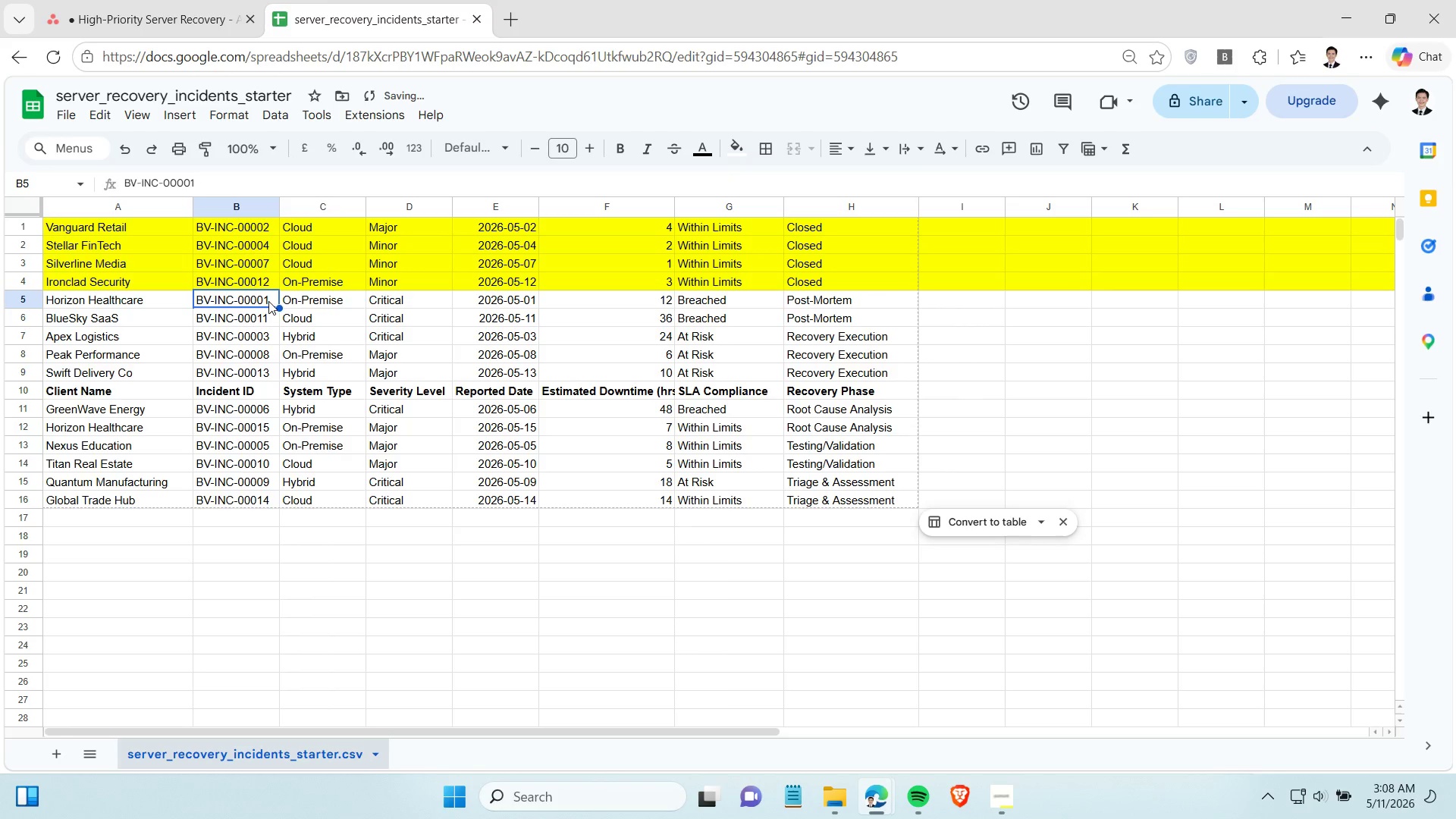 
key(Control+C)
 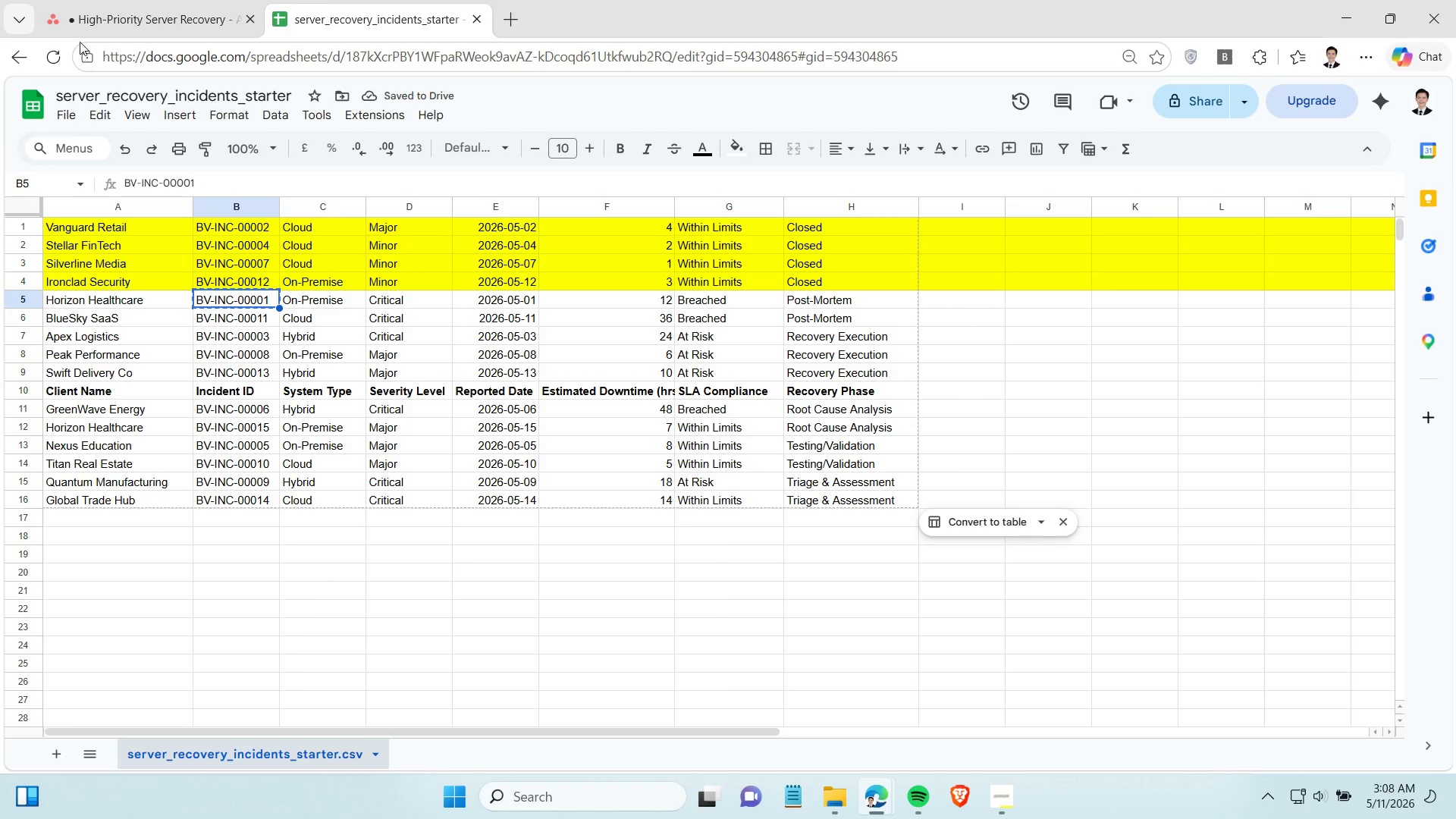 
left_click([96, 18])
 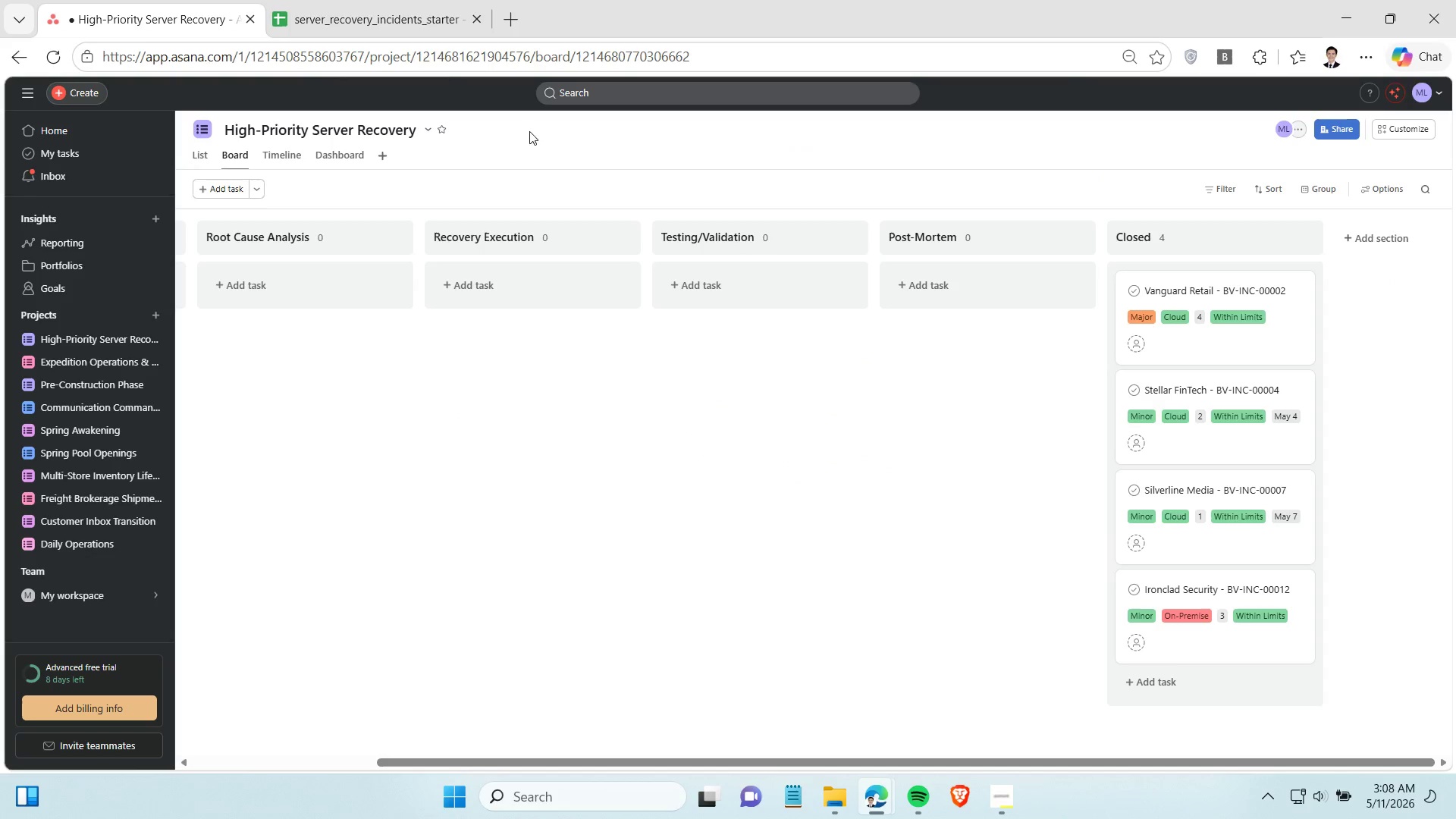 
left_click([377, 0])
 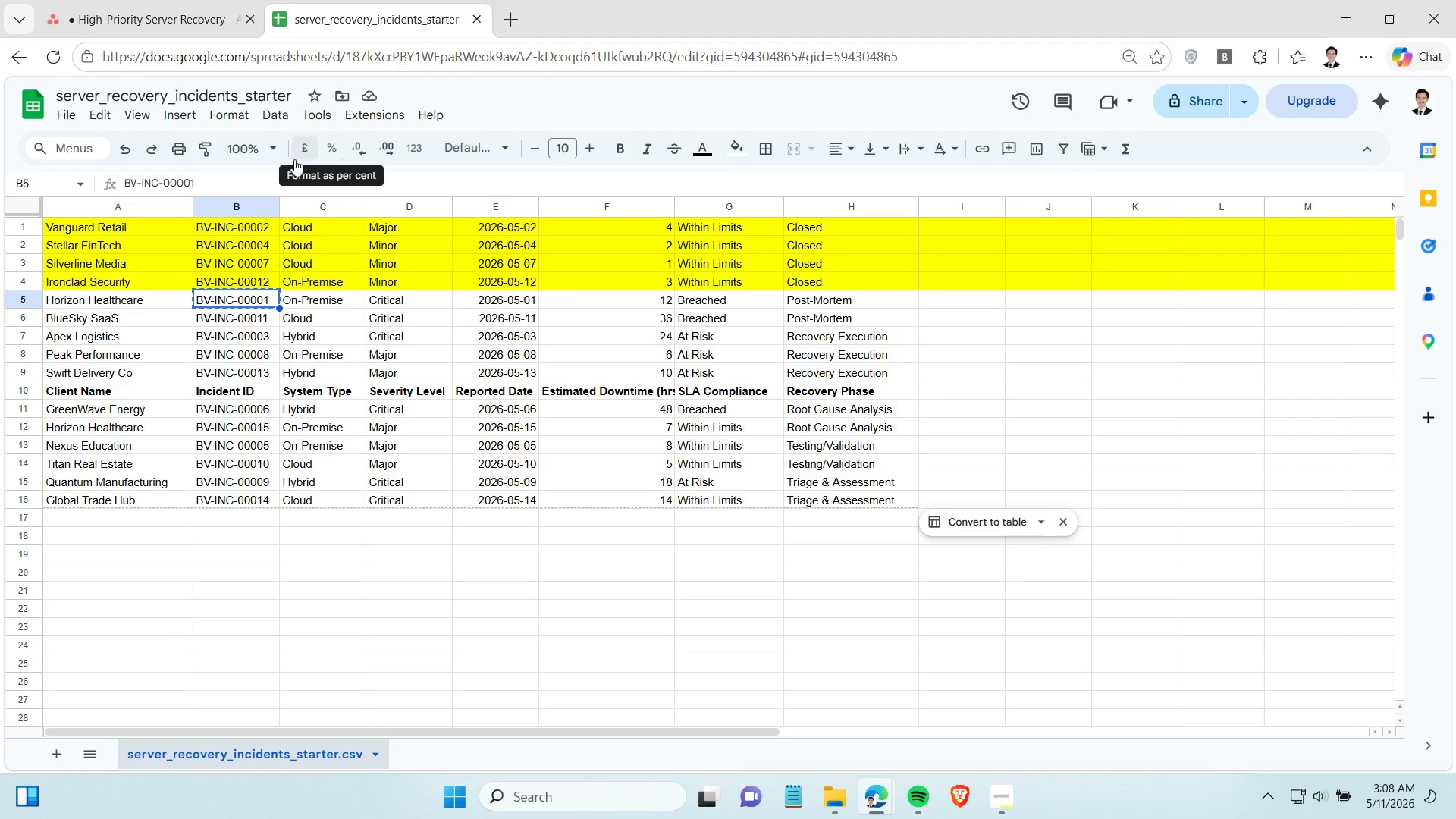 
left_click([104, 0])
 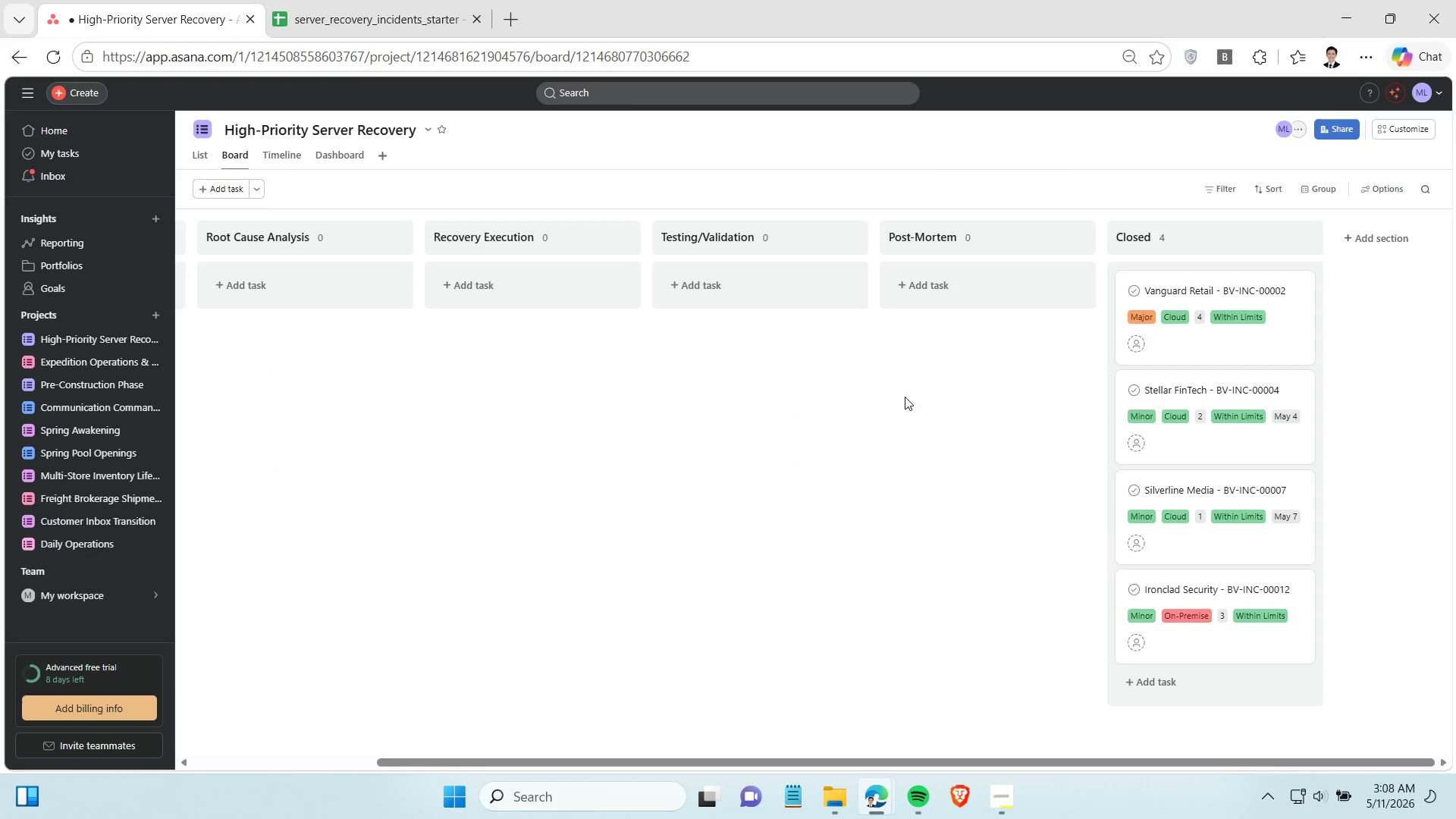 
left_click([934, 266])
 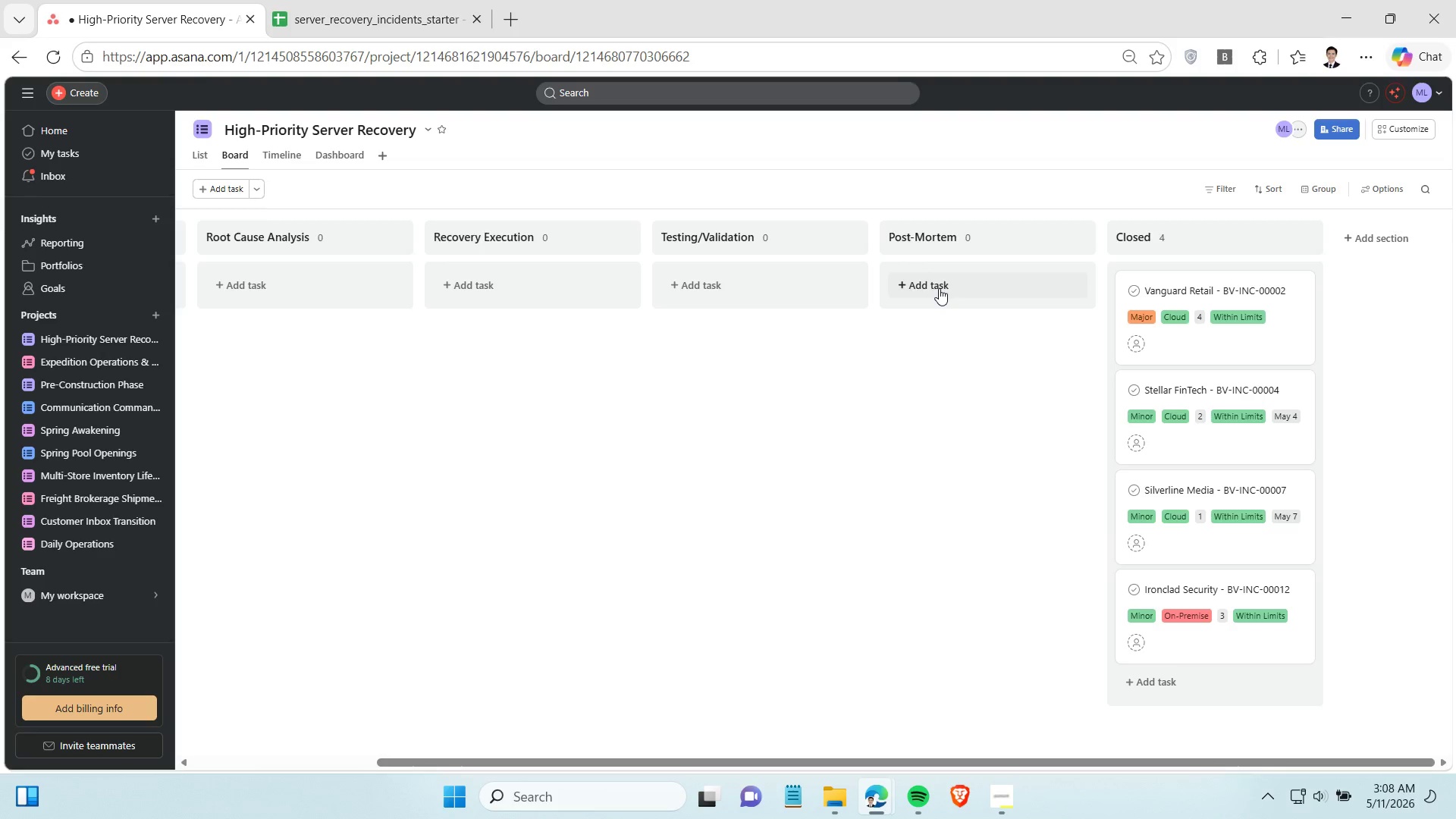 
left_click([939, 288])
 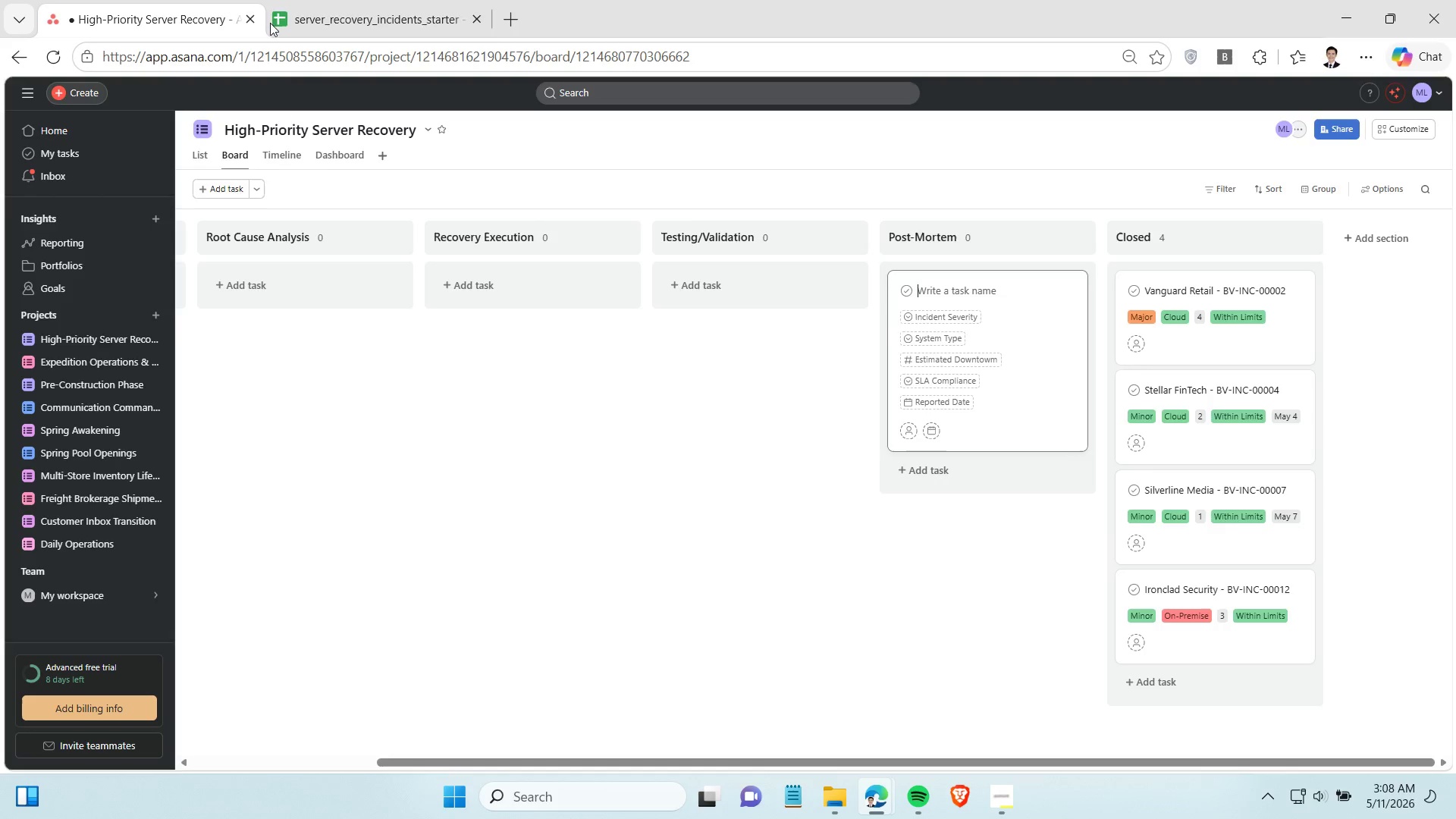 
left_click([382, 1])
 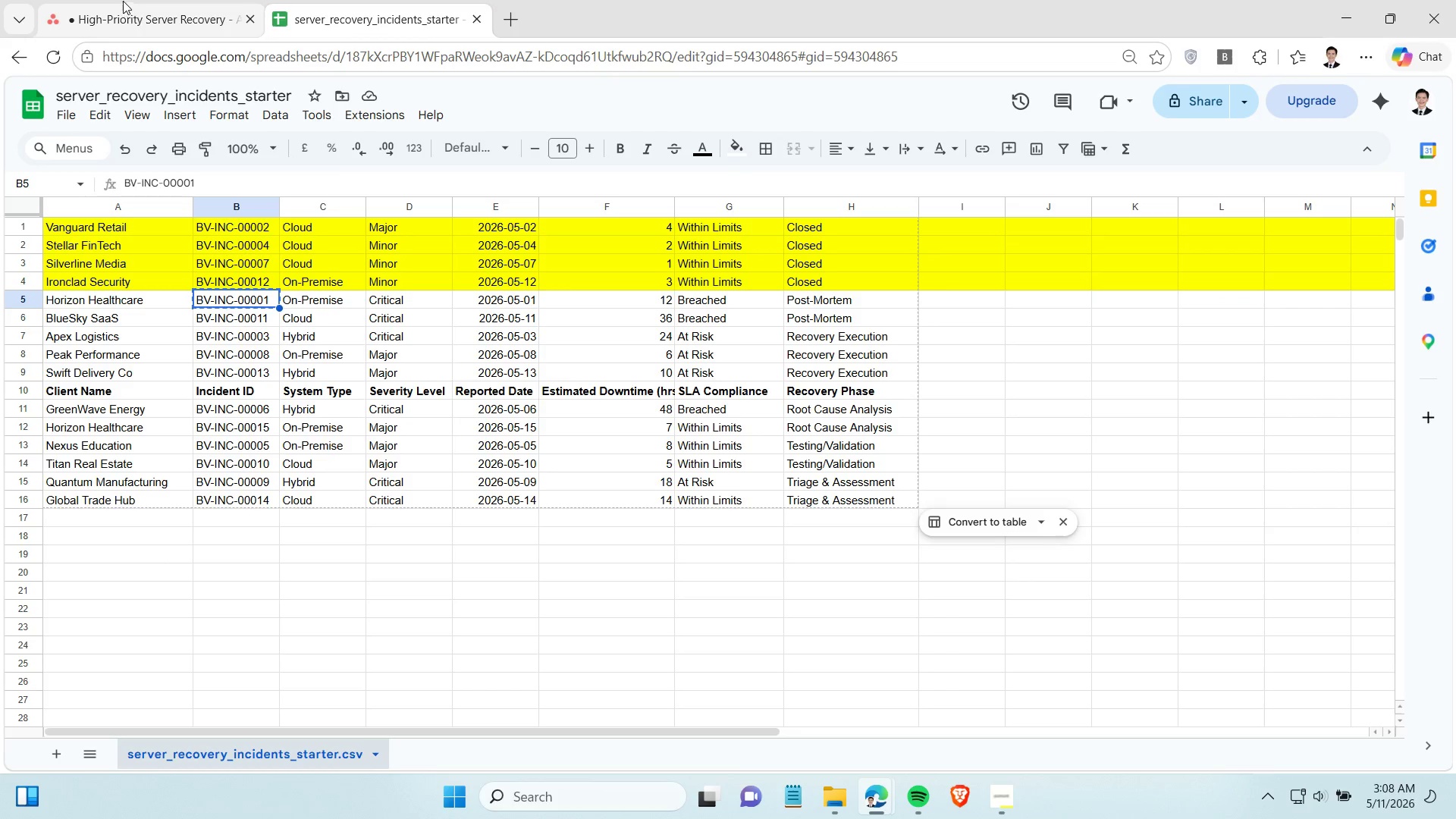 
left_click([121, 0])
 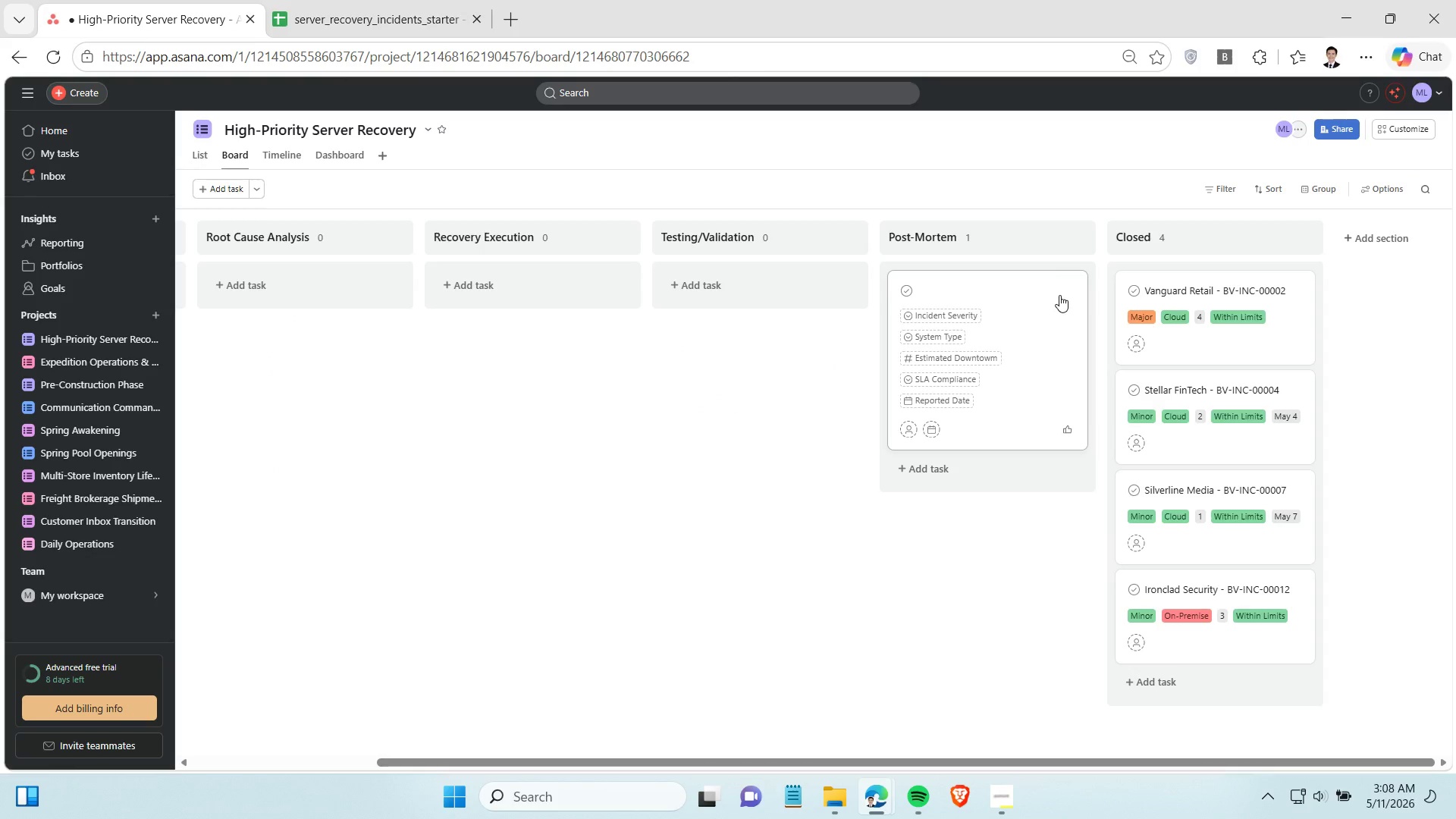 
left_click([721, 367])
 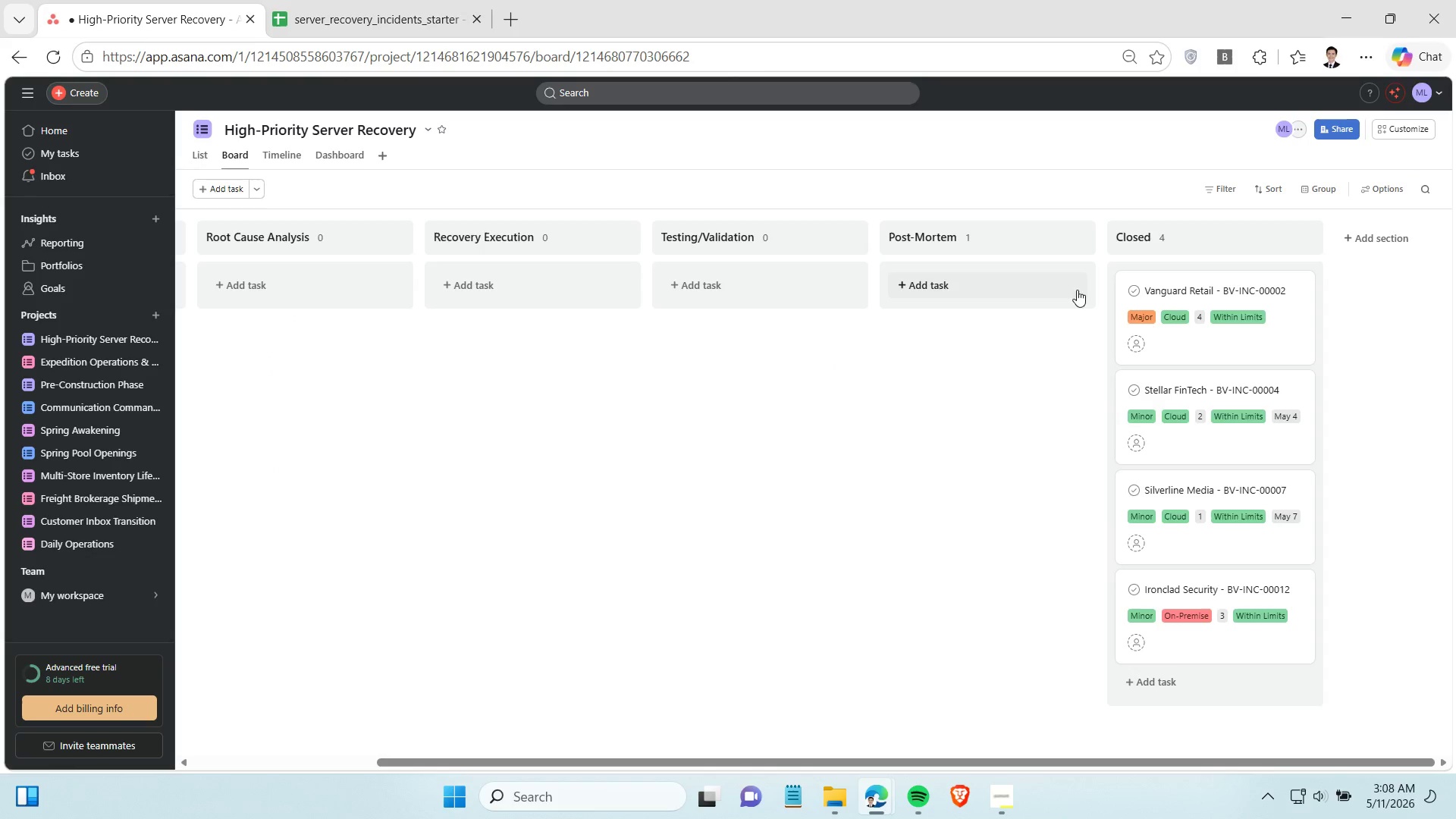 
left_click([1050, 290])
 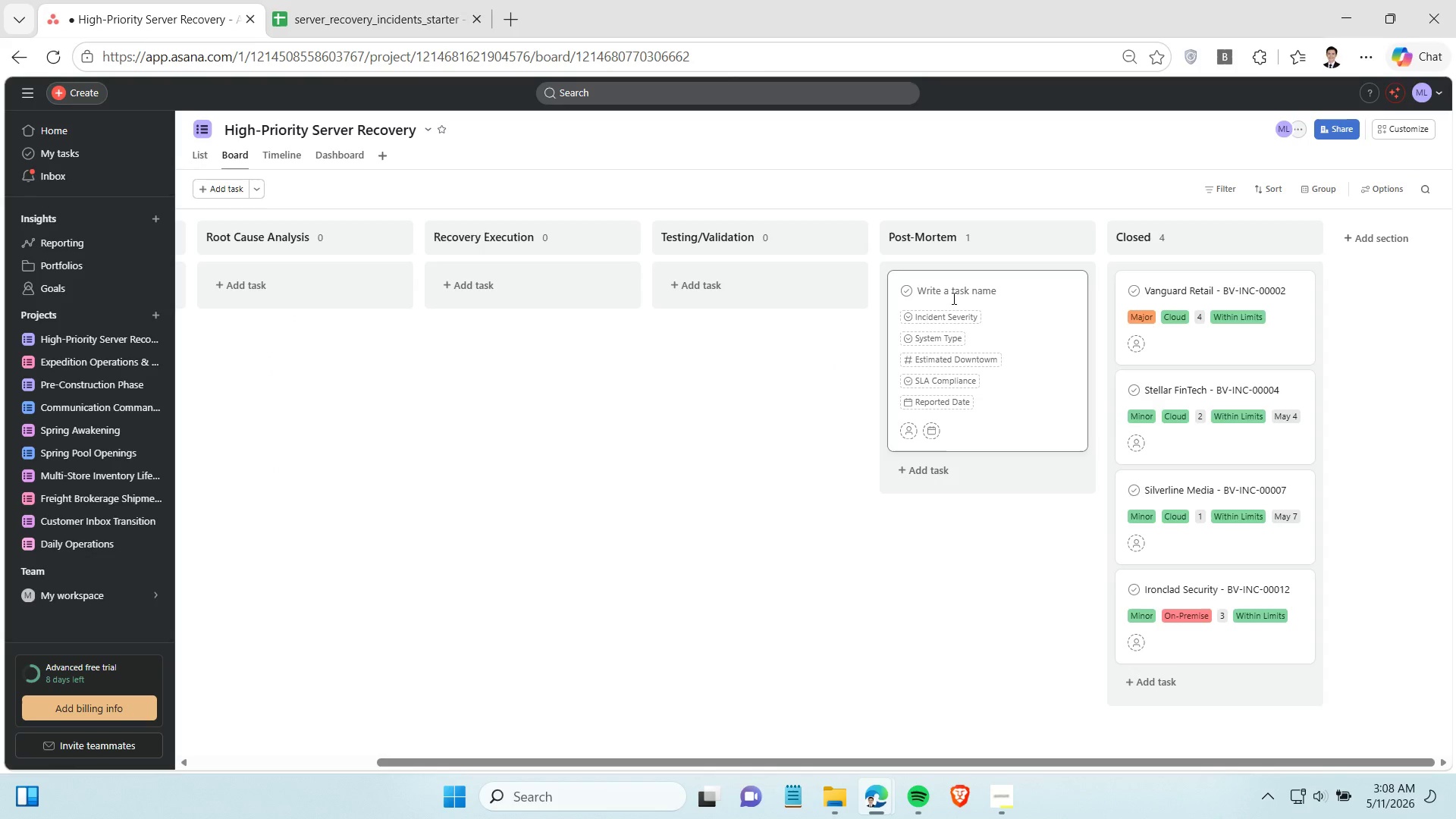 
type(o)
key(Backspace)
type(Horizon Healthcare - )
 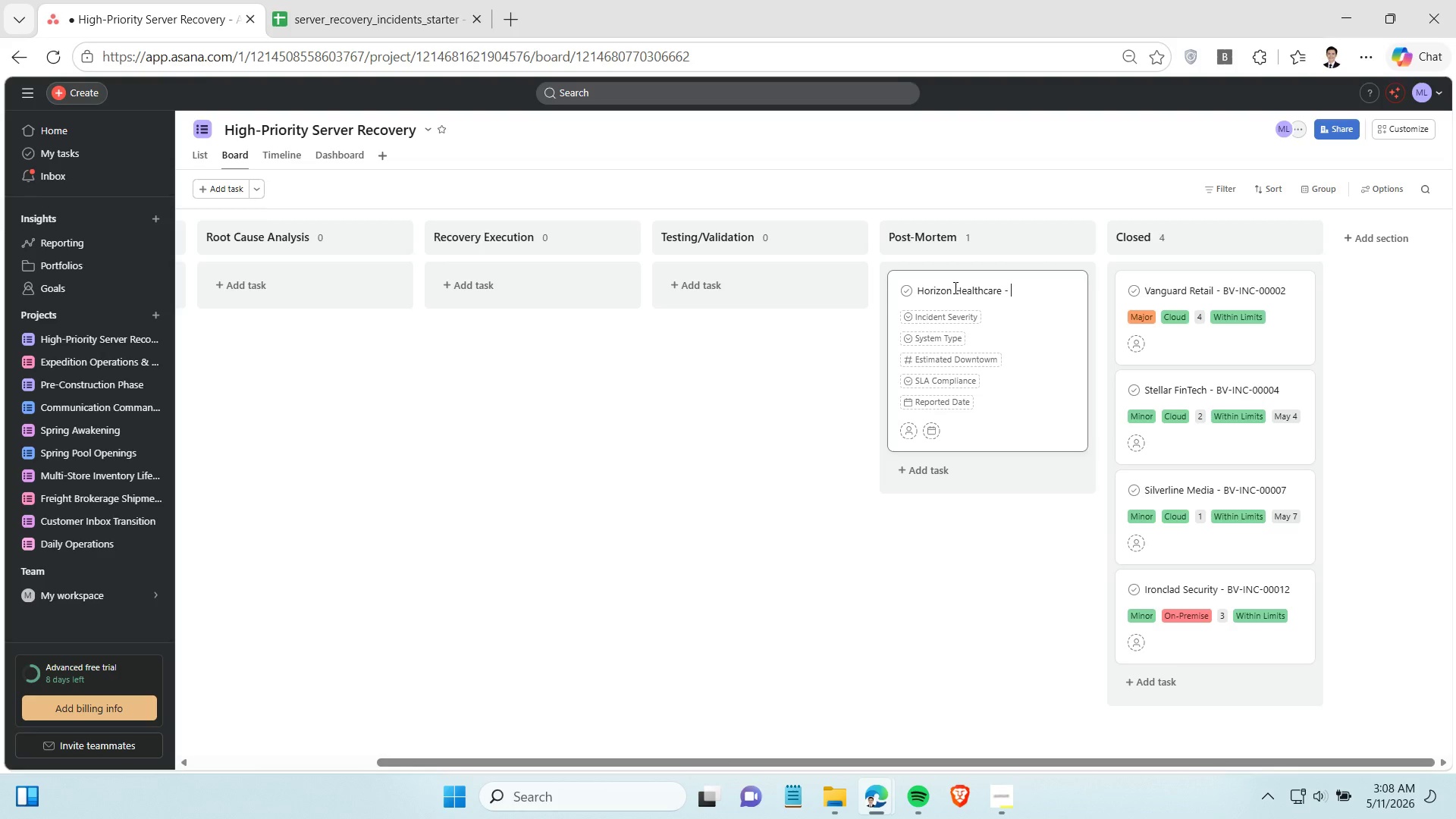 
key(Control+ControlLeft)
 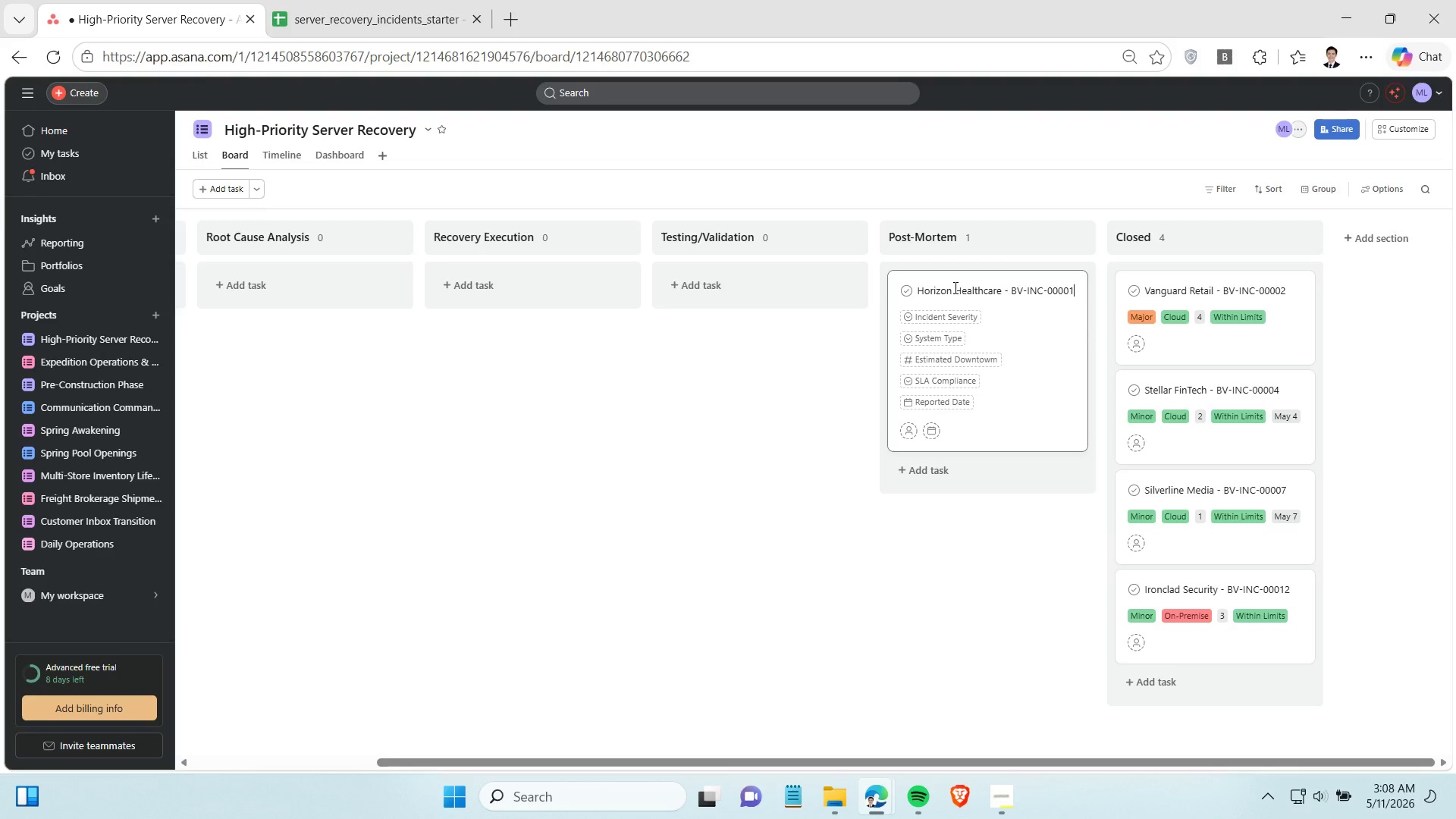 
key(Control+V)
 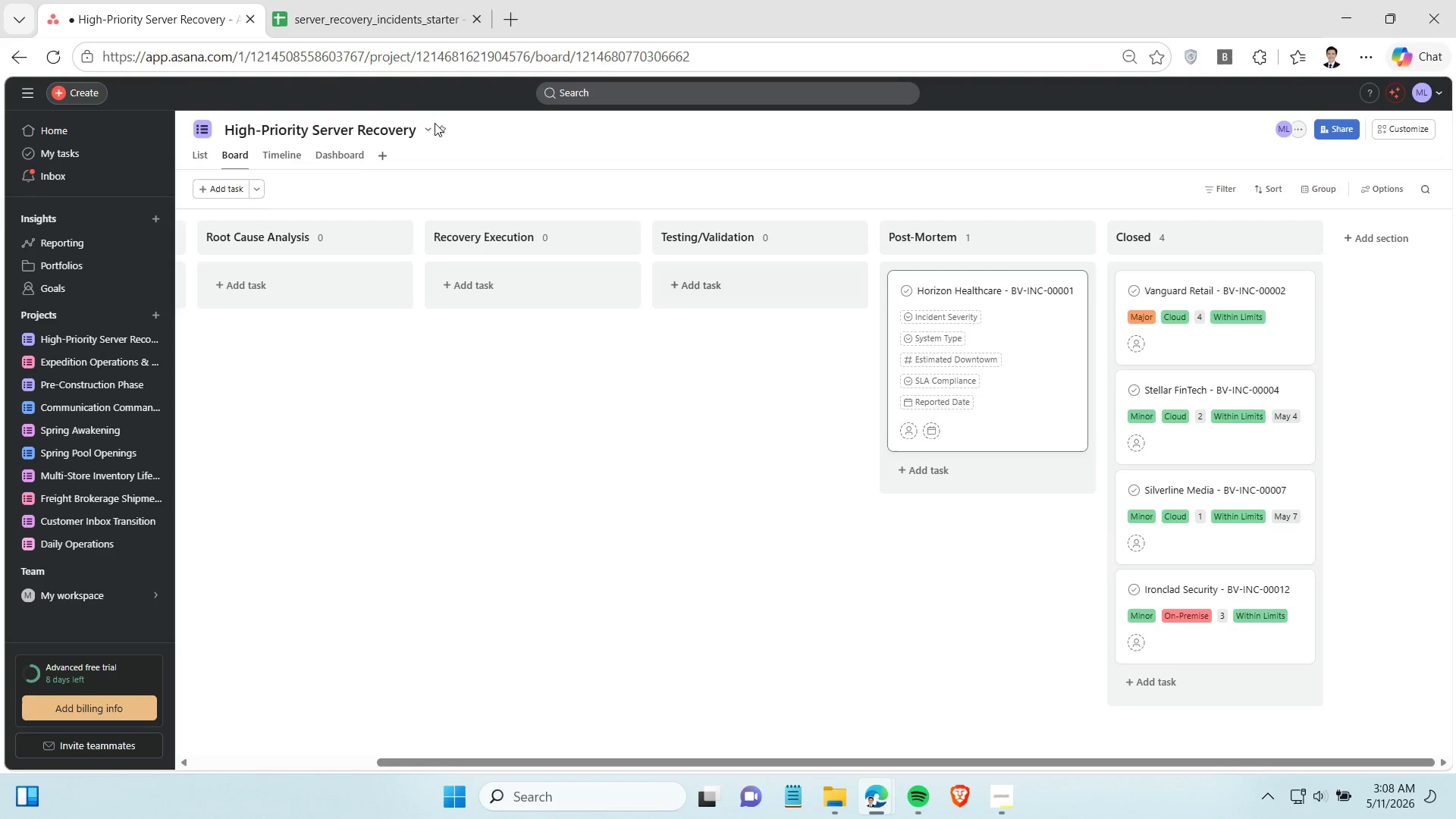 
left_click([345, 0])
 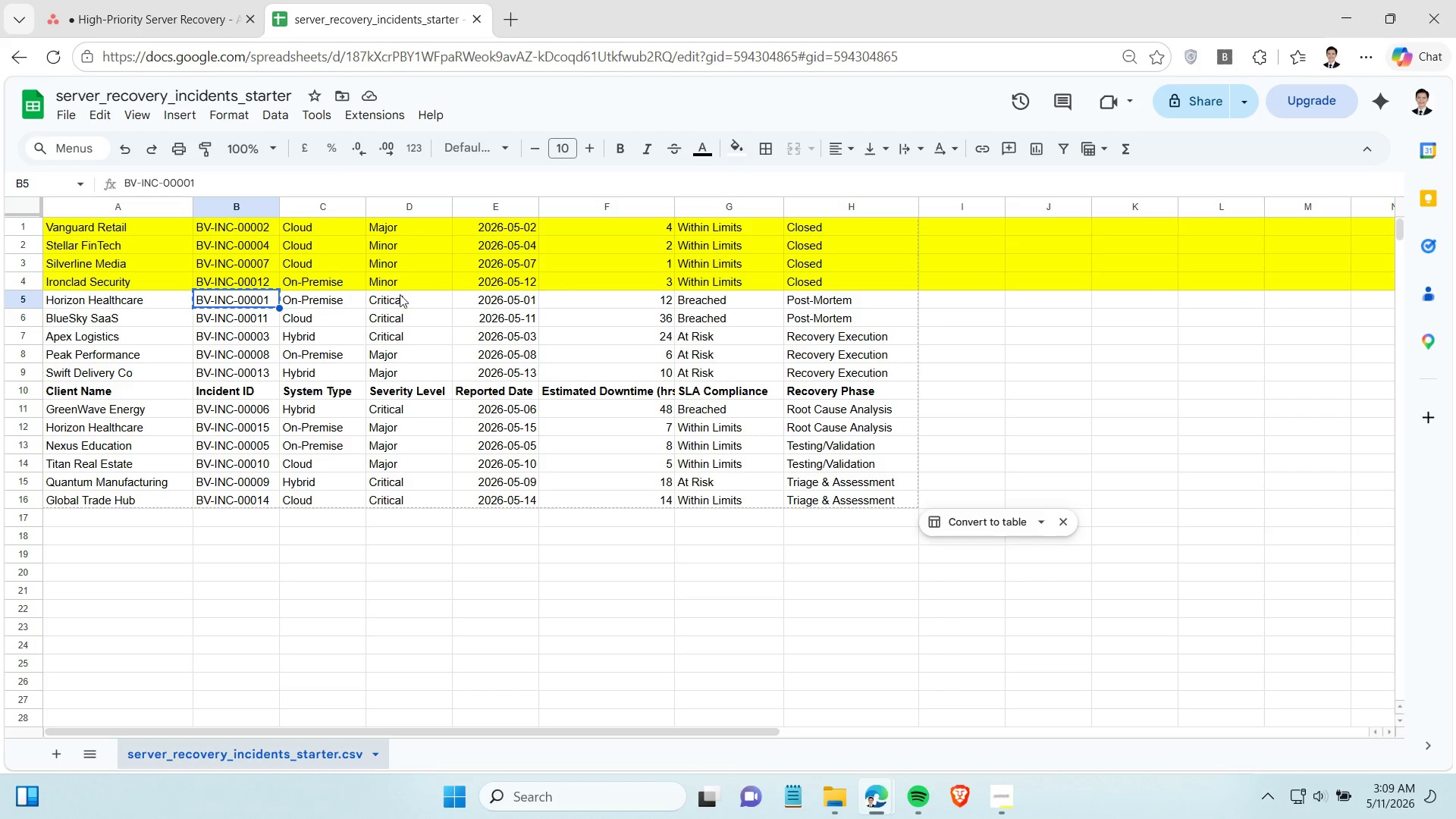 
left_click([478, 308])
 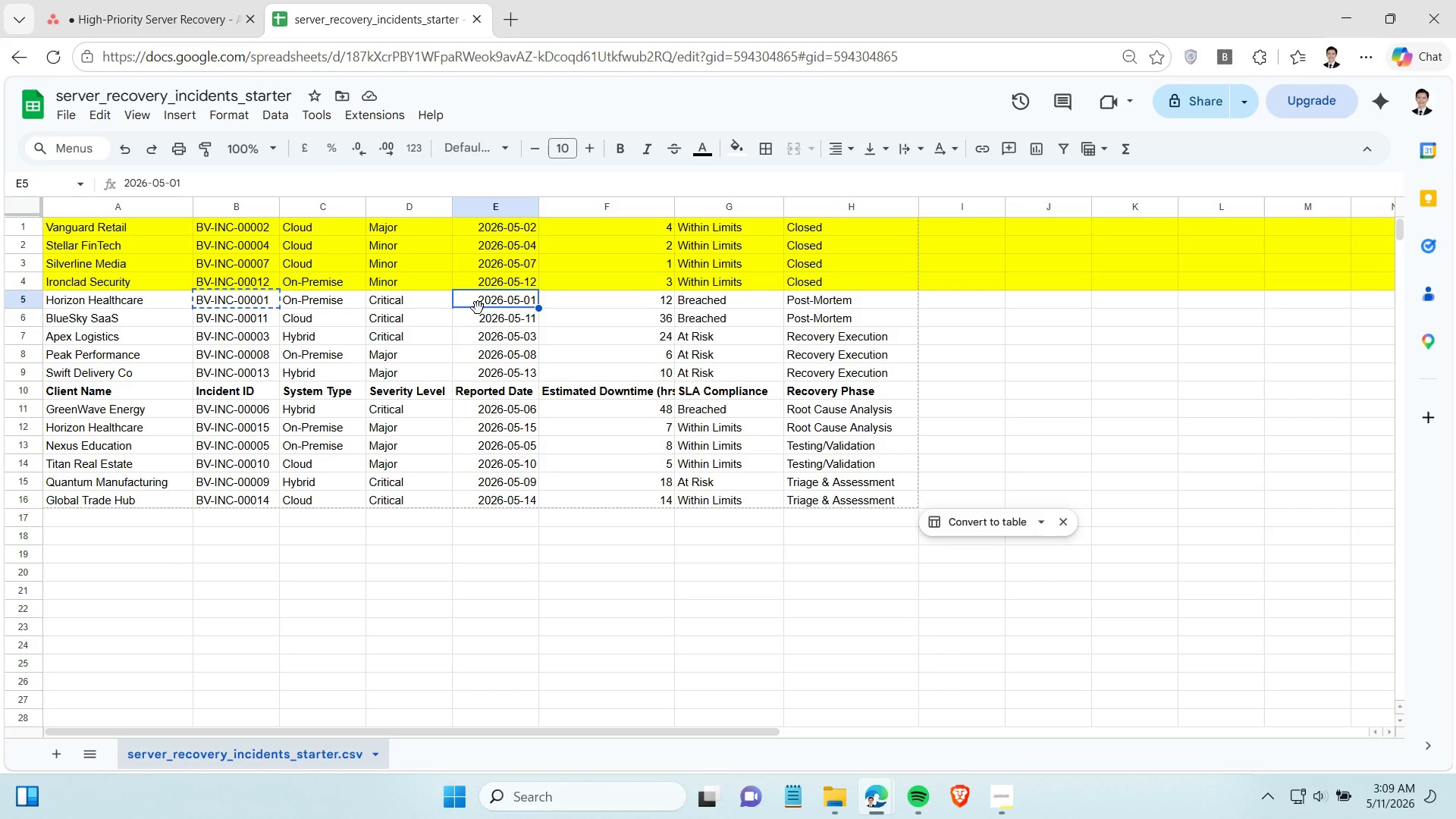 
key(Control+C)
 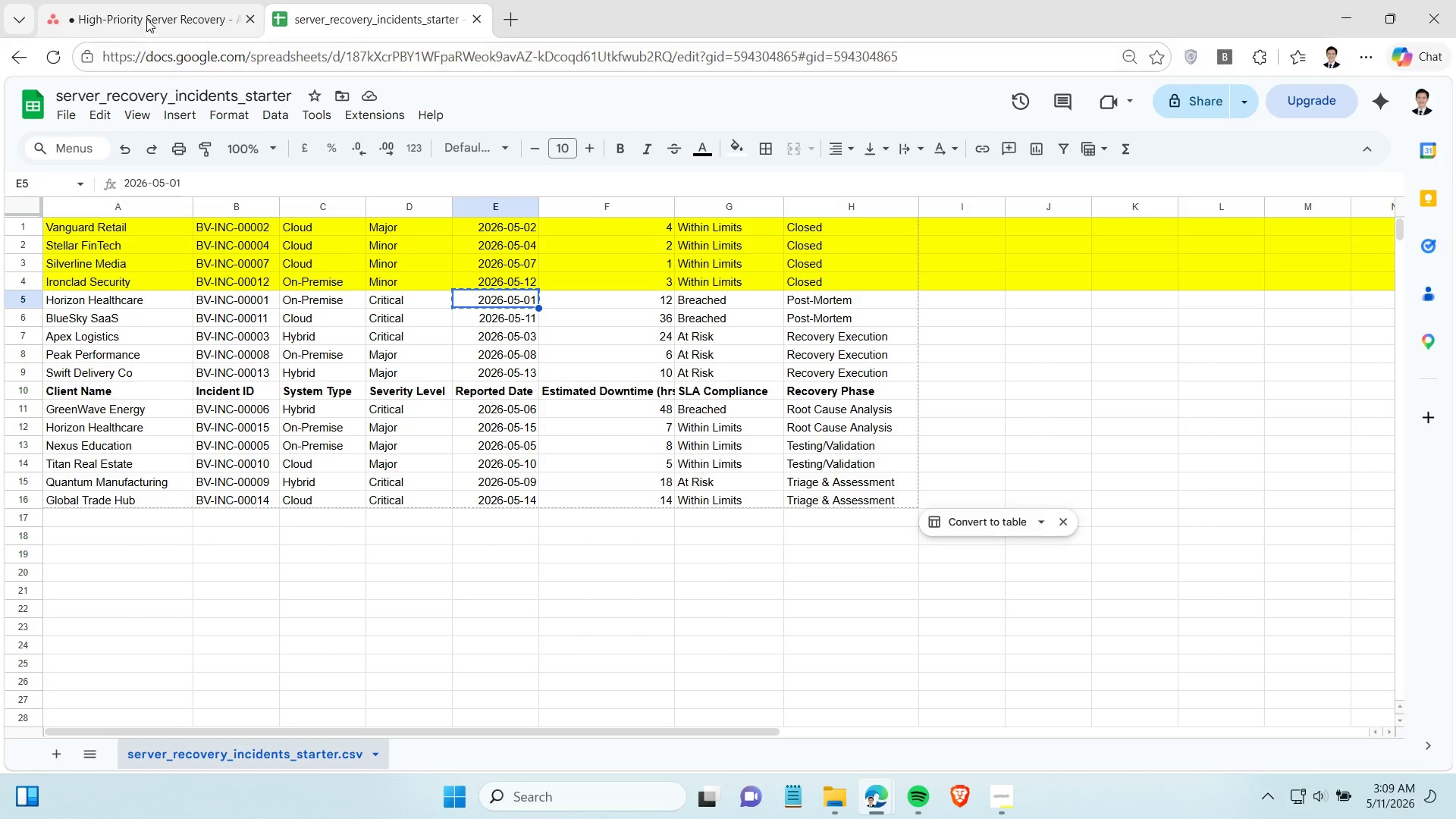 
left_click([146, 17])
 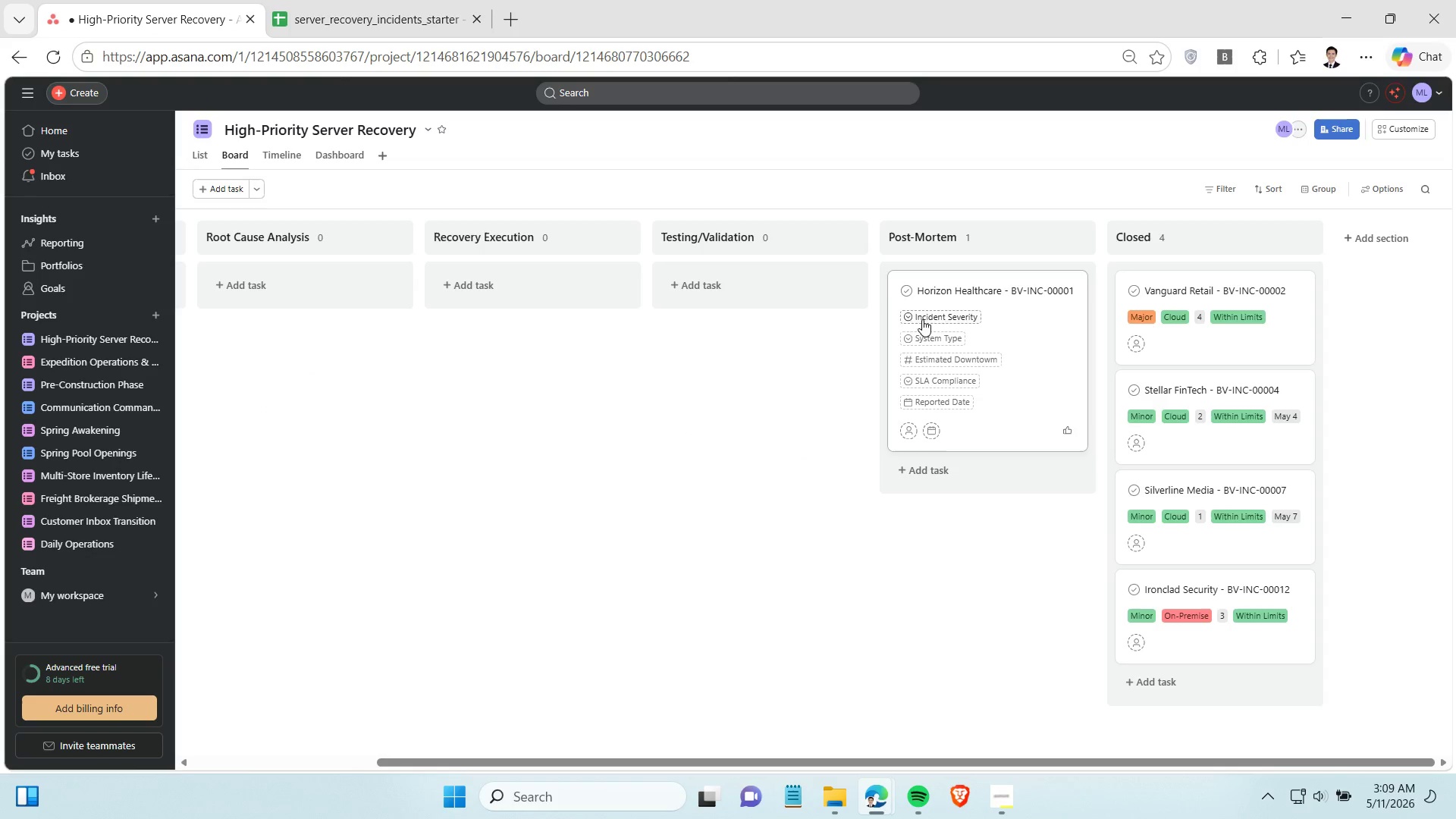 
left_click([937, 311])
 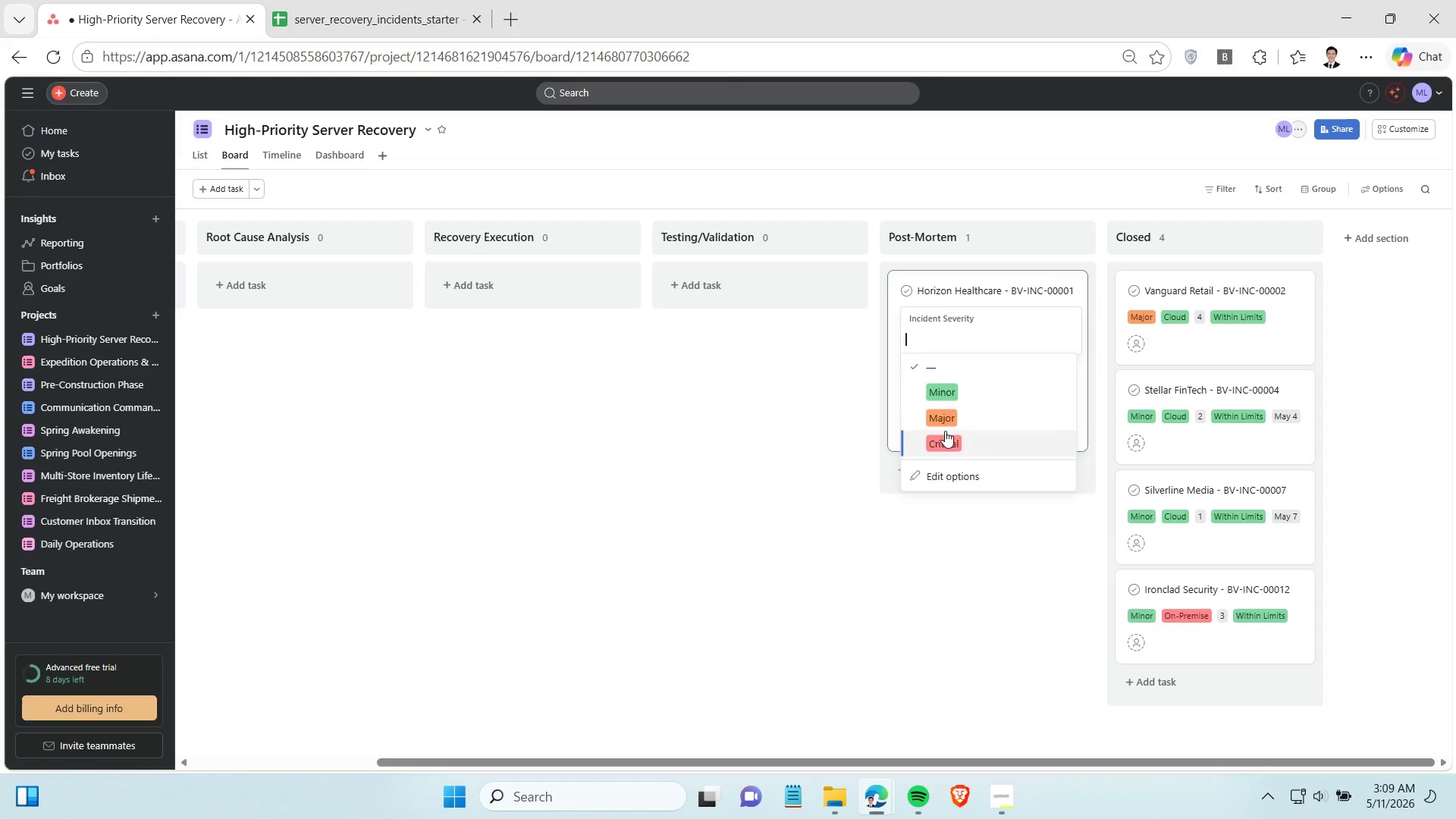 
left_click([946, 342])
 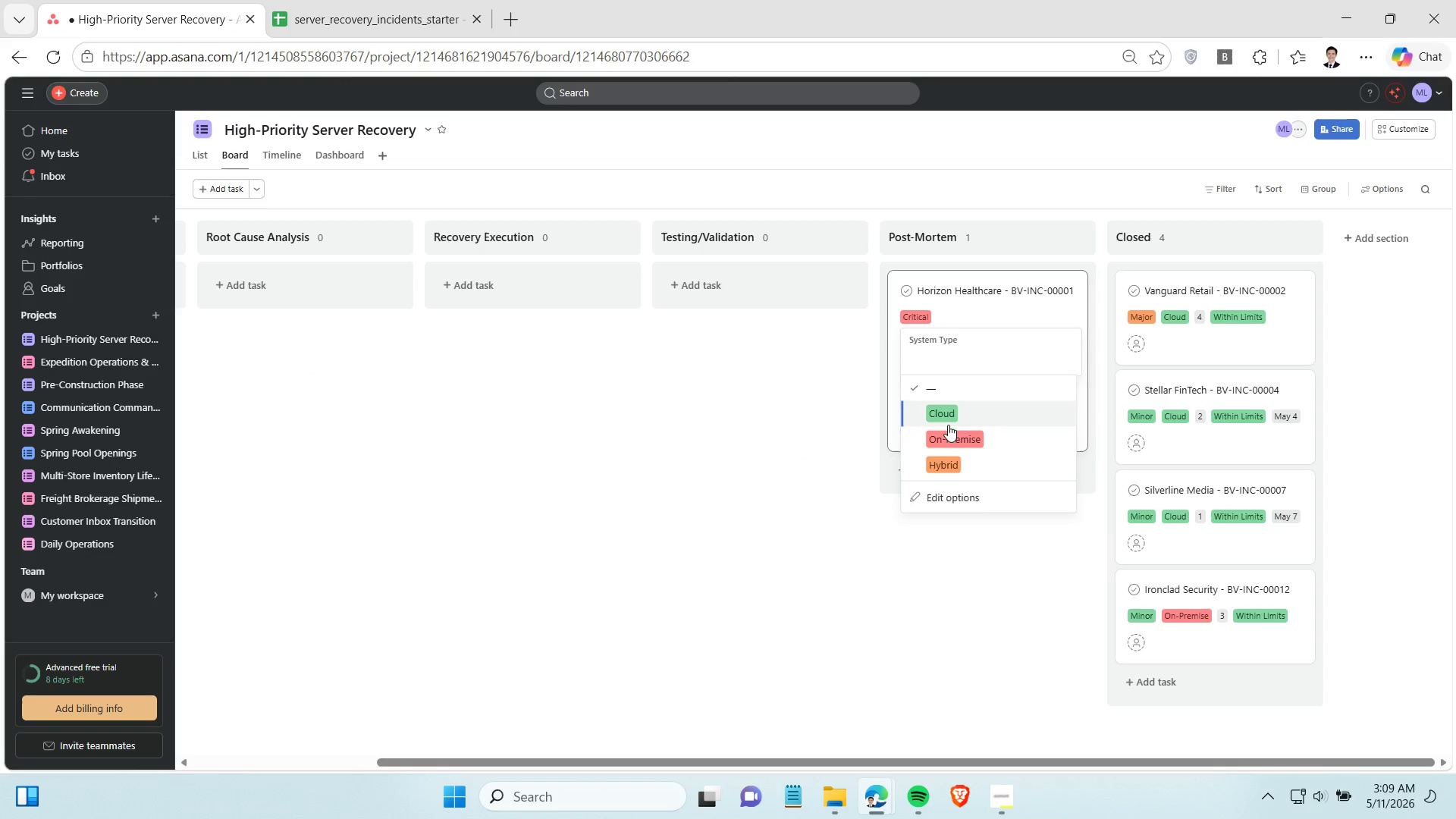 
left_click([949, 434])
 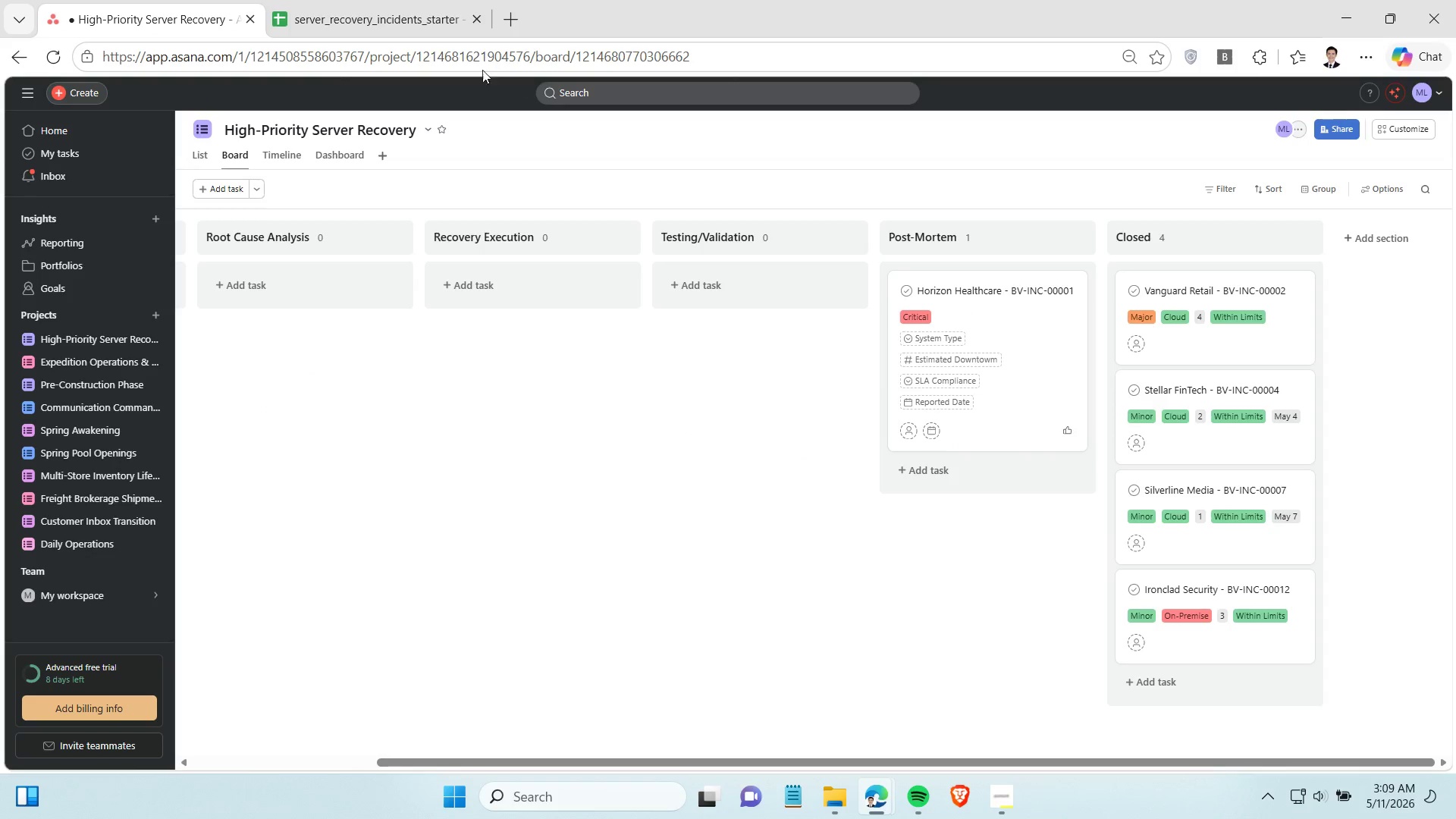 
left_click([385, 0])
 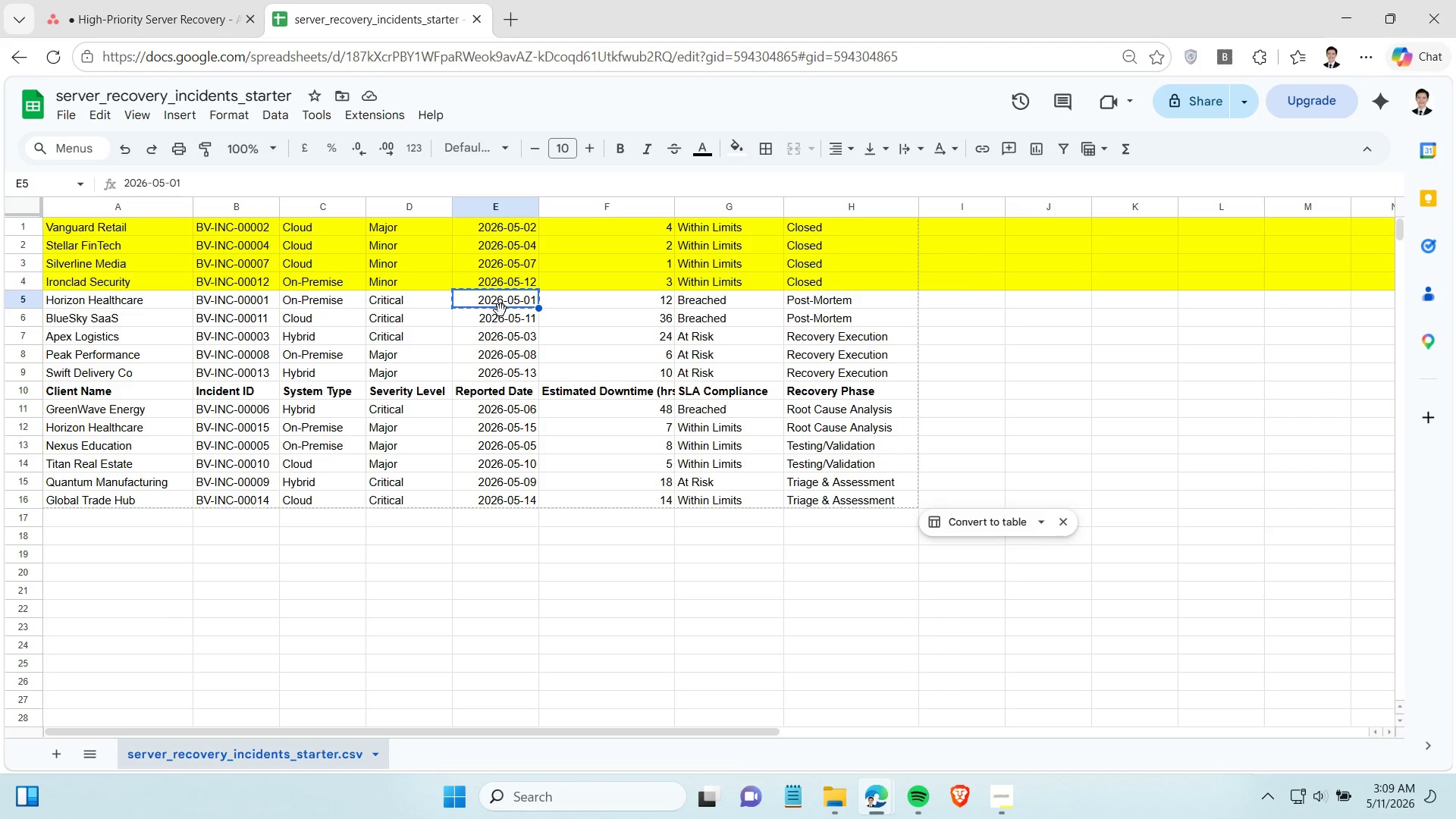 
double_click([502, 297])
 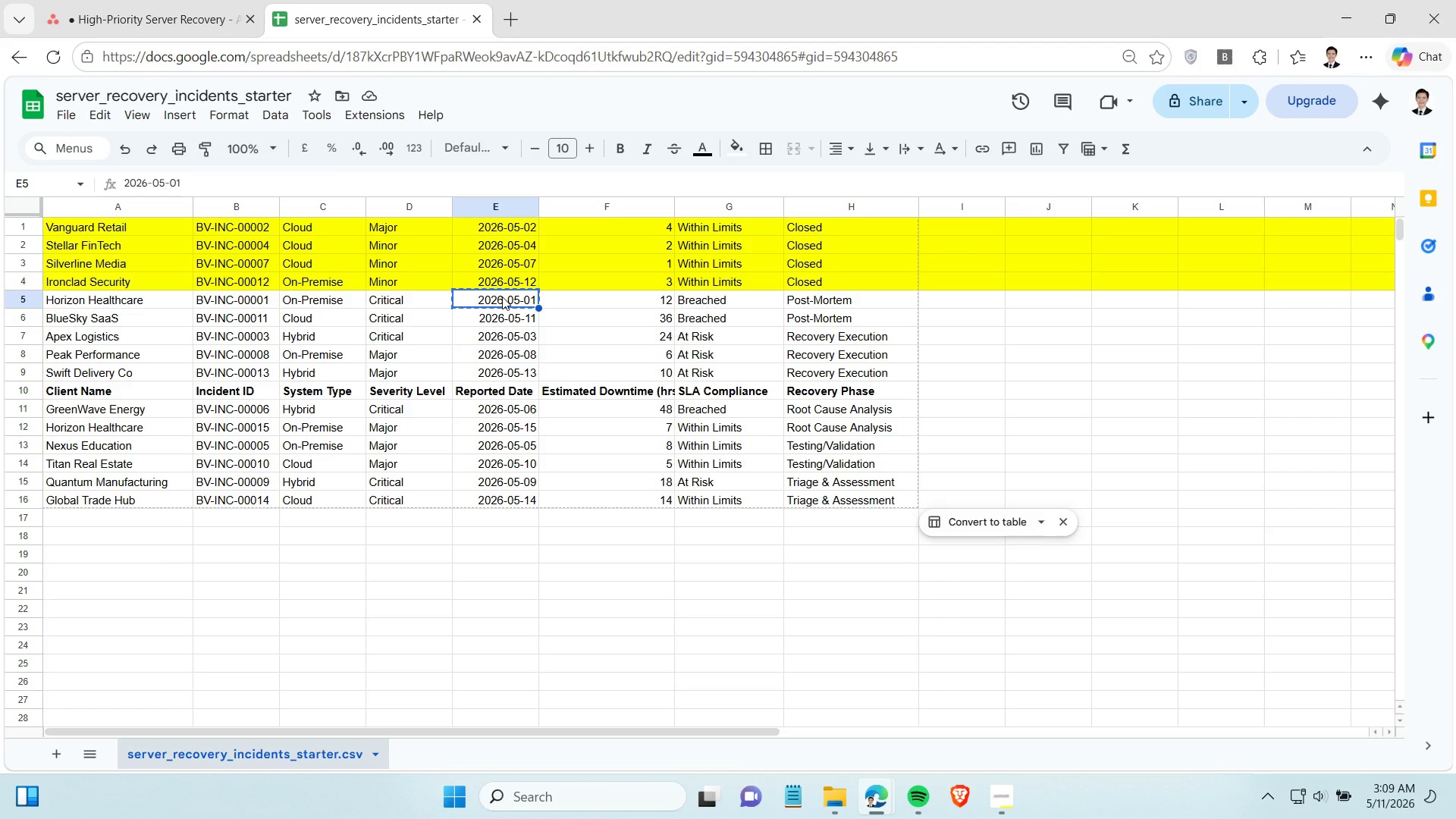 
key(Control+C)
 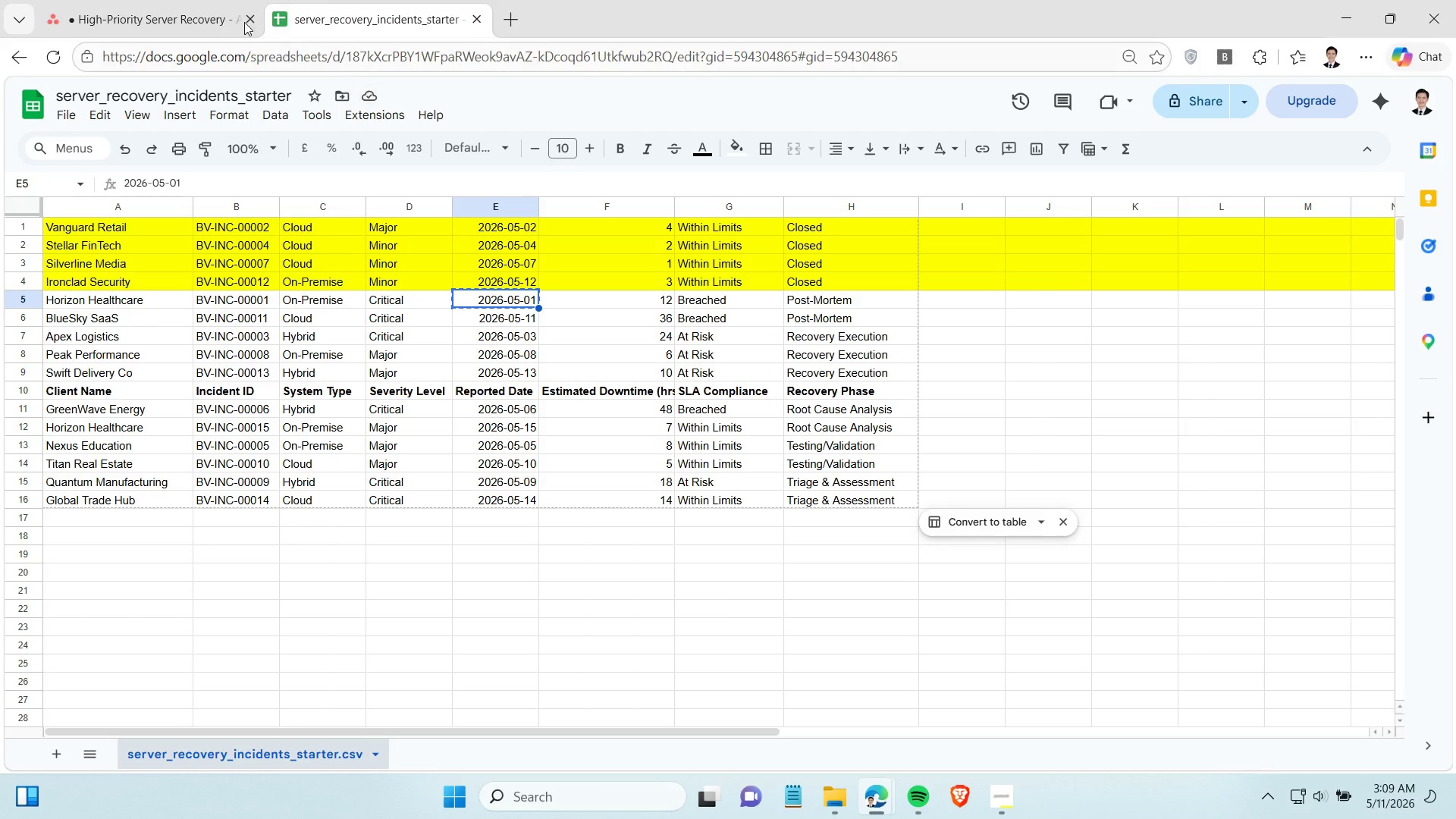 
left_click([202, 5])
 